 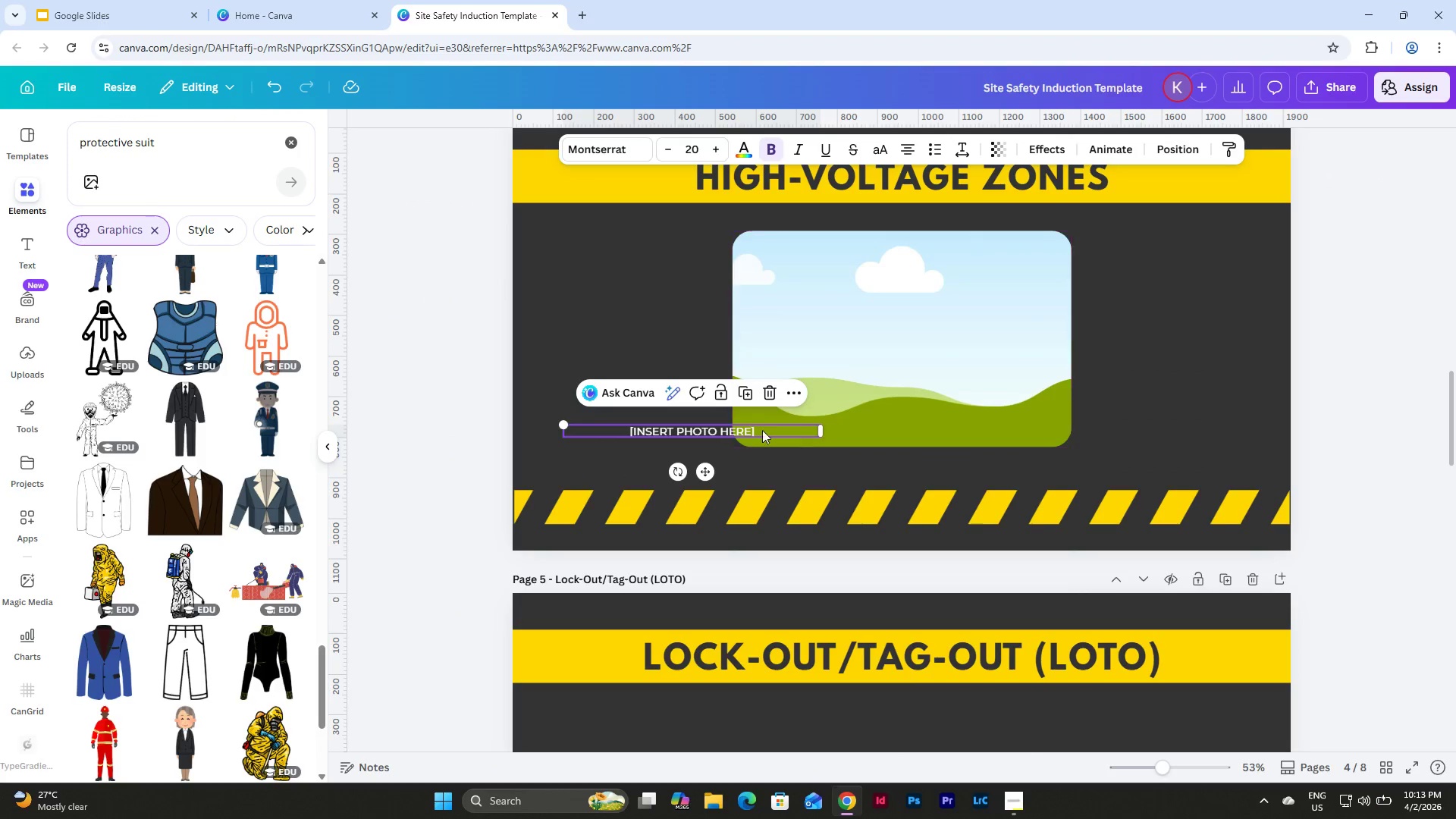 
left_click([762, 430])
 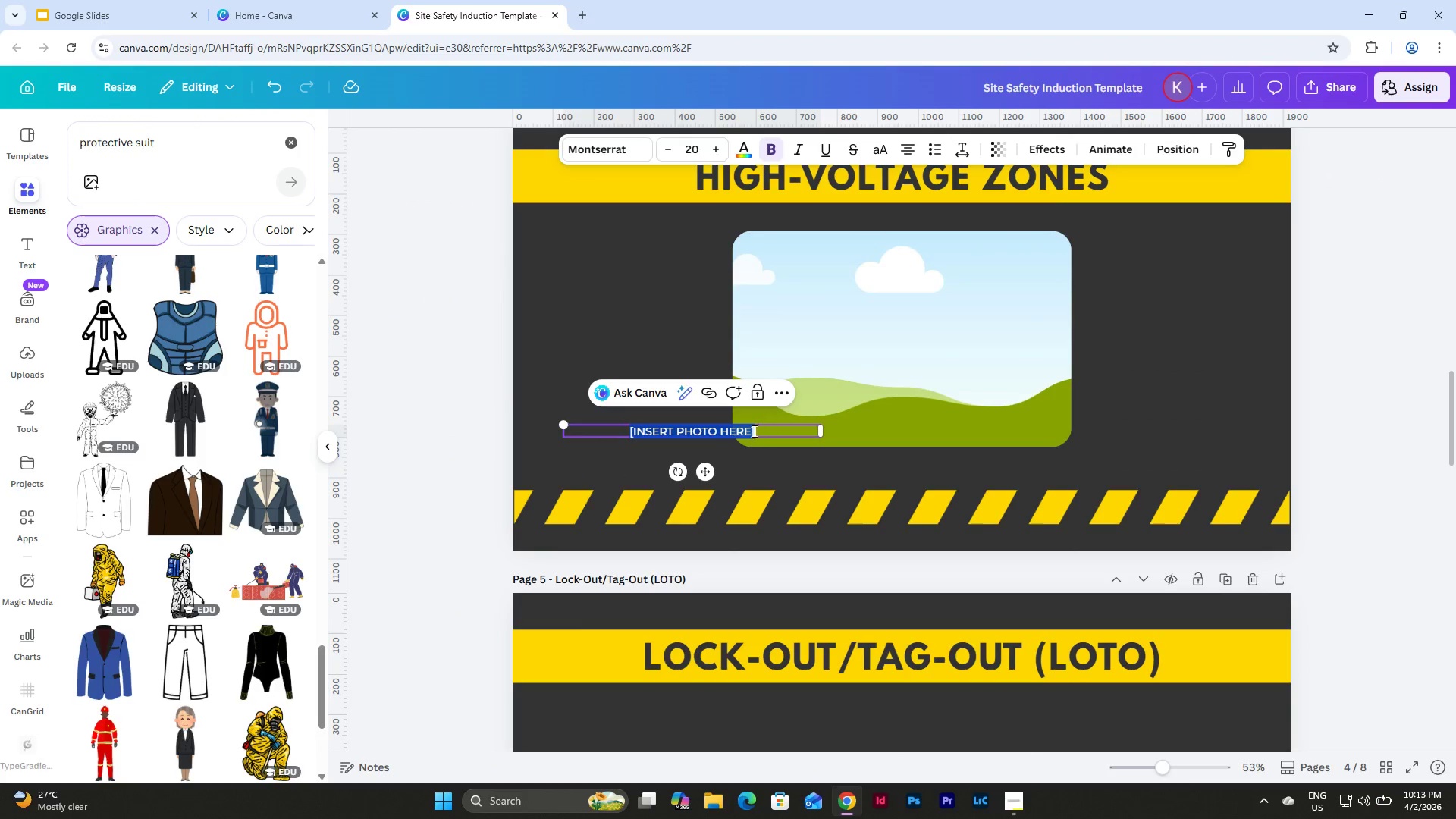 
left_click([723, 431])
 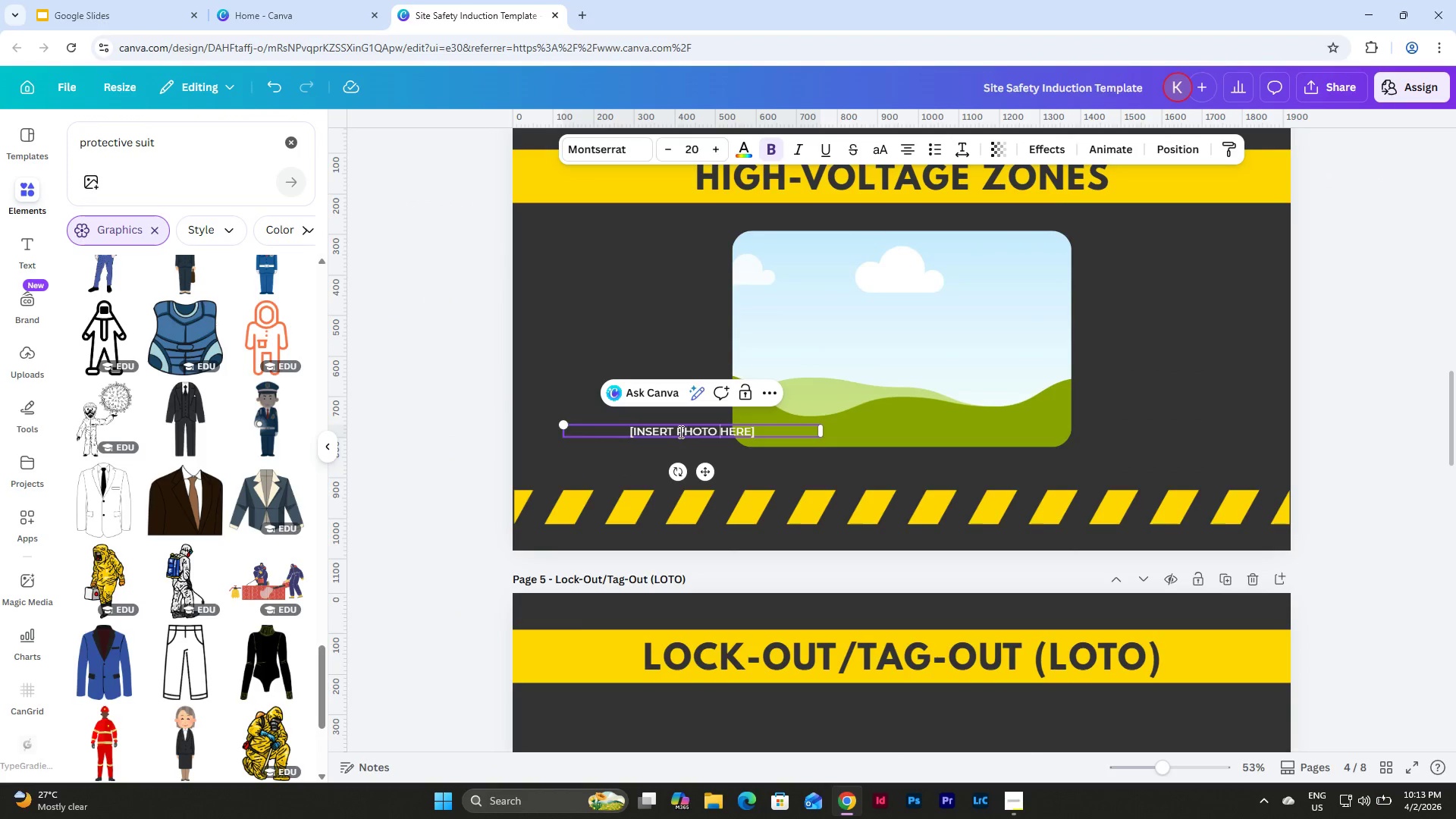 
left_click_drag(start_coordinate=[678, 431], to_coordinate=[716, 433])
 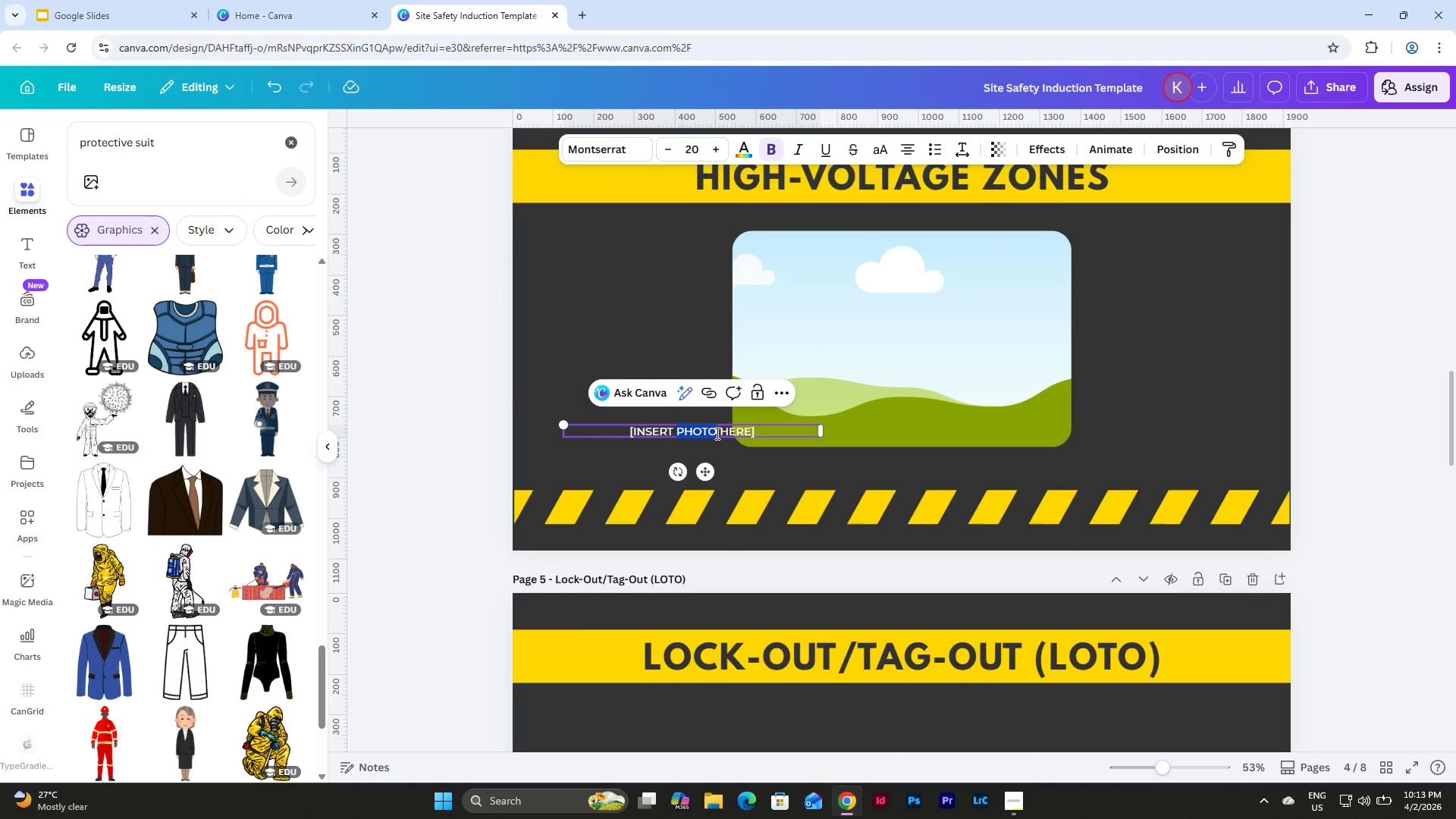 
type(SITE A)
key(Backspace)
type(MAP)
 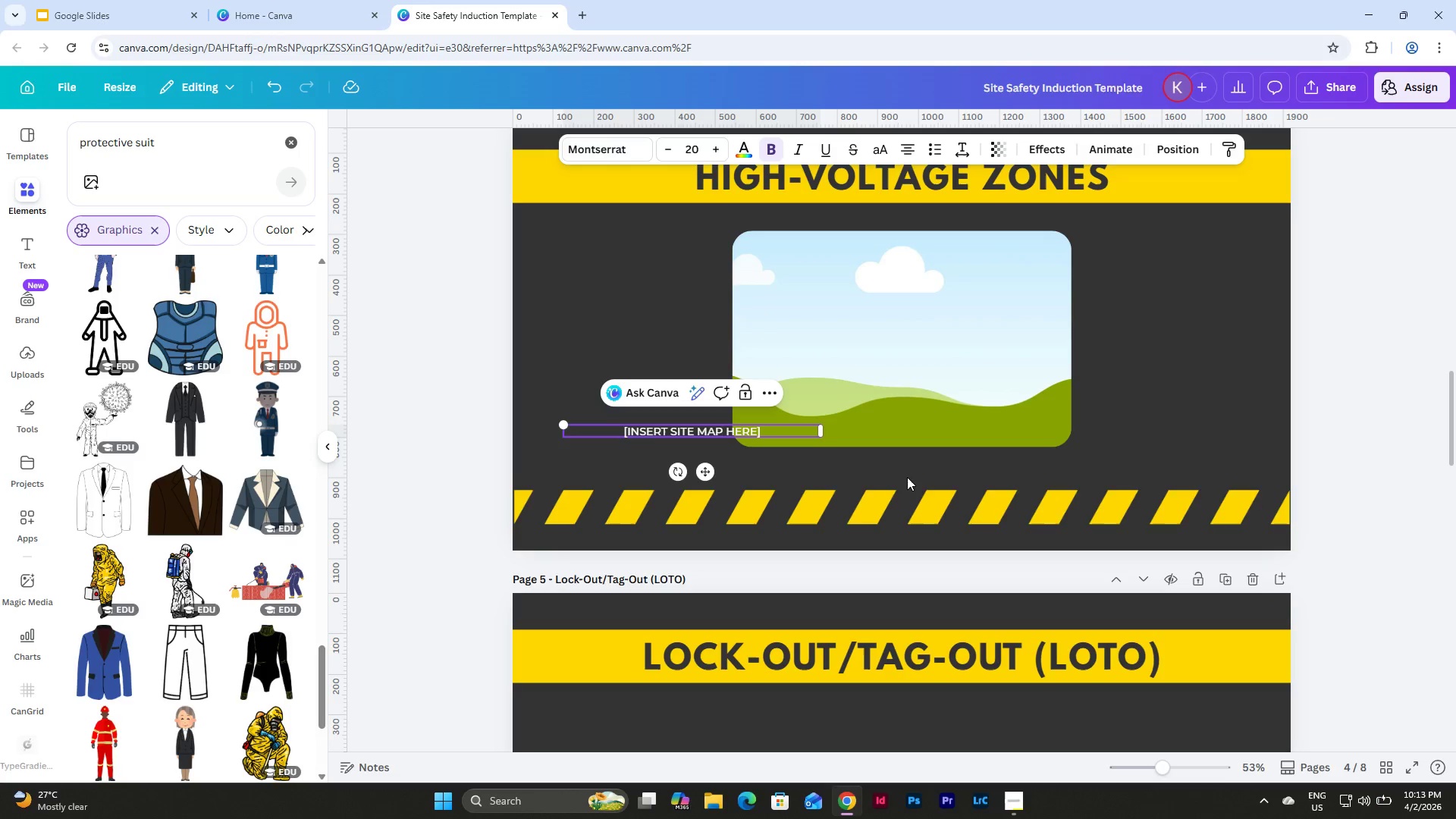 
left_click([1181, 430])
 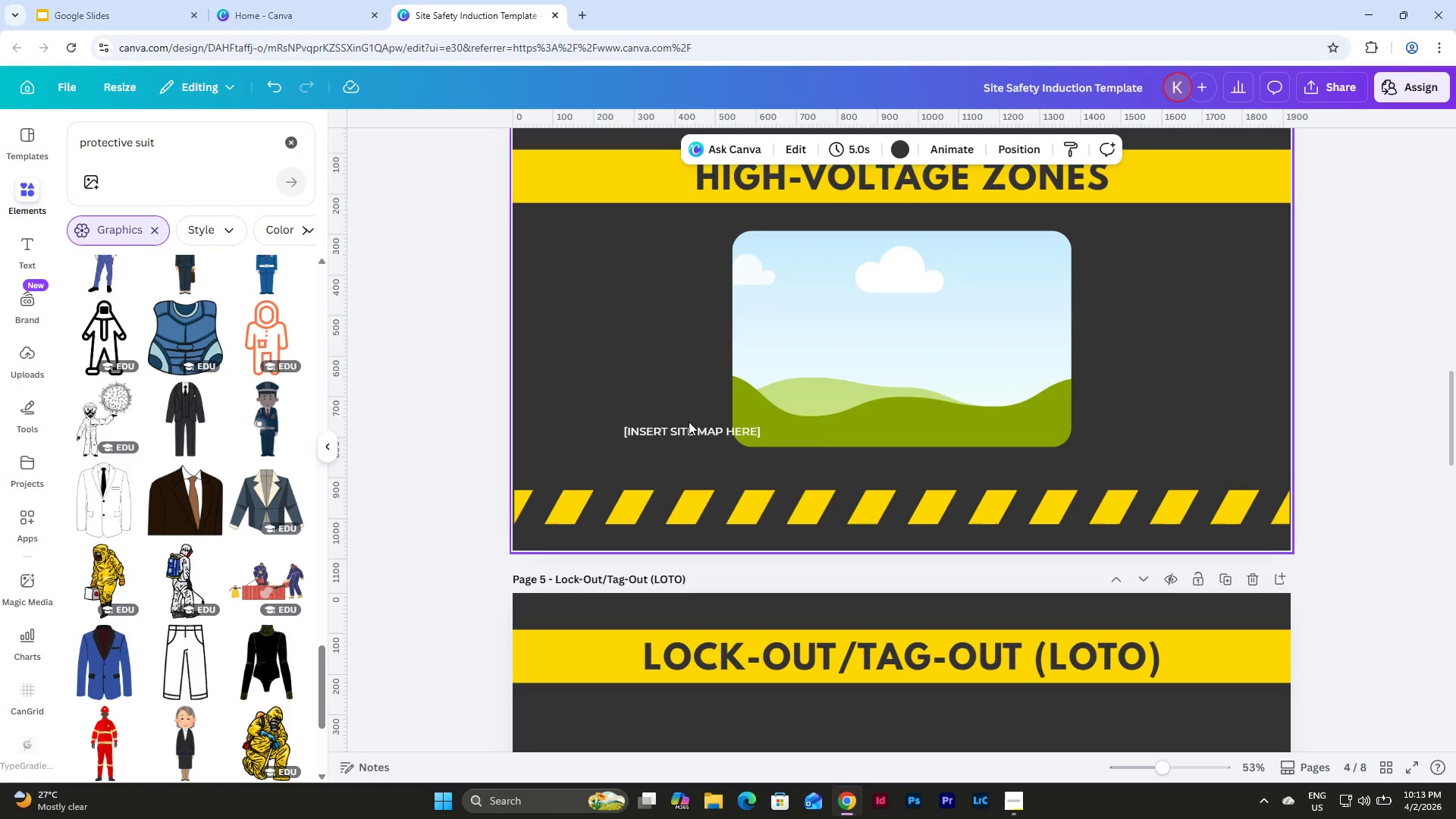 
left_click_drag(start_coordinate=[684, 426], to_coordinate=[896, 451])
 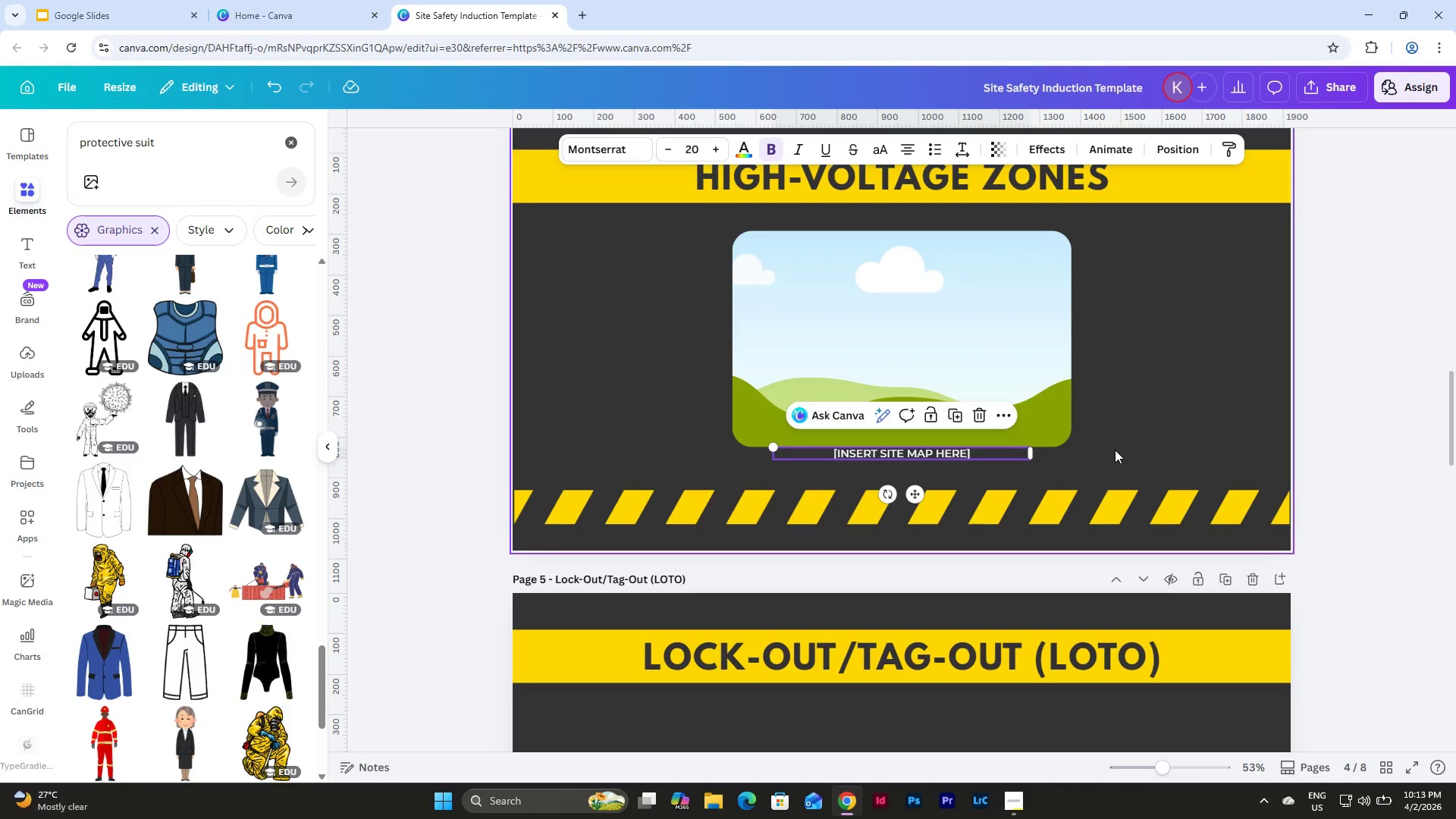 
key(Shift+ArrowDown)
 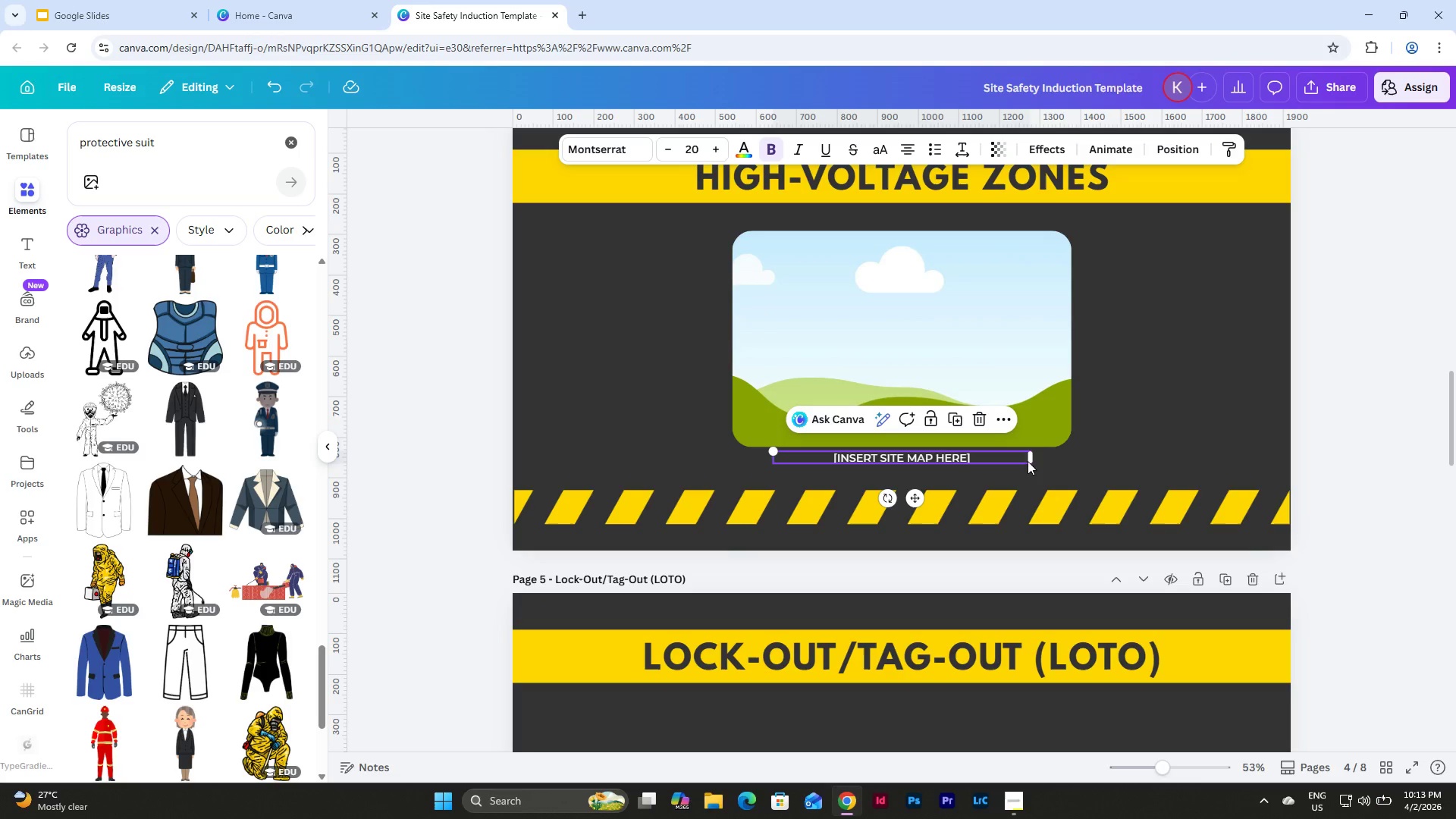 
left_click_drag(start_coordinate=[1031, 457], to_coordinate=[1072, 452])
 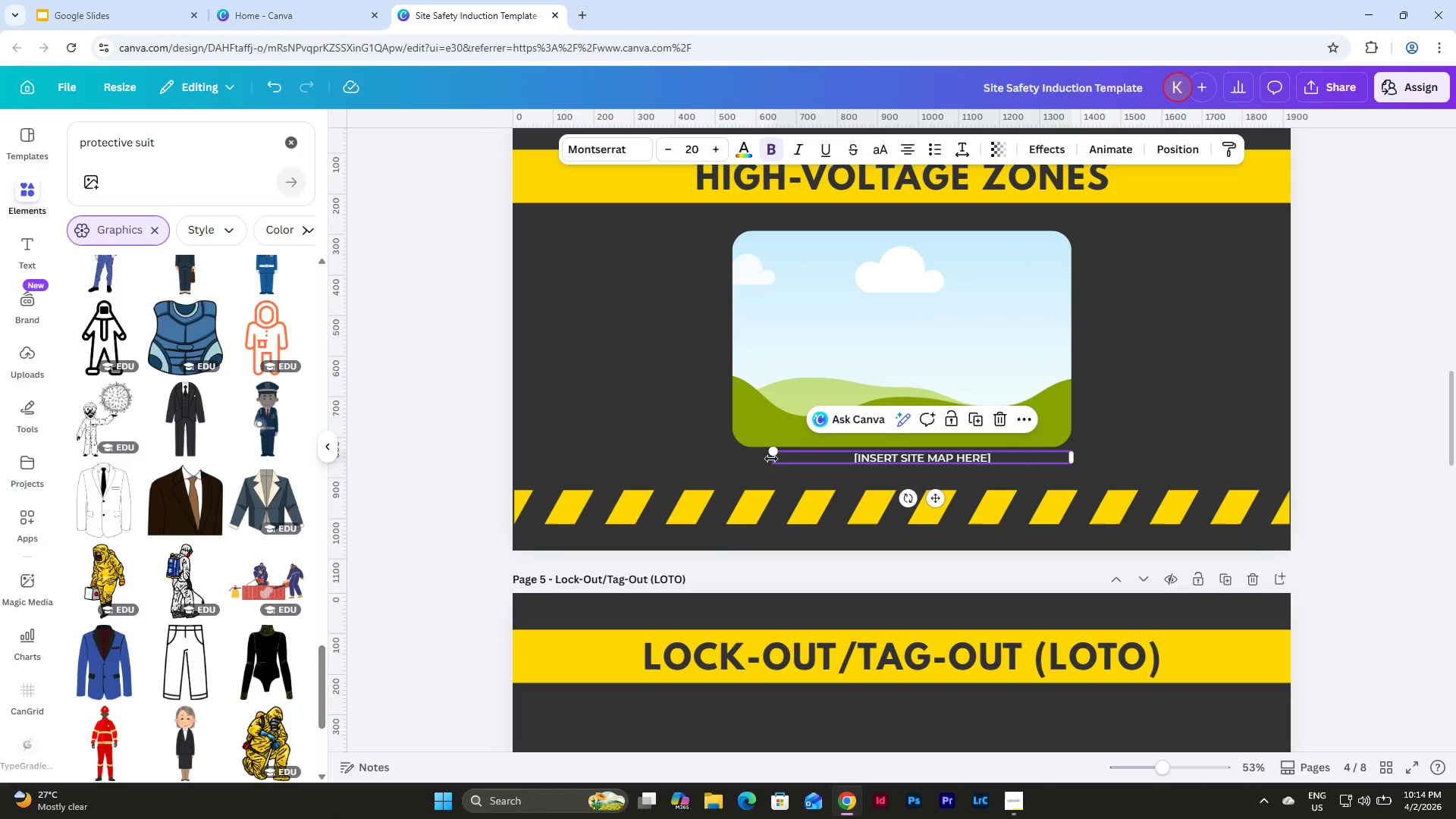 
left_click_drag(start_coordinate=[770, 459], to_coordinate=[729, 456])
 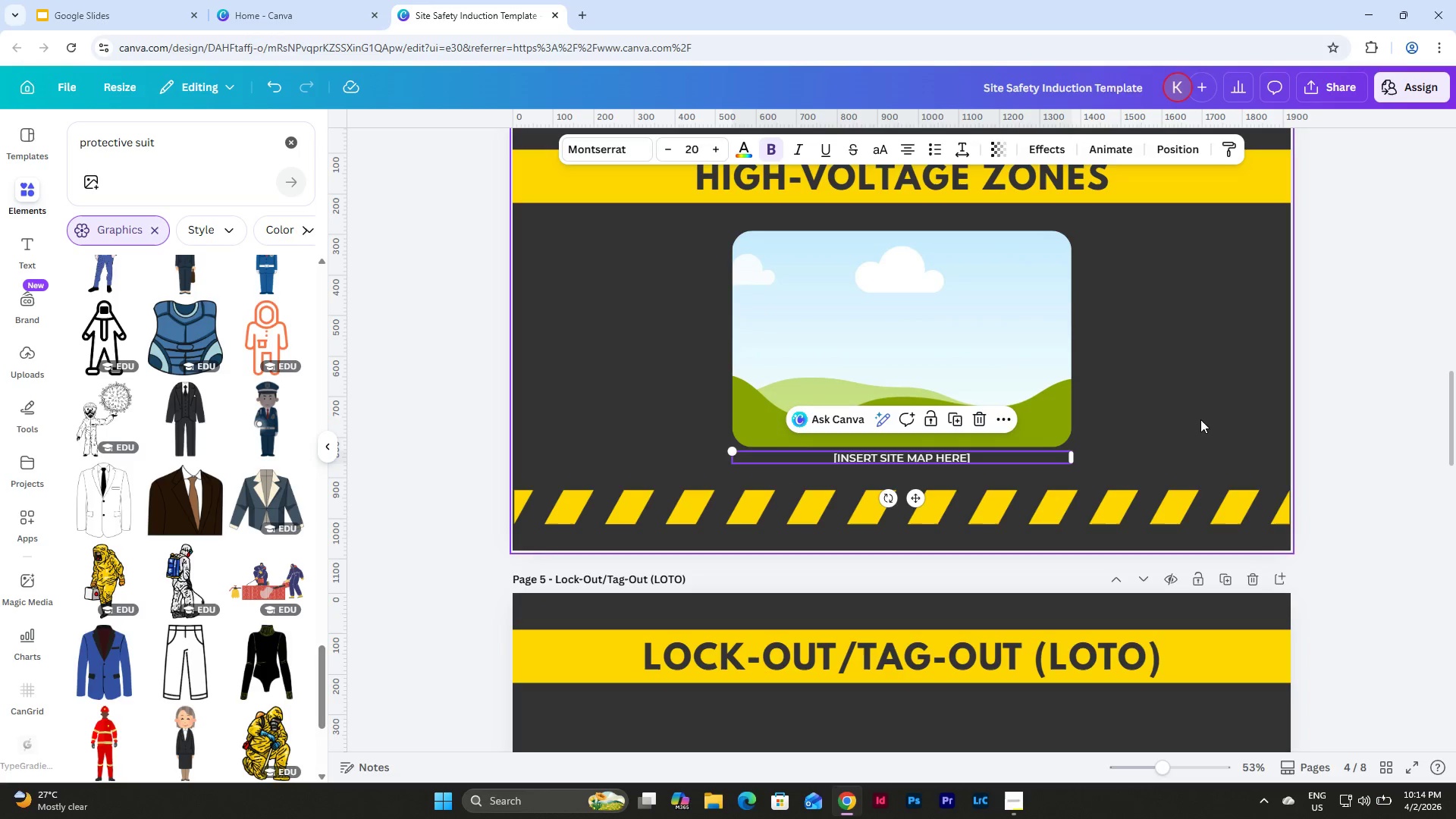 
left_click([1205, 416])
 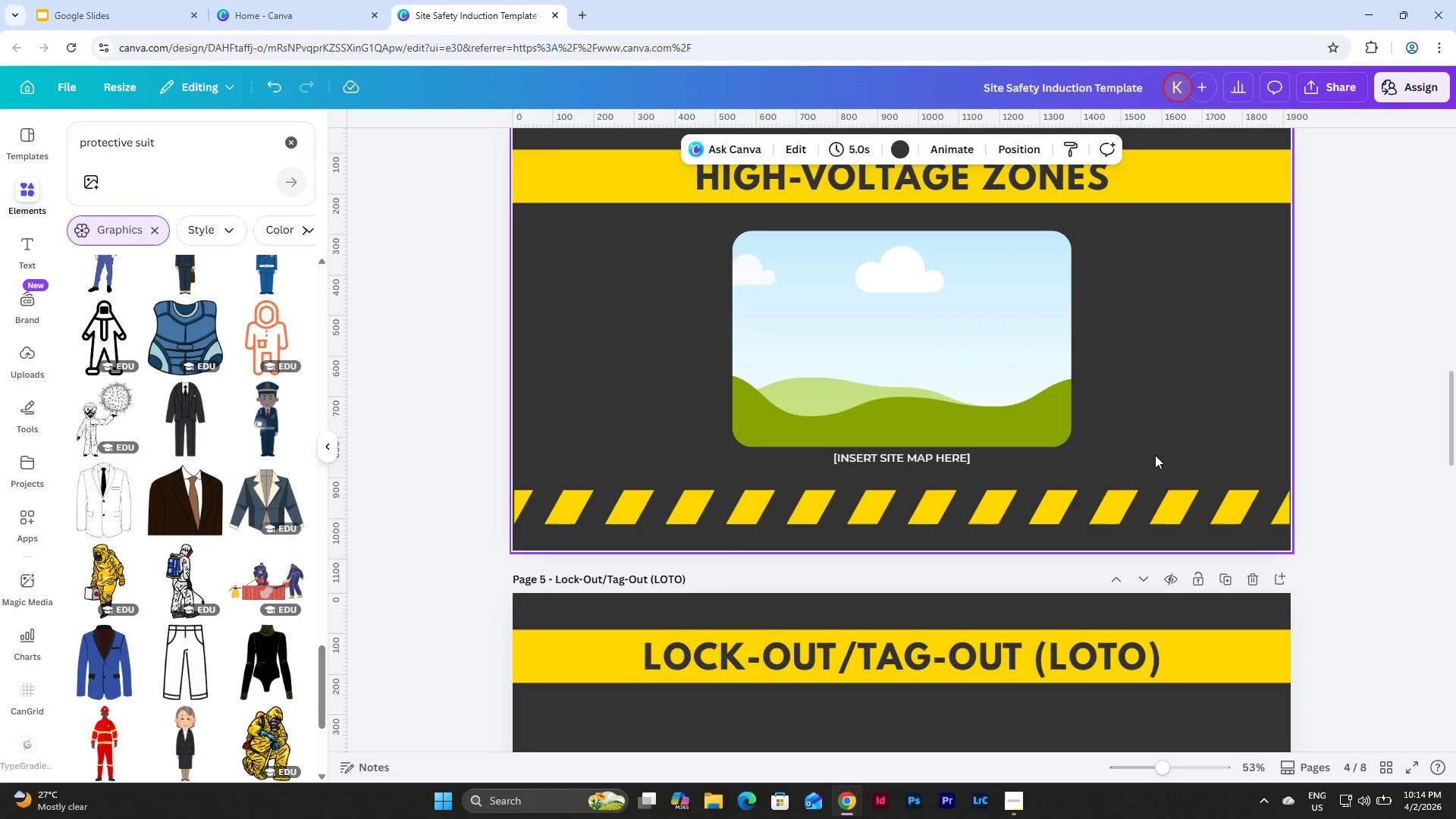 
left_click_drag(start_coordinate=[1149, 464], to_coordinate=[744, 297])
 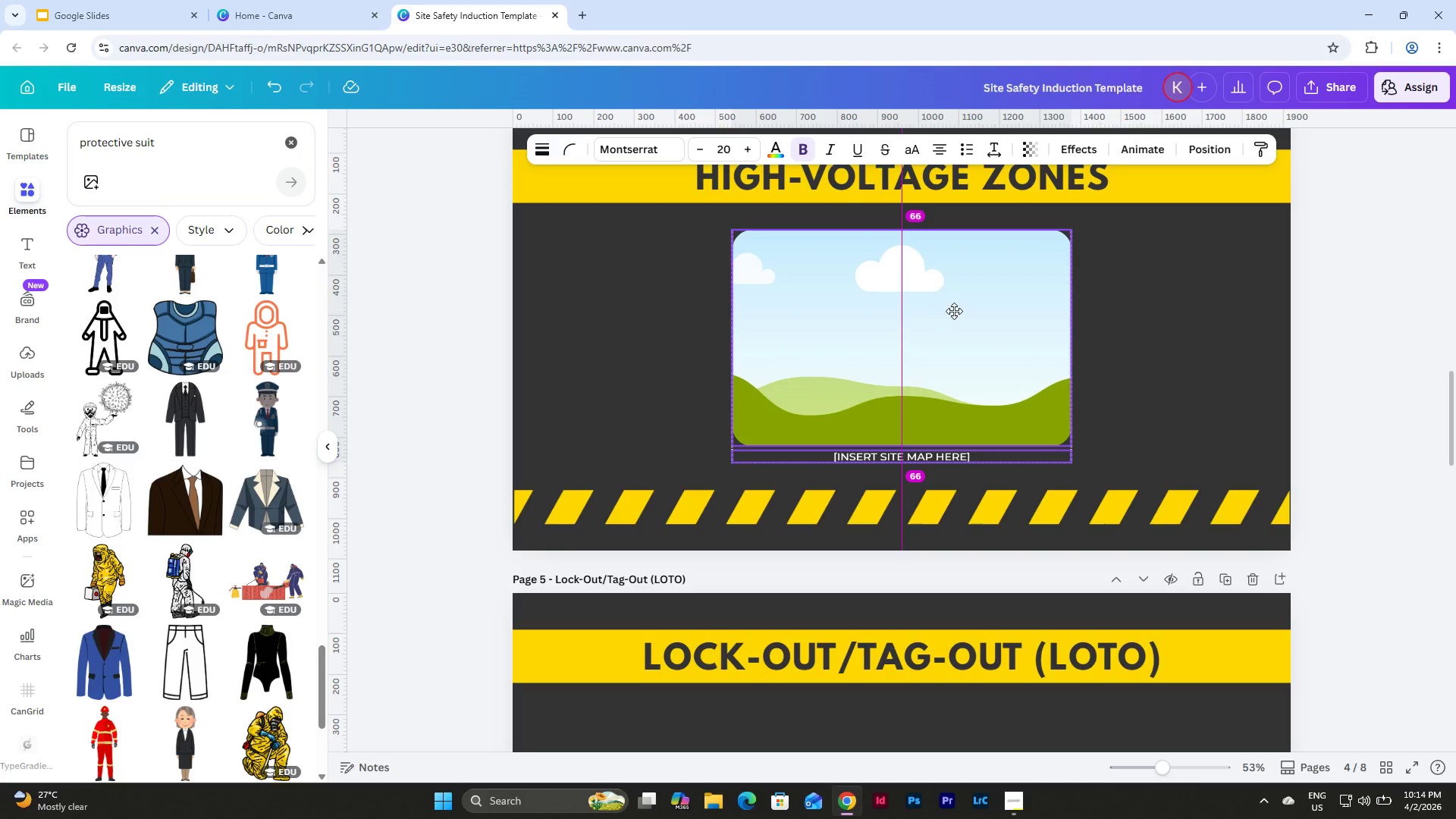 
left_click([1201, 348])
 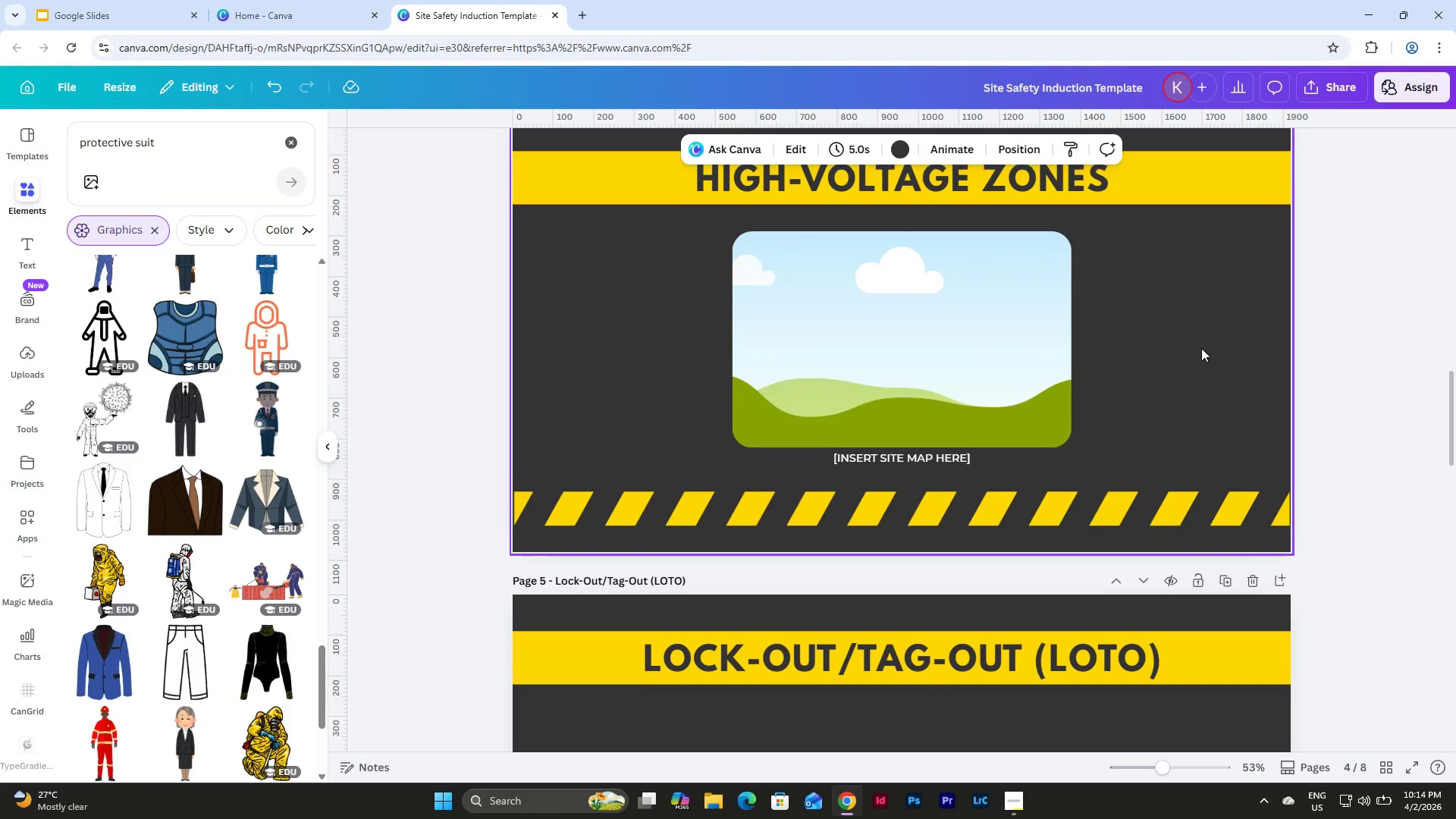 
scroll: coordinate [1201, 348], scroll_direction: up, amount: 1.0
 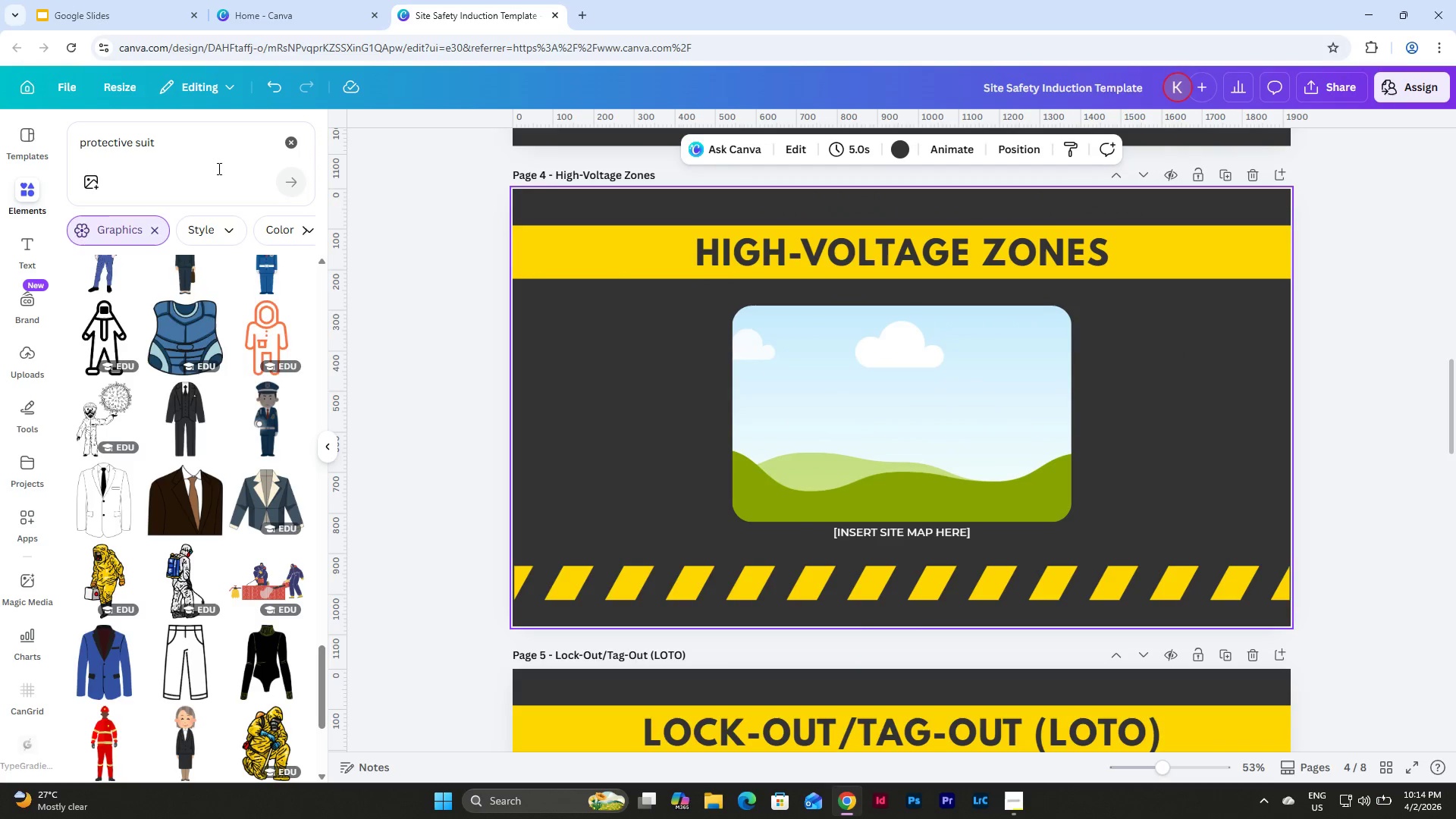 
left_click_drag(start_coordinate=[226, 155], to_coordinate=[49, 137])
 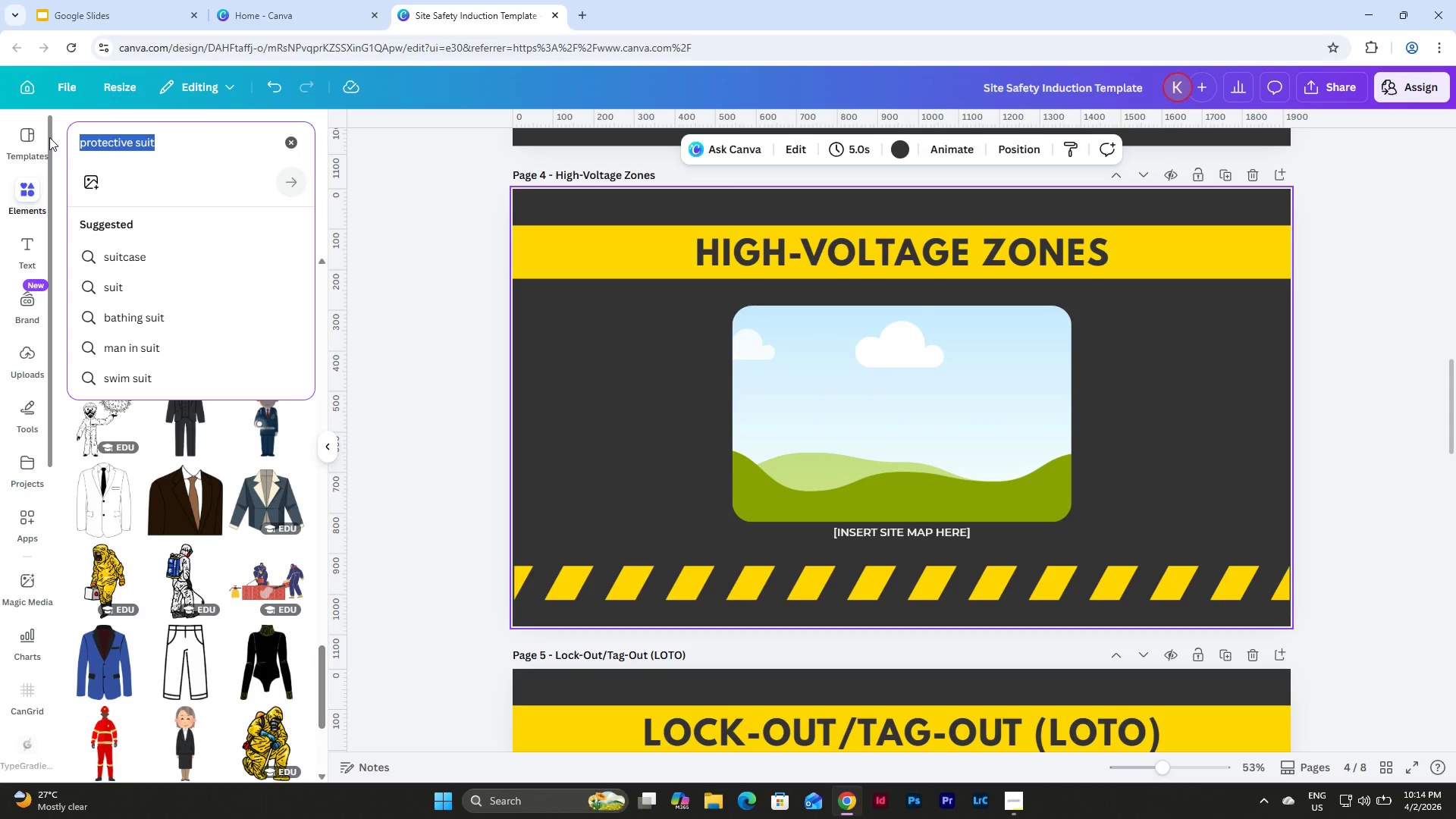 
type(high voltage)
 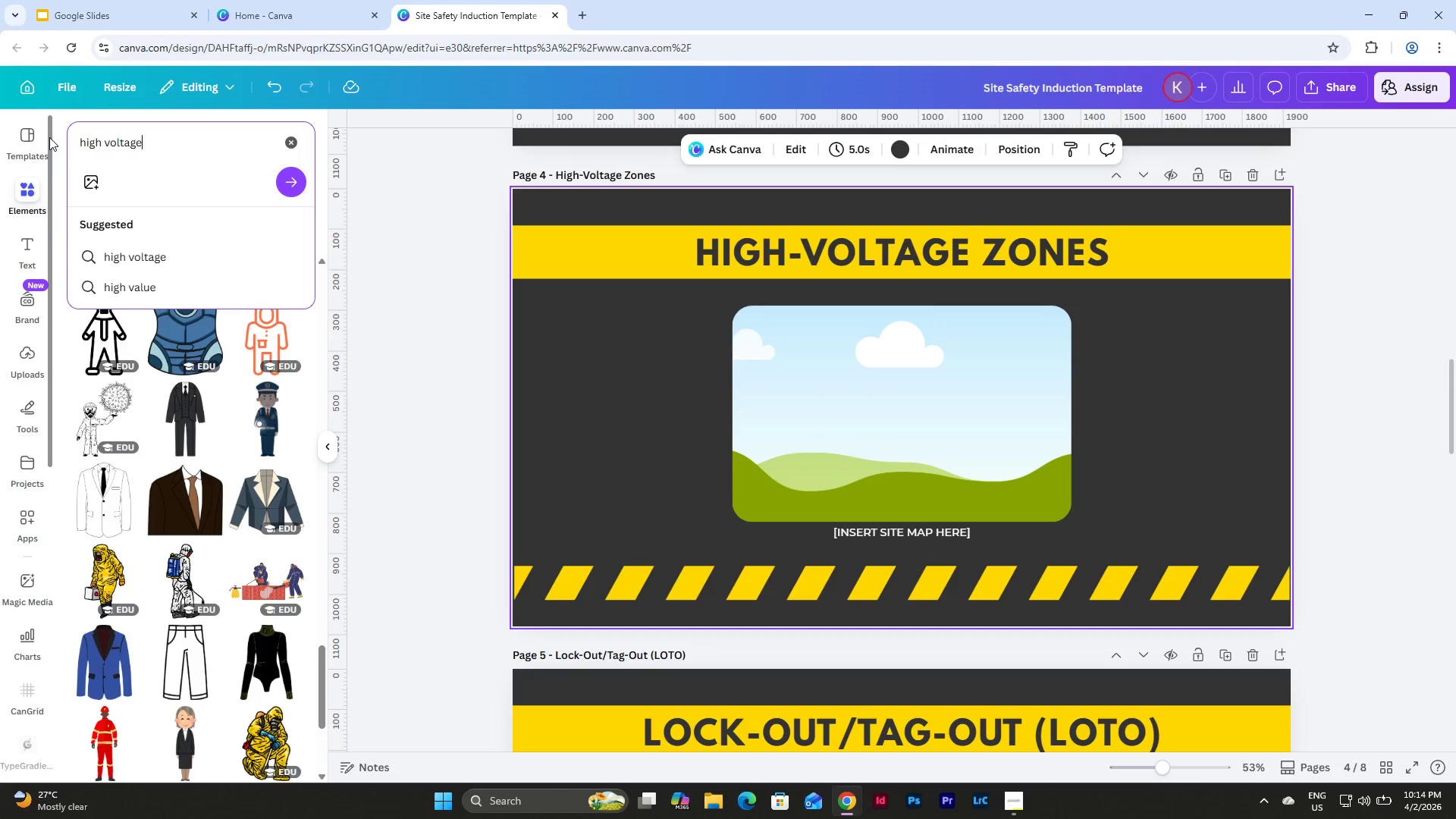 
key(Enter)
 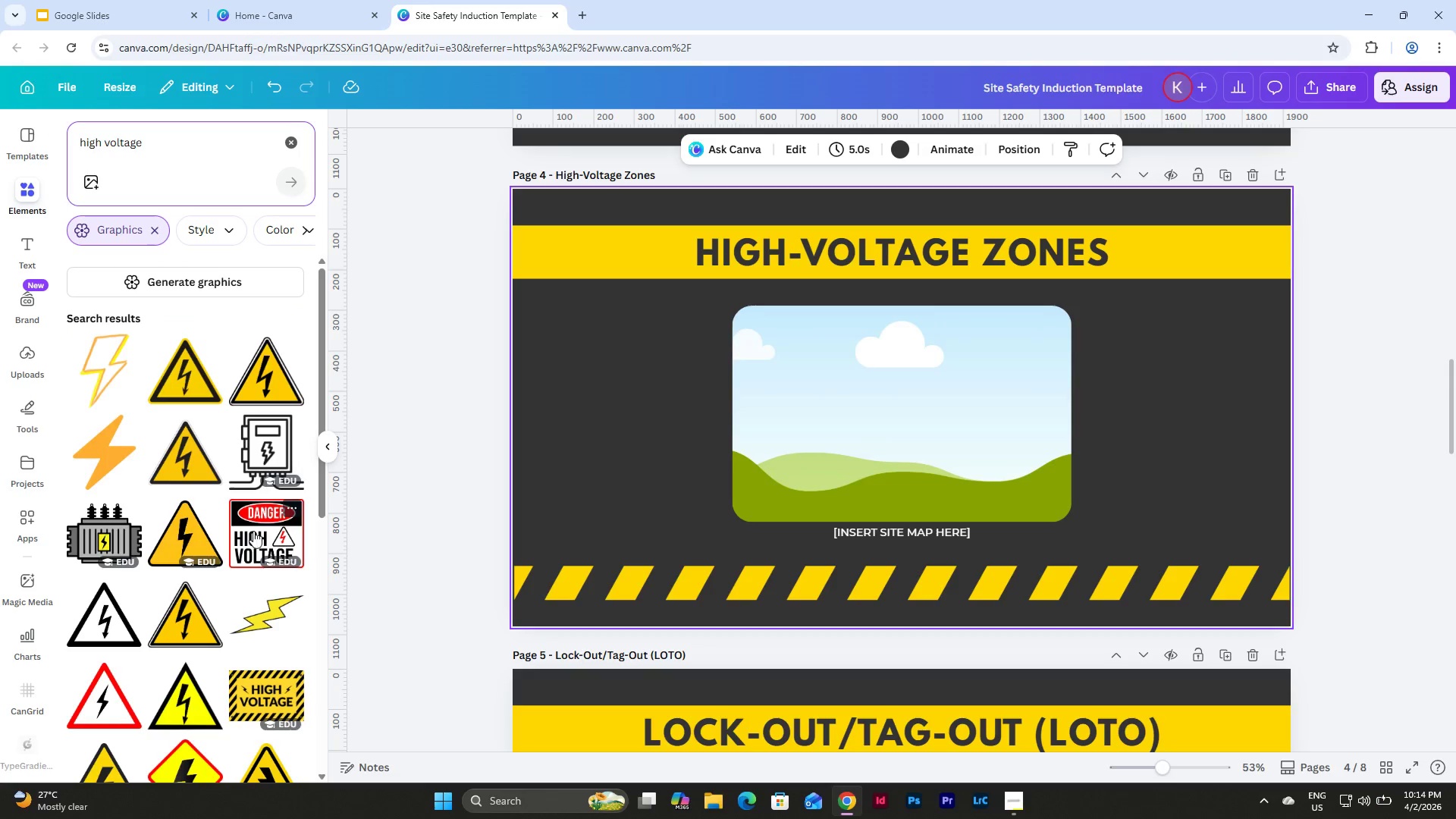 
left_click([290, 507])
 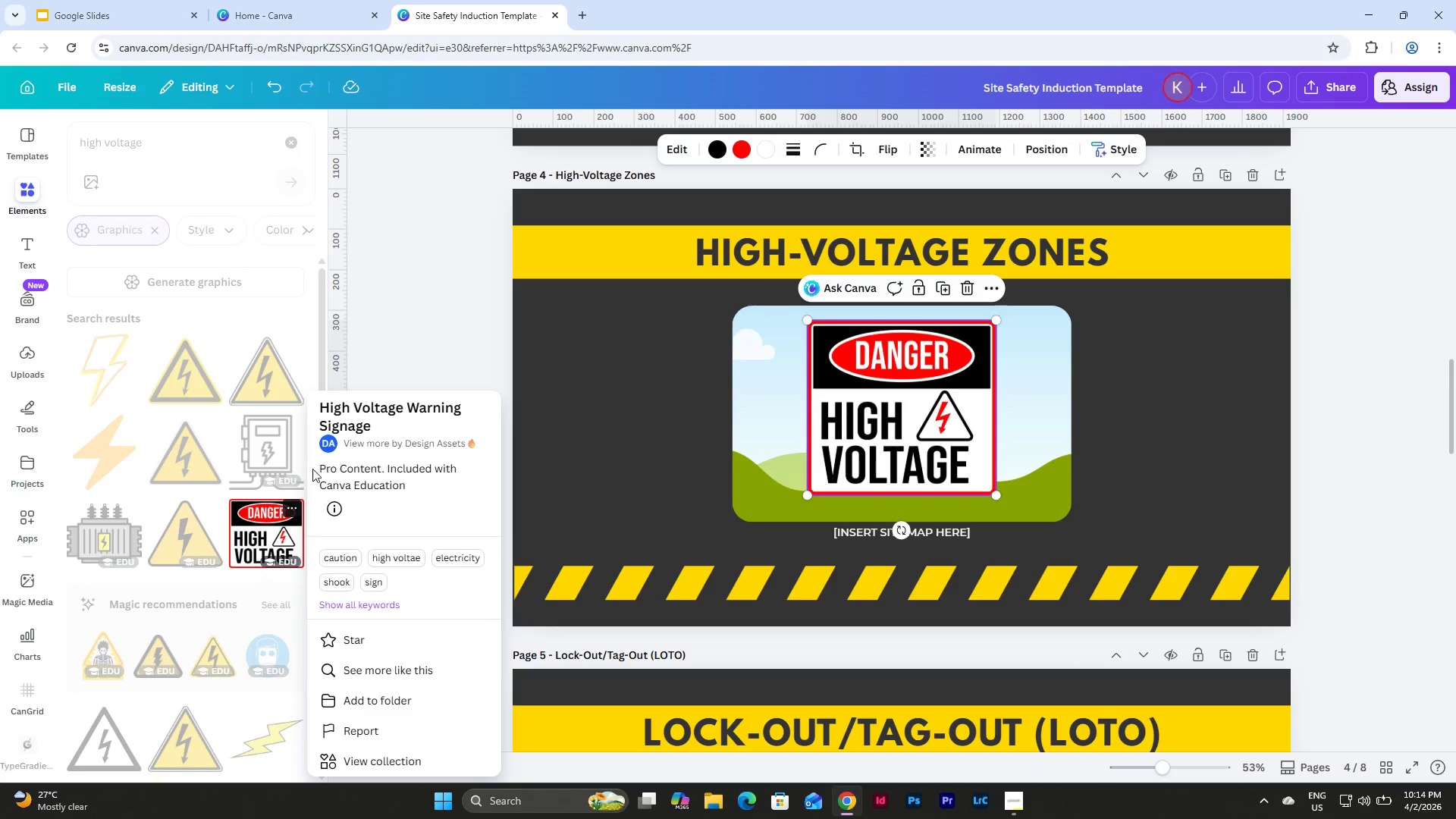 
left_click([420, 313])
 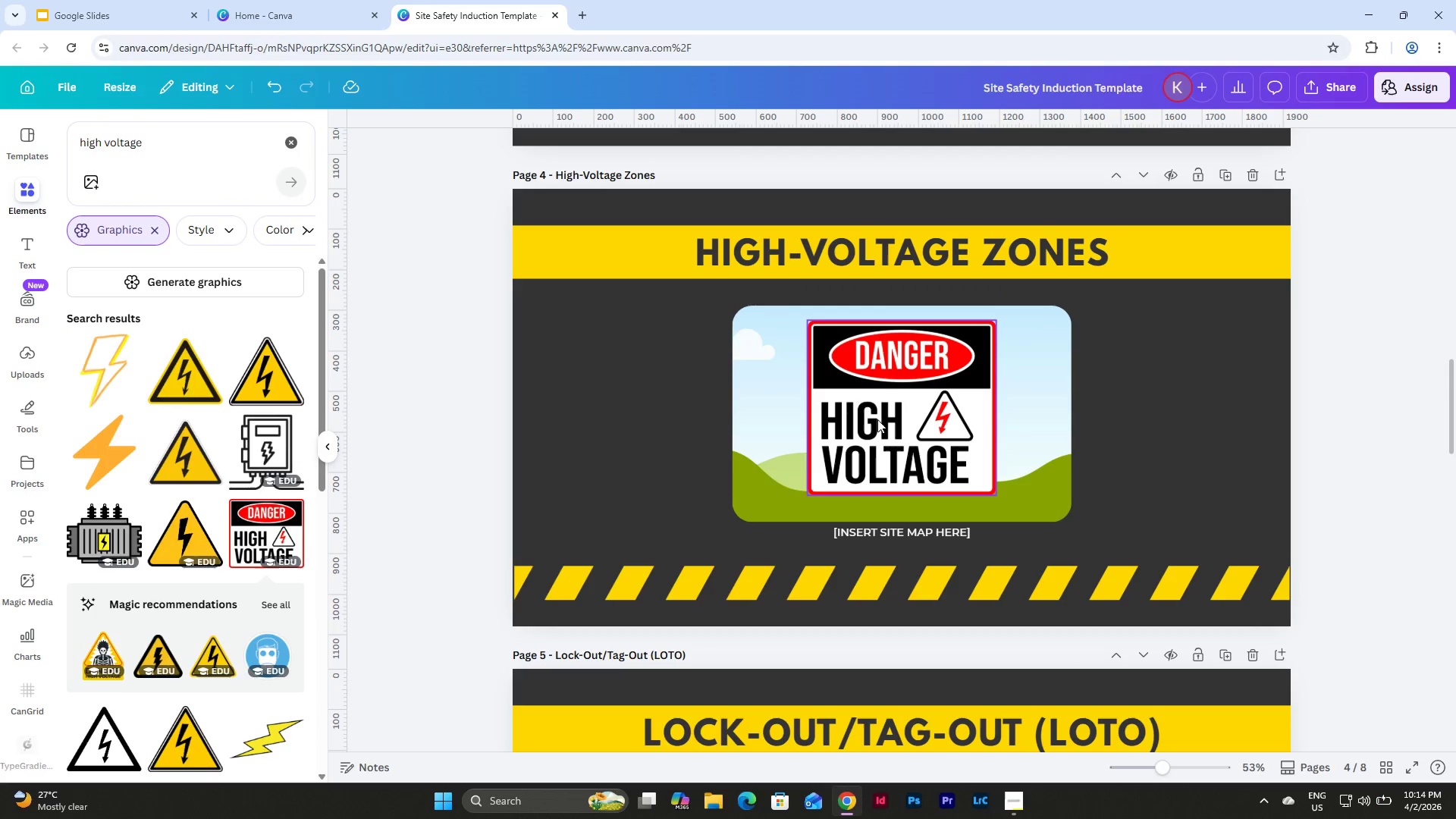 
left_click_drag(start_coordinate=[892, 392], to_coordinate=[621, 405])
 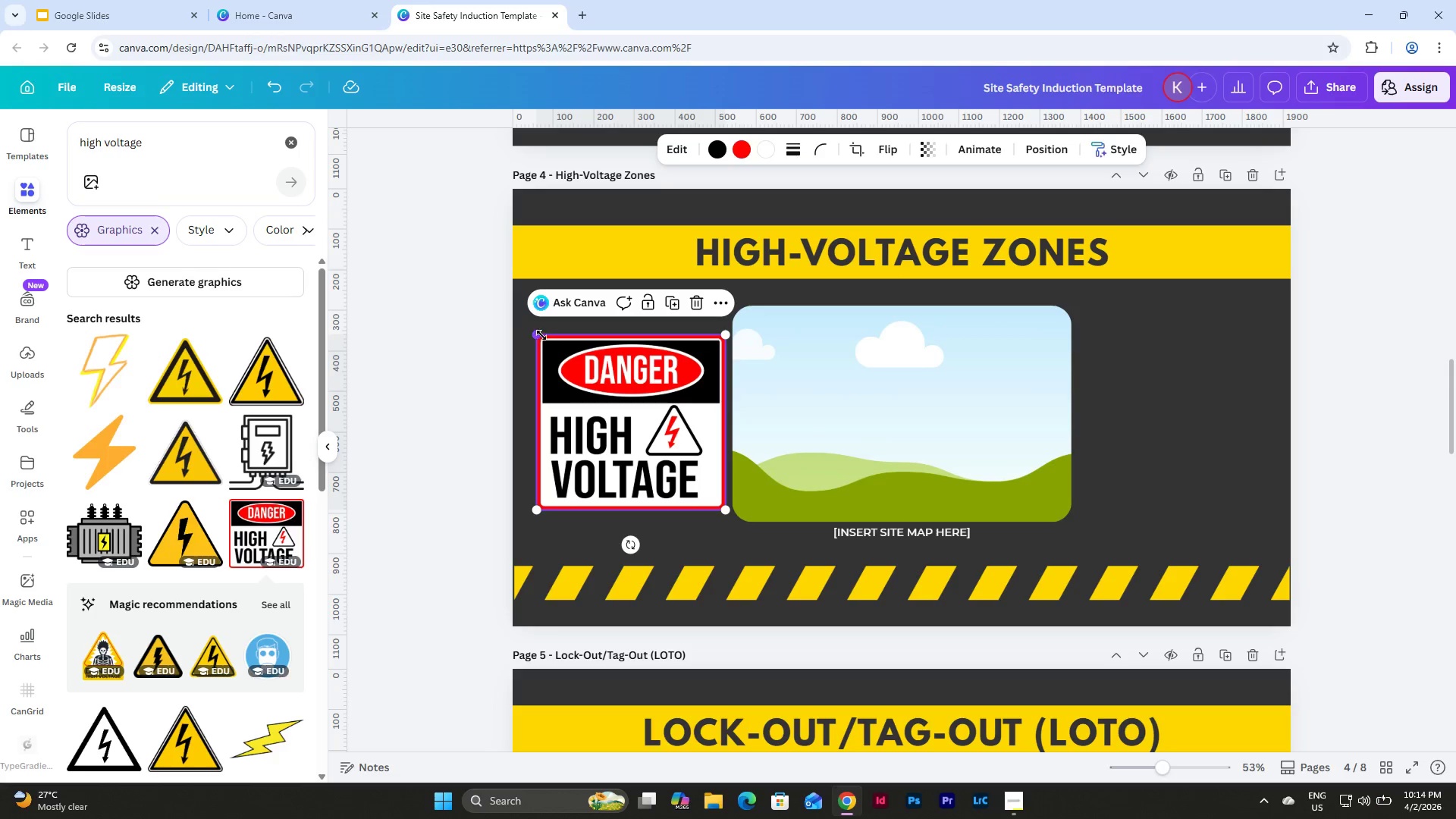 
left_click_drag(start_coordinate=[539, 334], to_coordinate=[605, 375])
 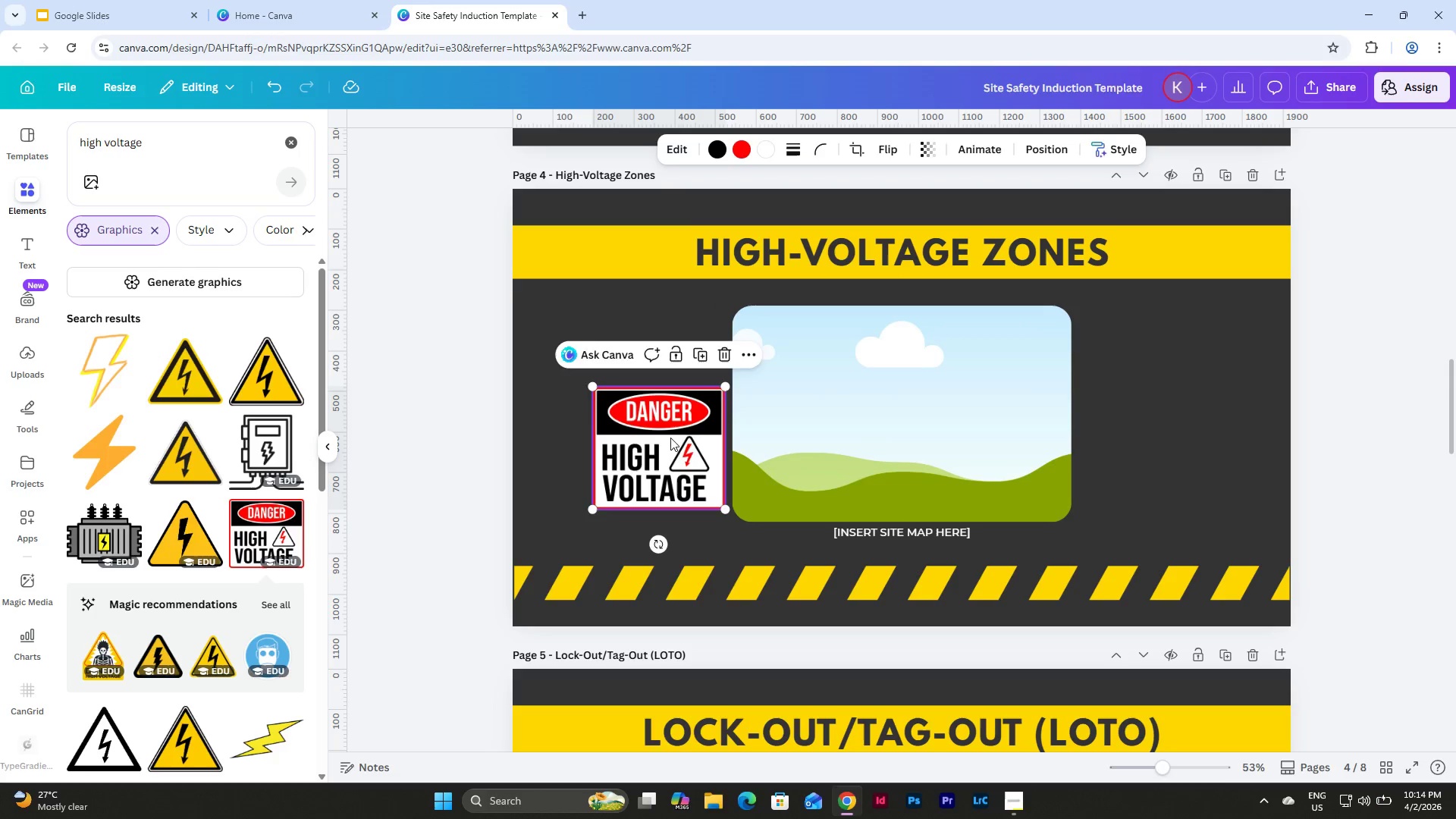 
left_click_drag(start_coordinate=[670, 438], to_coordinate=[646, 413])
 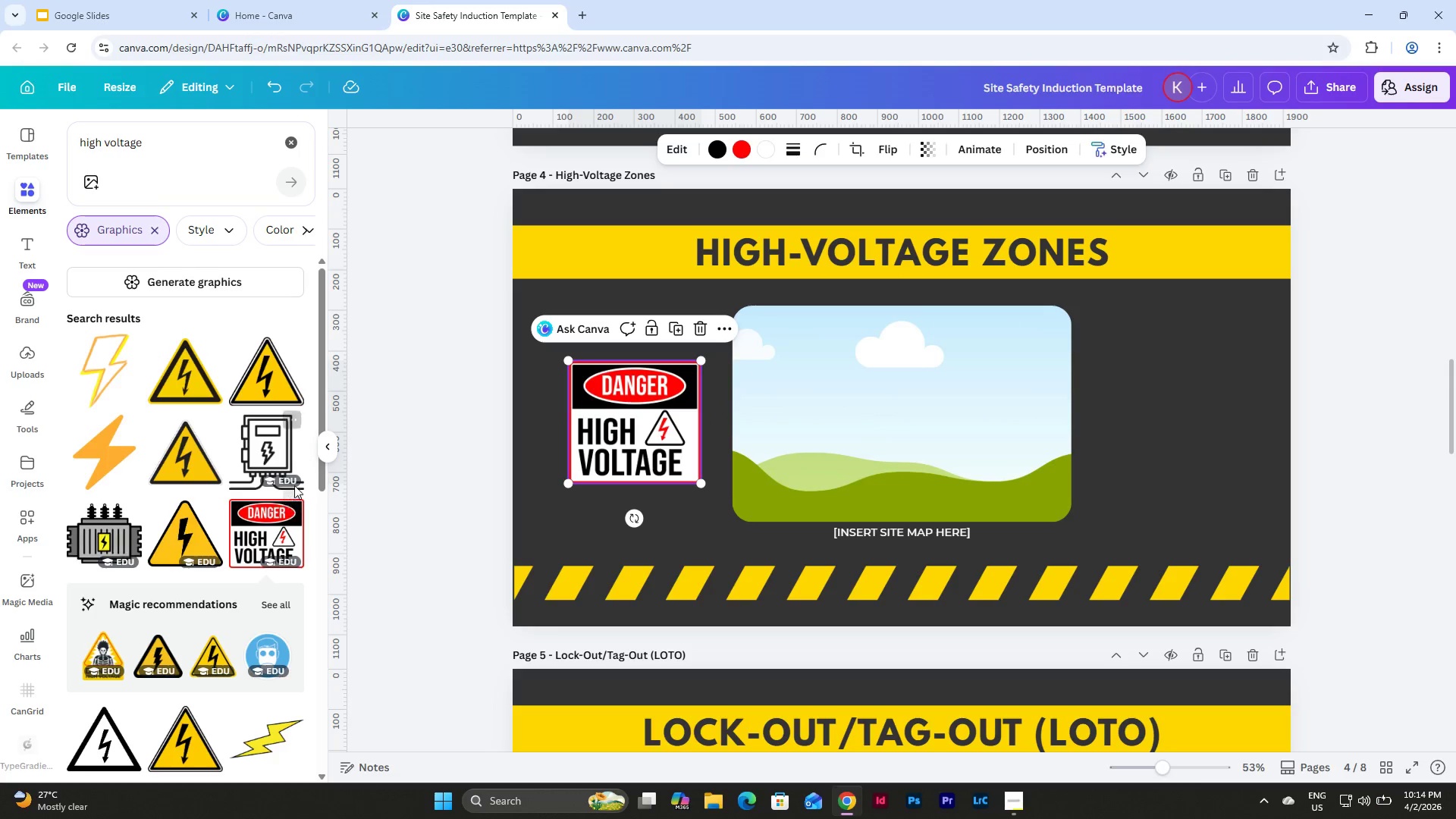 
scroll: coordinate [294, 503], scroll_direction: down, amount: 4.0
 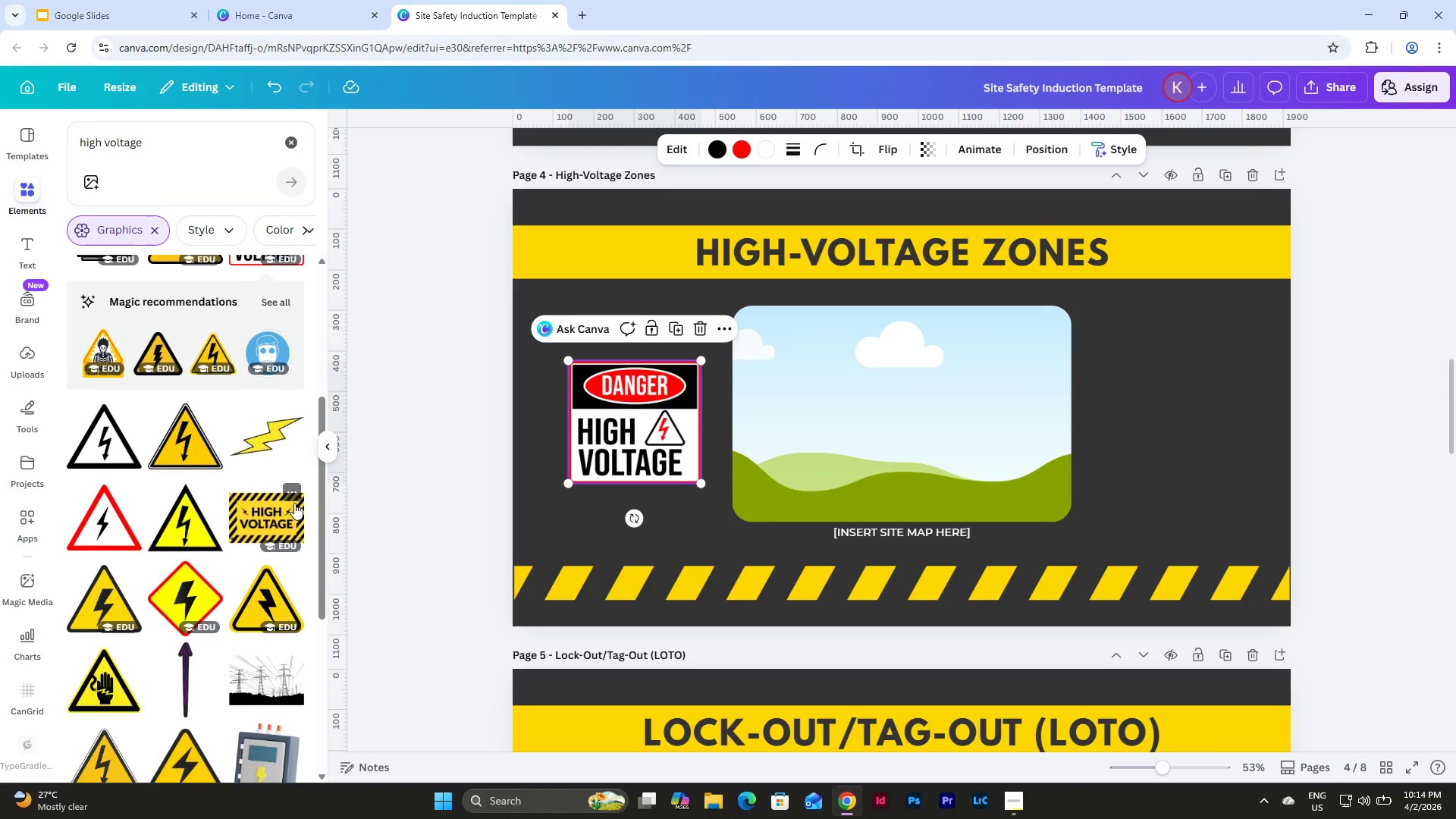 
scroll: coordinate [294, 503], scroll_direction: up, amount: 4.0
 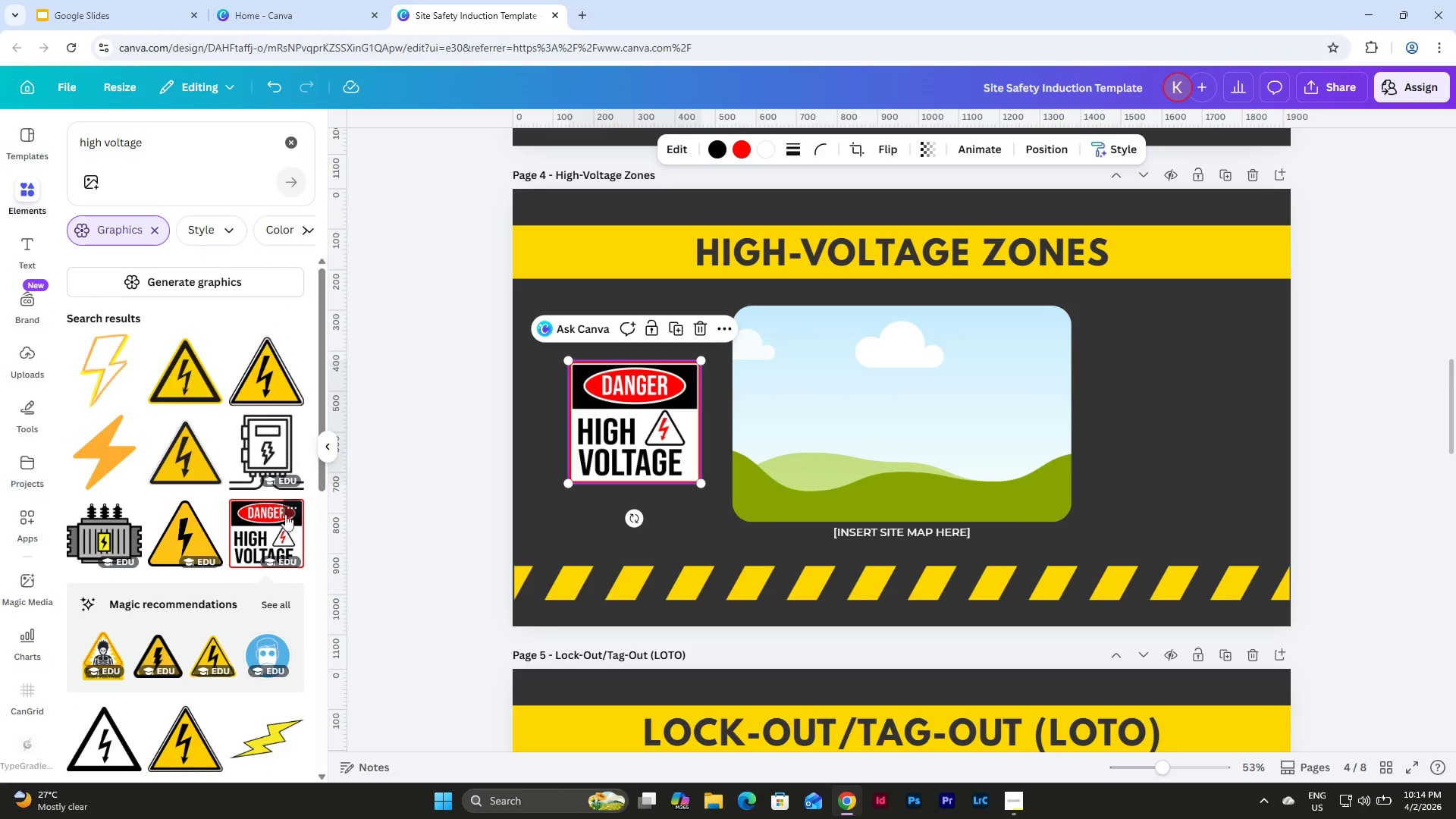 
left_click([294, 498])
 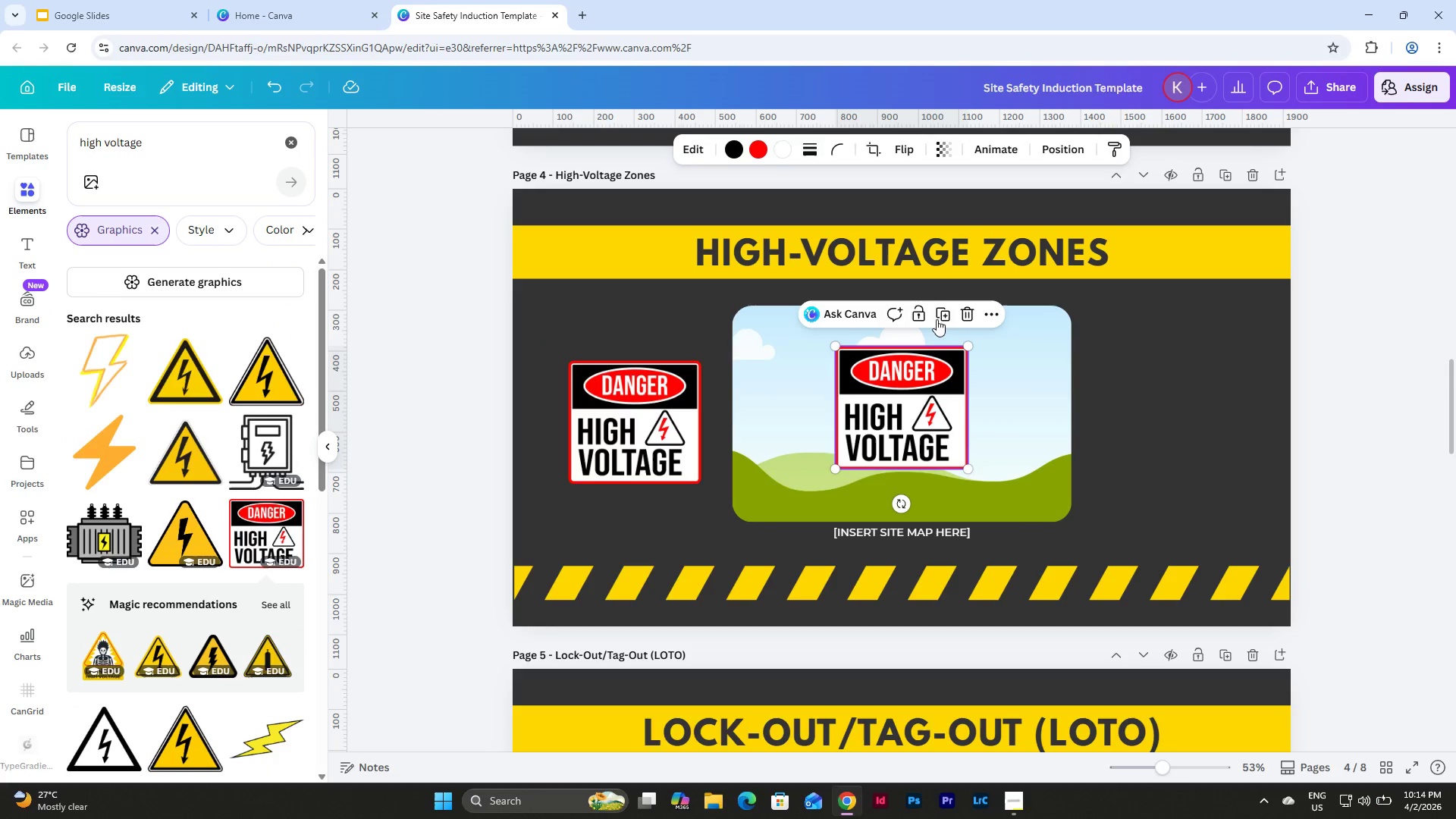 
left_click([968, 309])
 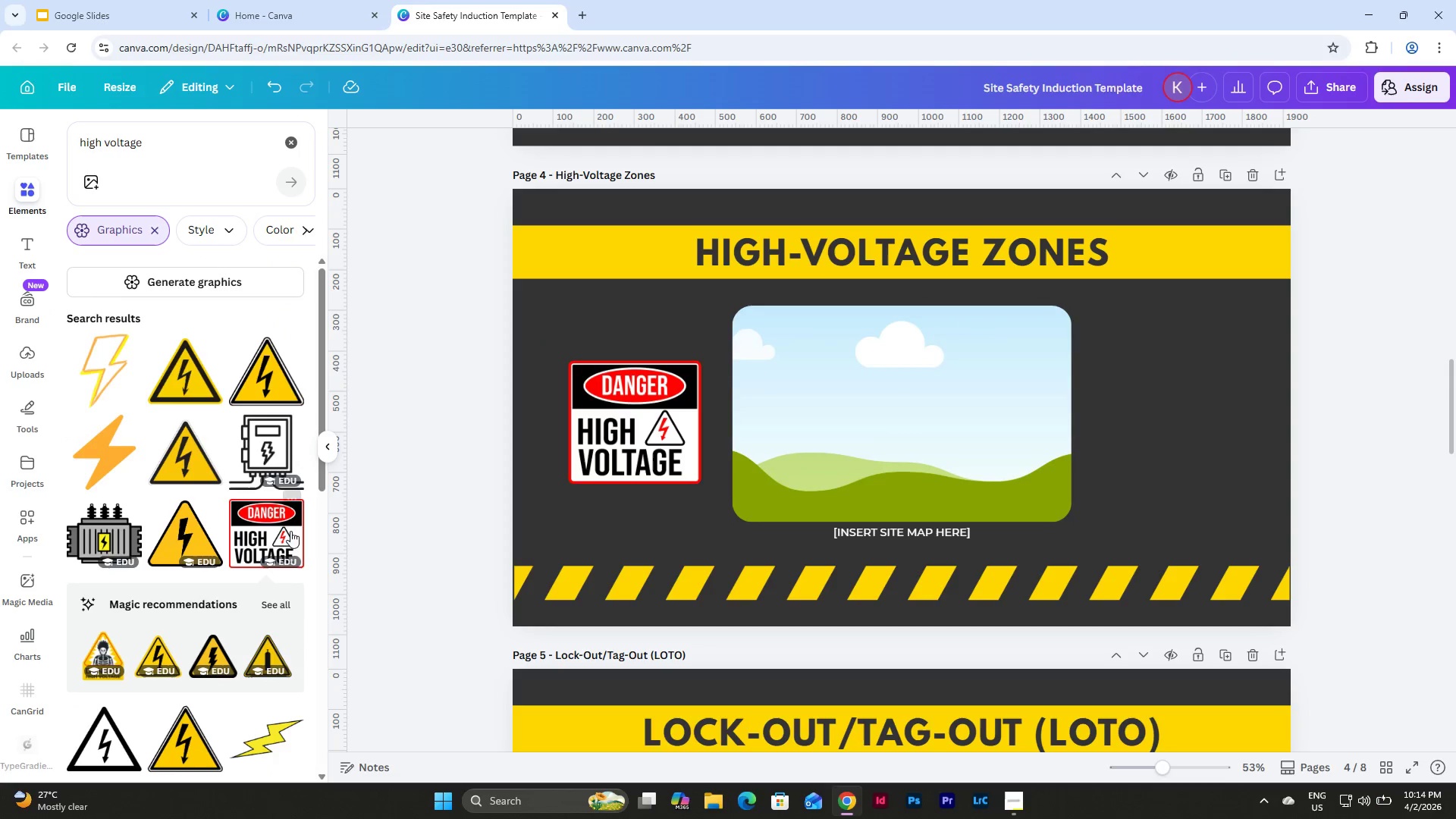 
left_click([283, 604])
 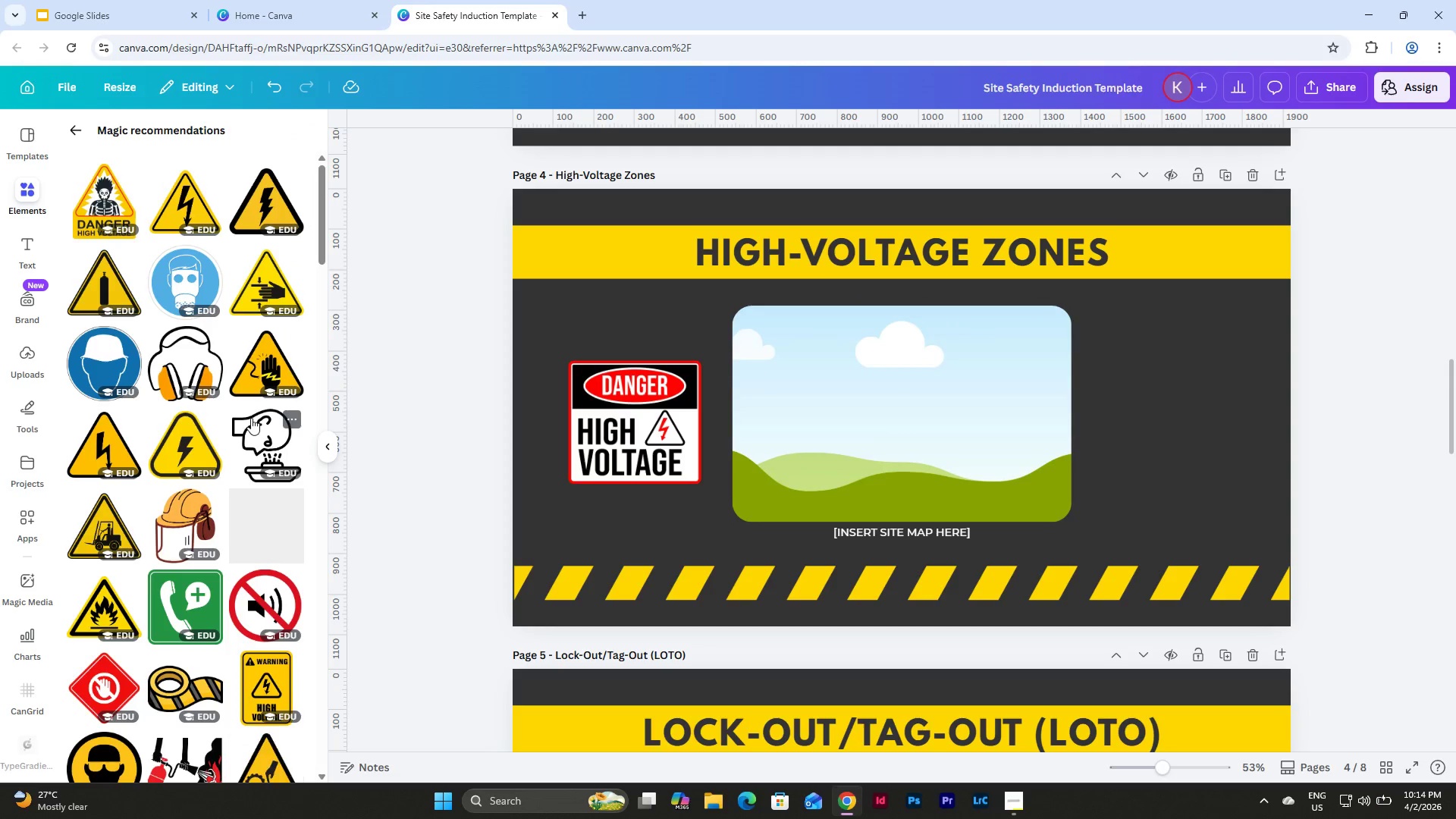 
scroll: coordinate [251, 418], scroll_direction: down, amount: 11.0
 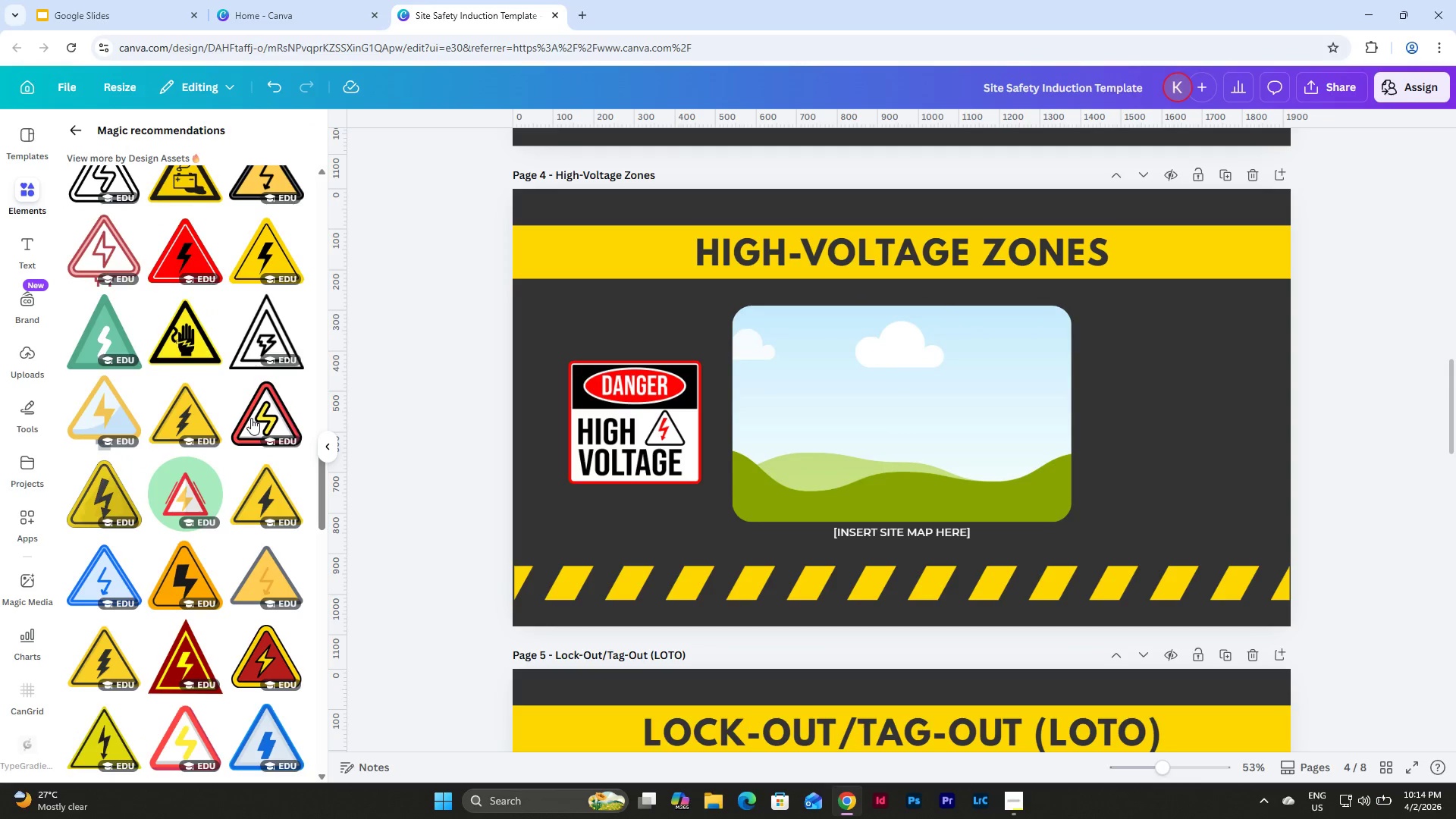 
scroll: coordinate [251, 418], scroll_direction: up, amount: 6.0
 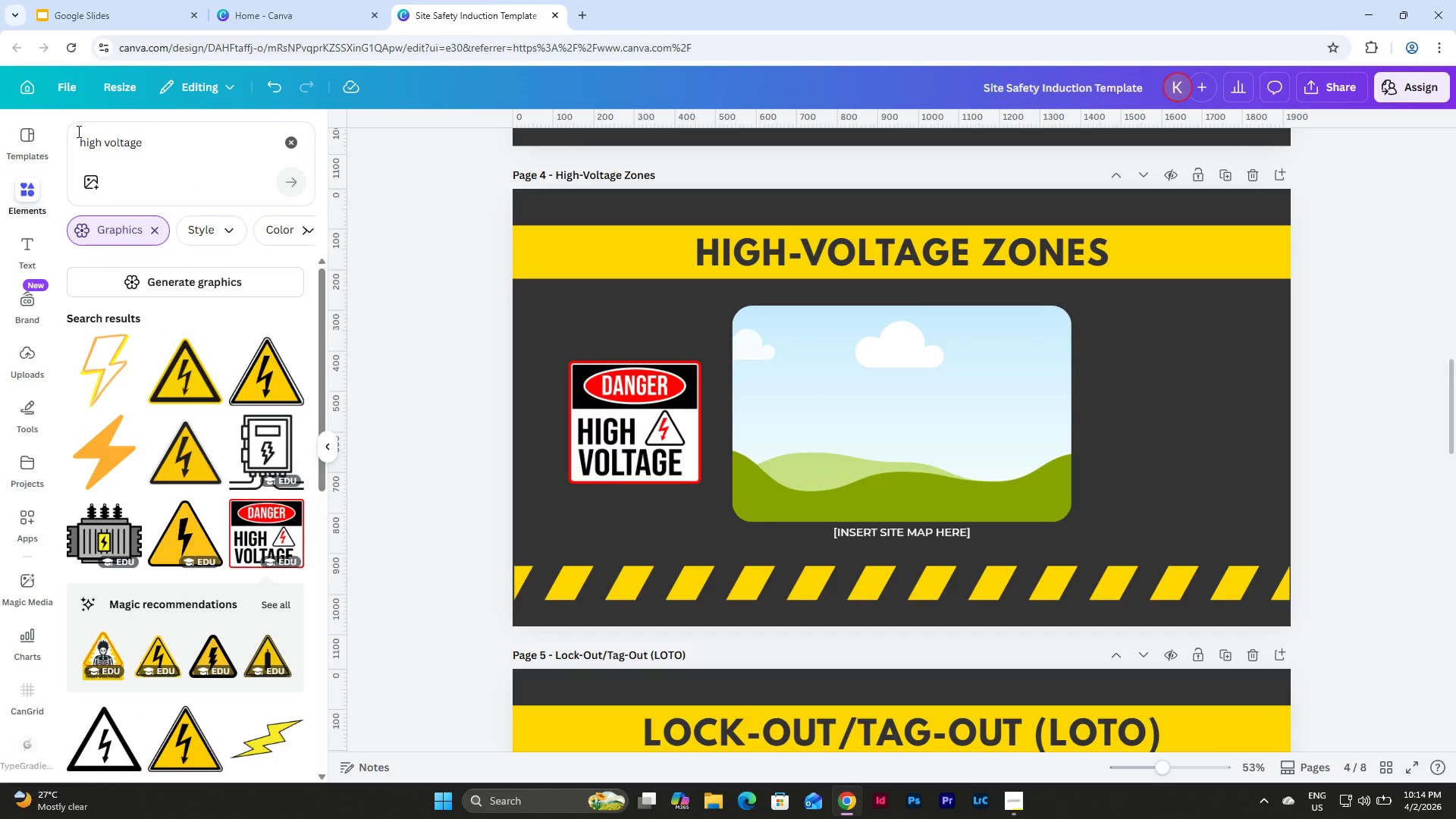 
left_click([170, 152])
 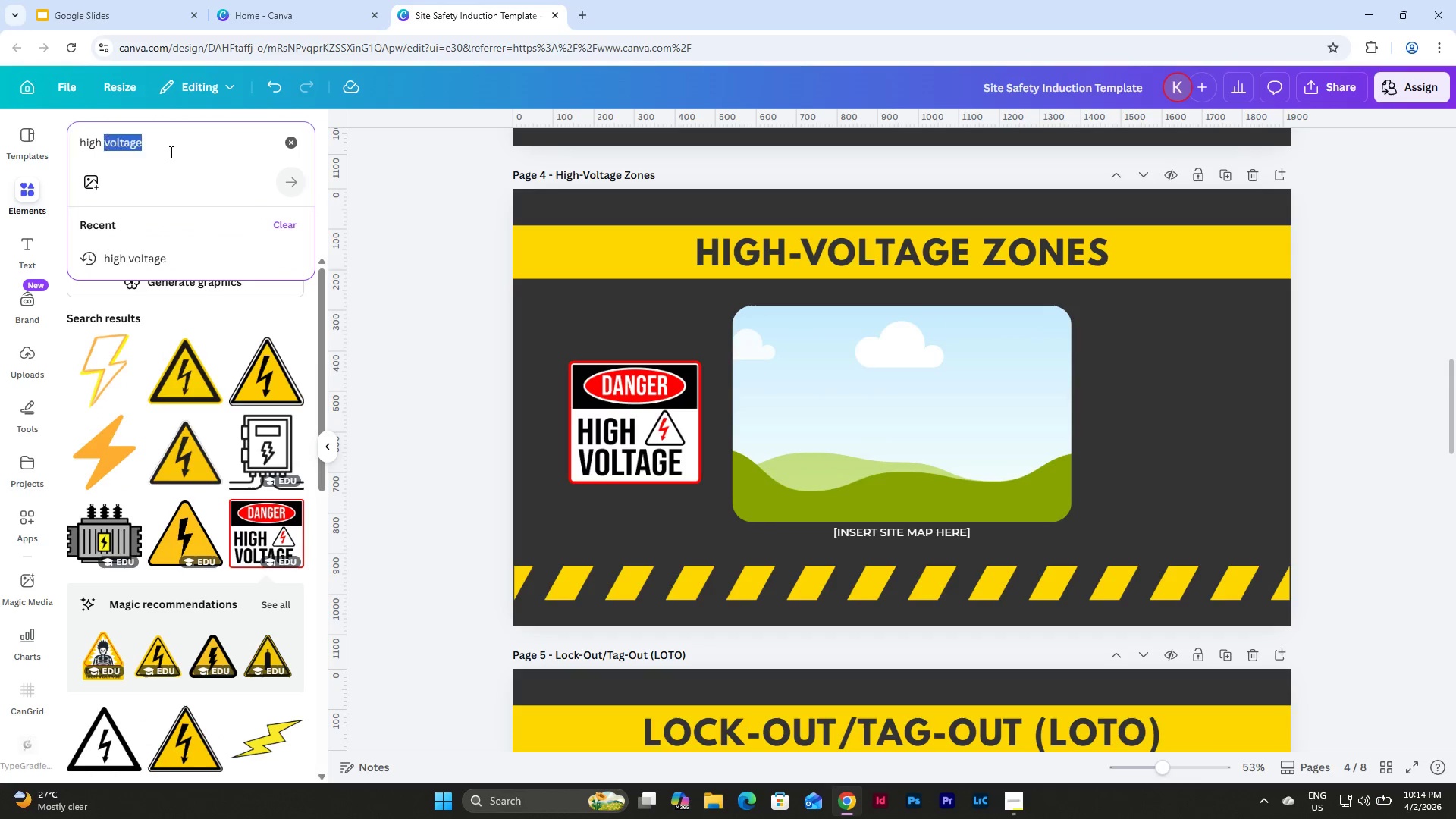 
left_click_drag(start_coordinate=[170, 152], to_coordinate=[133, 144])
 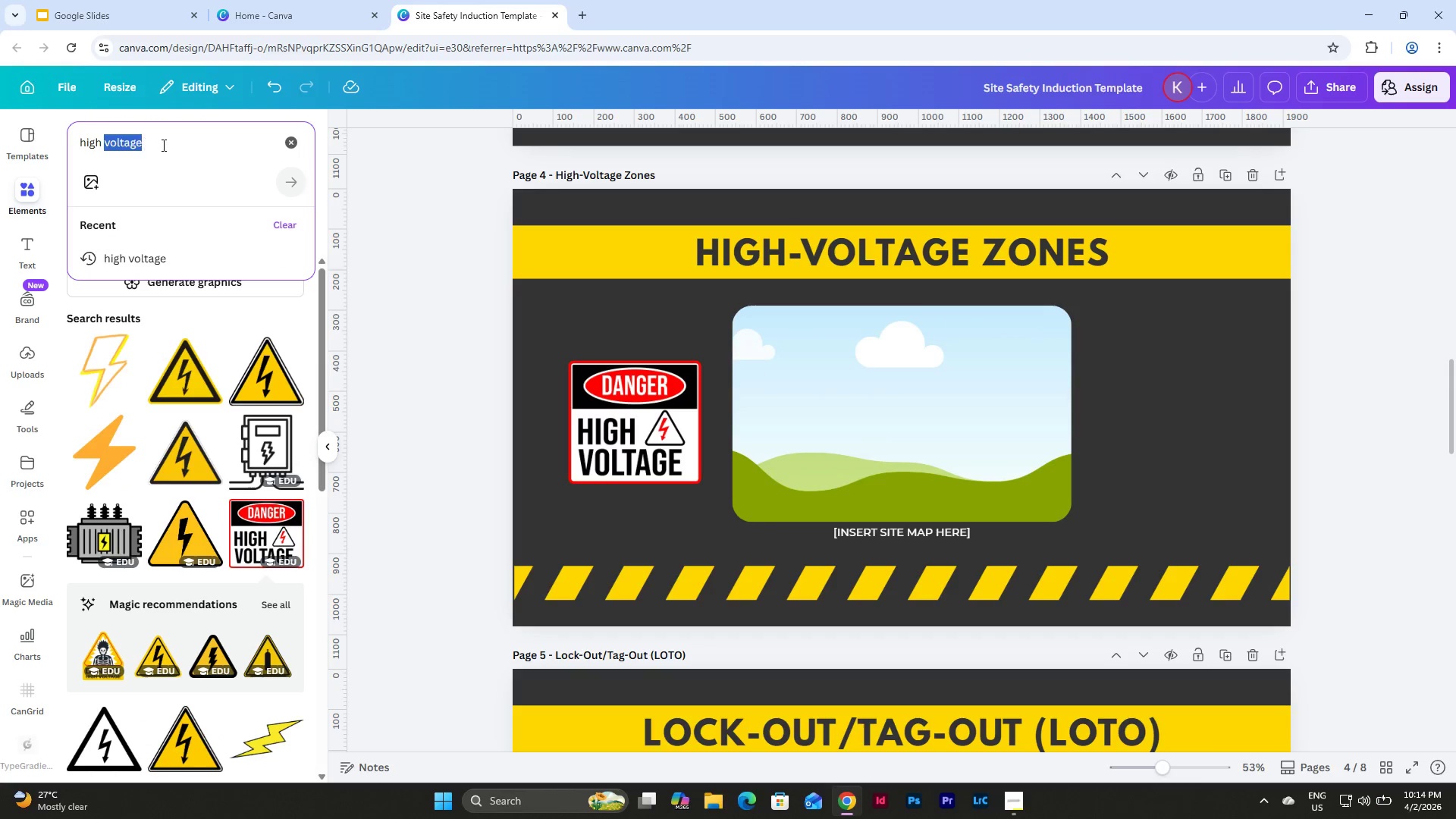 
left_click_drag(start_coordinate=[162, 145], to_coordinate=[61, 150])
 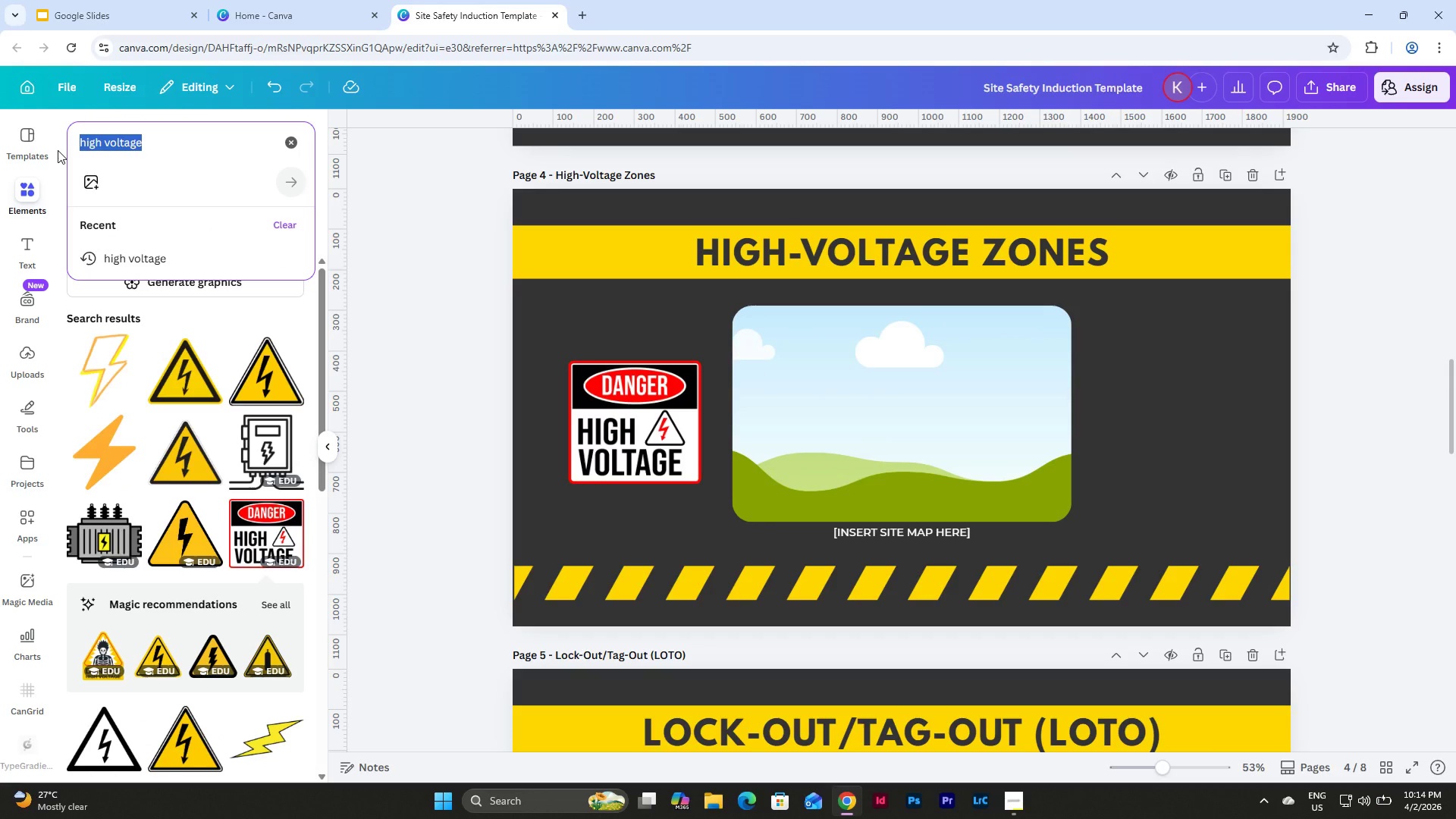 
type(danger noo)
key(Backspace)
type( emtr)
key(Backspace)
key(Backspace)
key(Backspace)
type(ntru)
 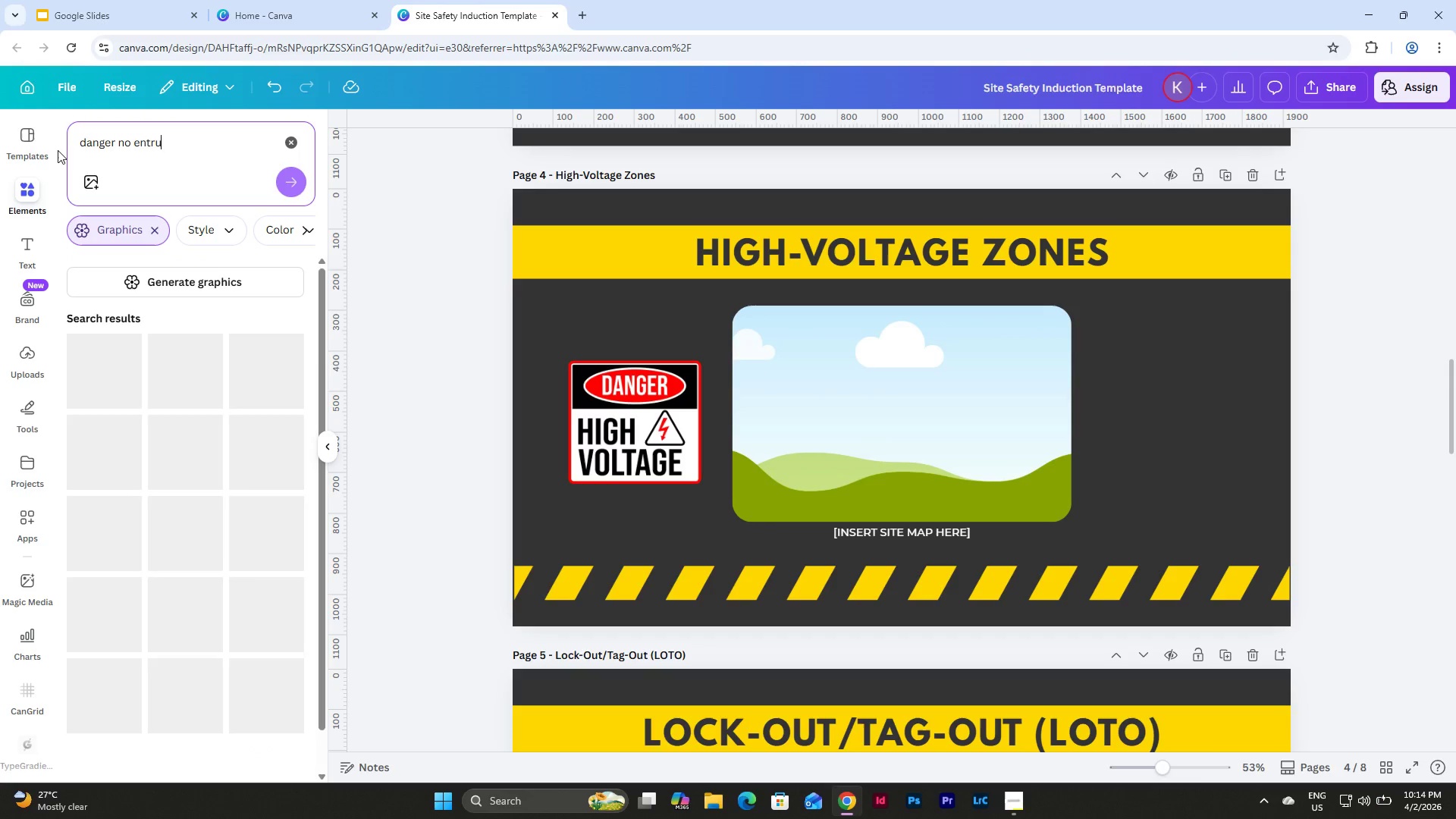 
key(Enter)
 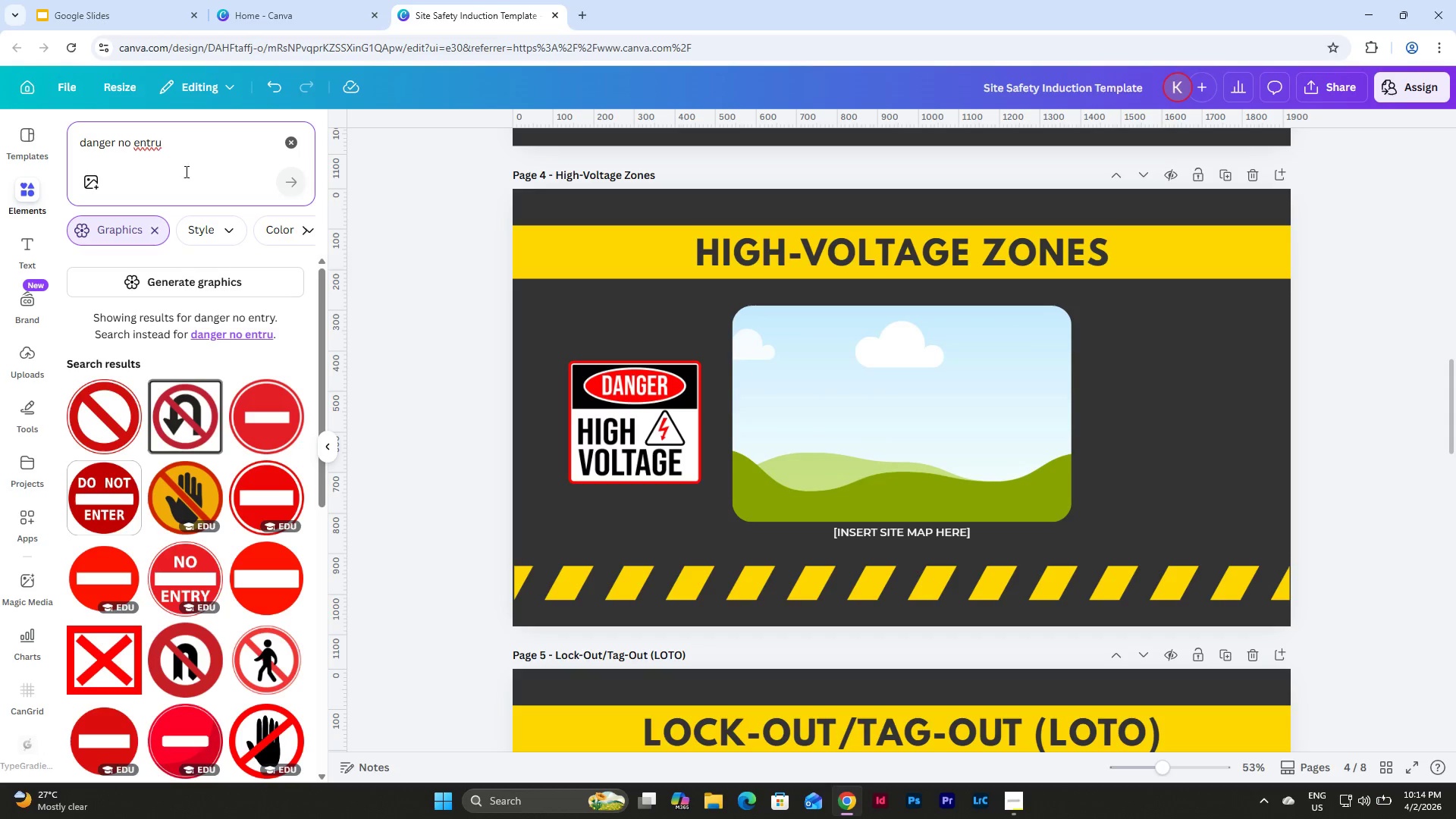 
left_click([181, 155])
 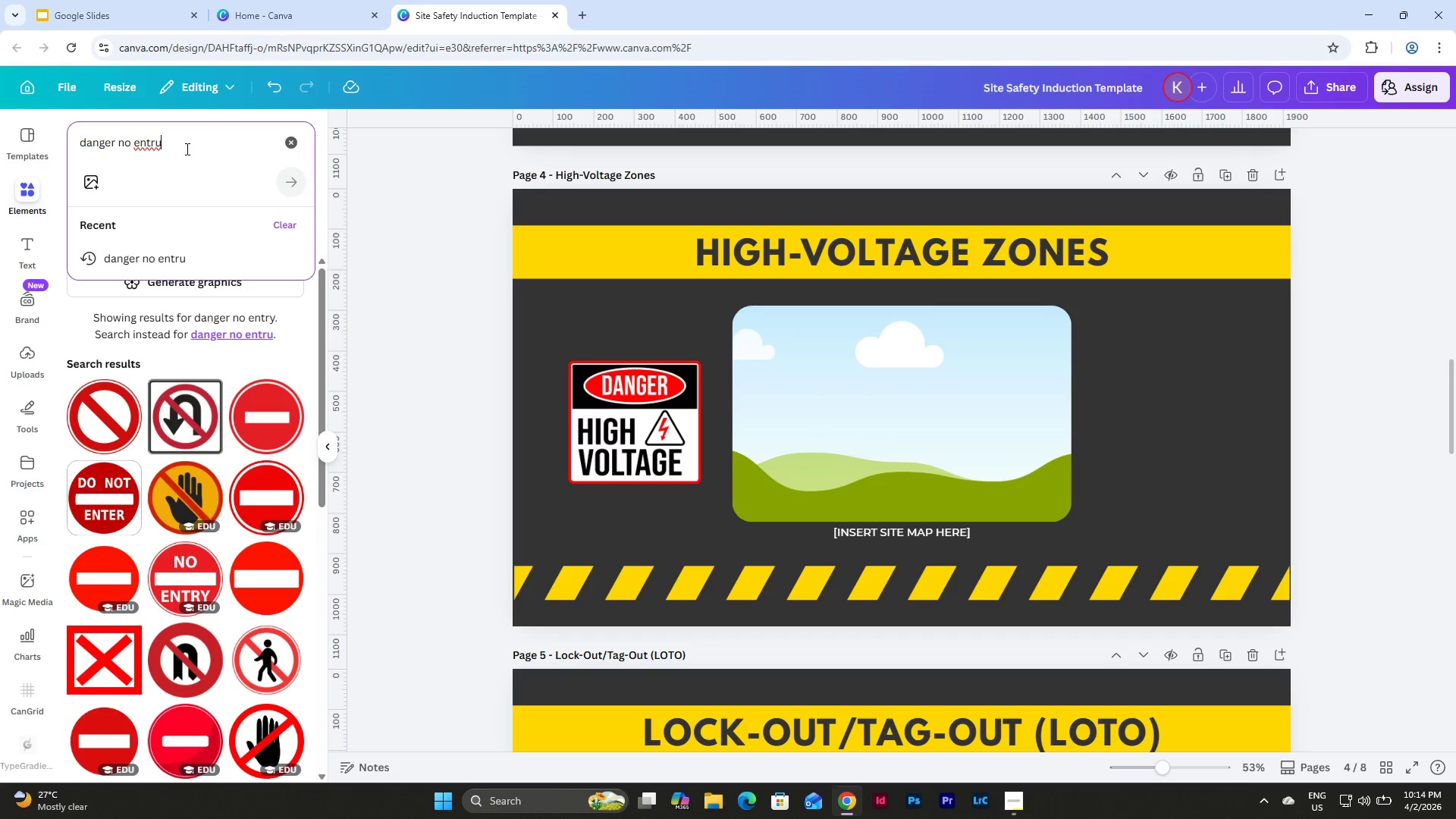 
left_click([187, 148])
 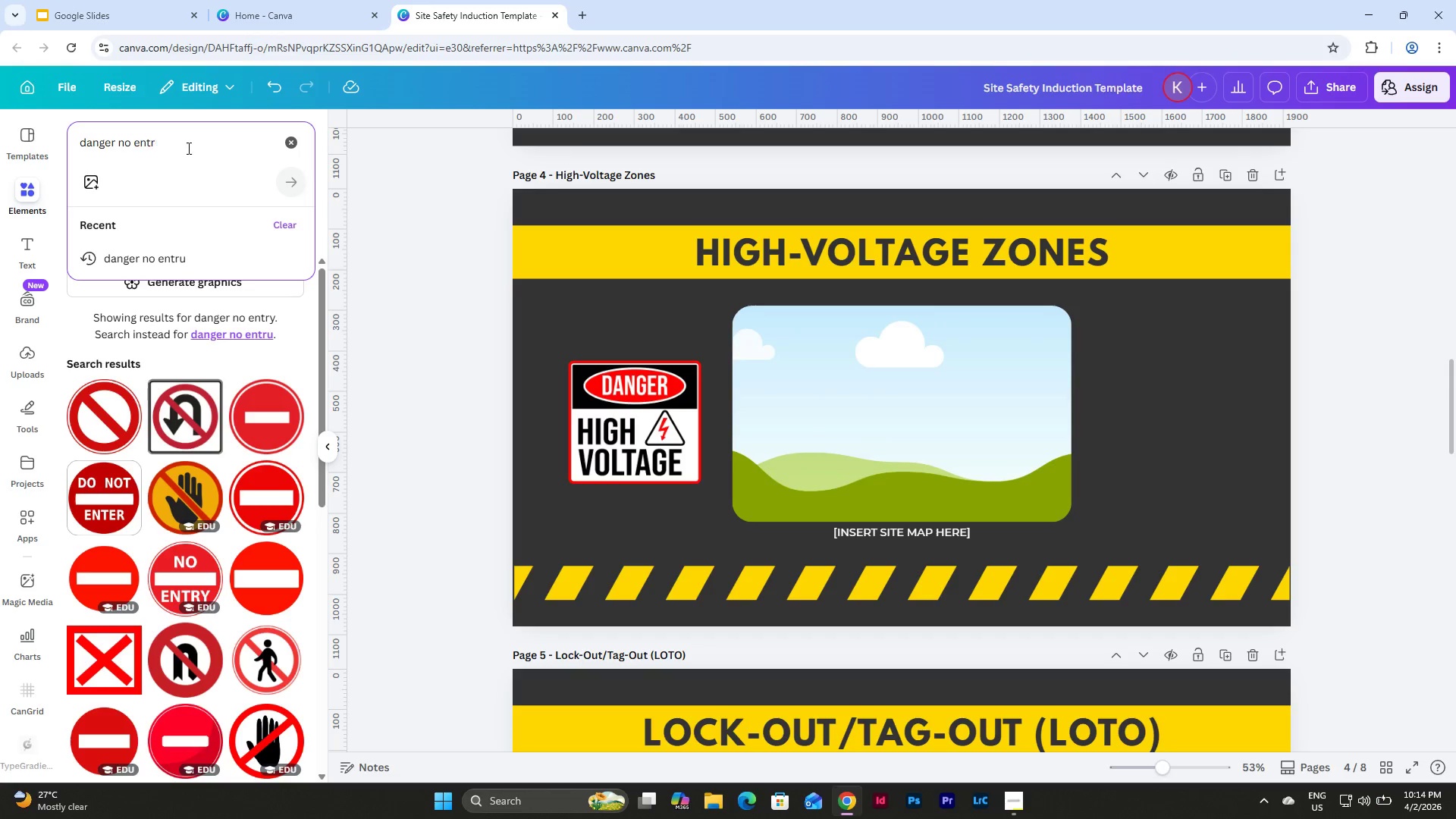 
key(Backspace)
 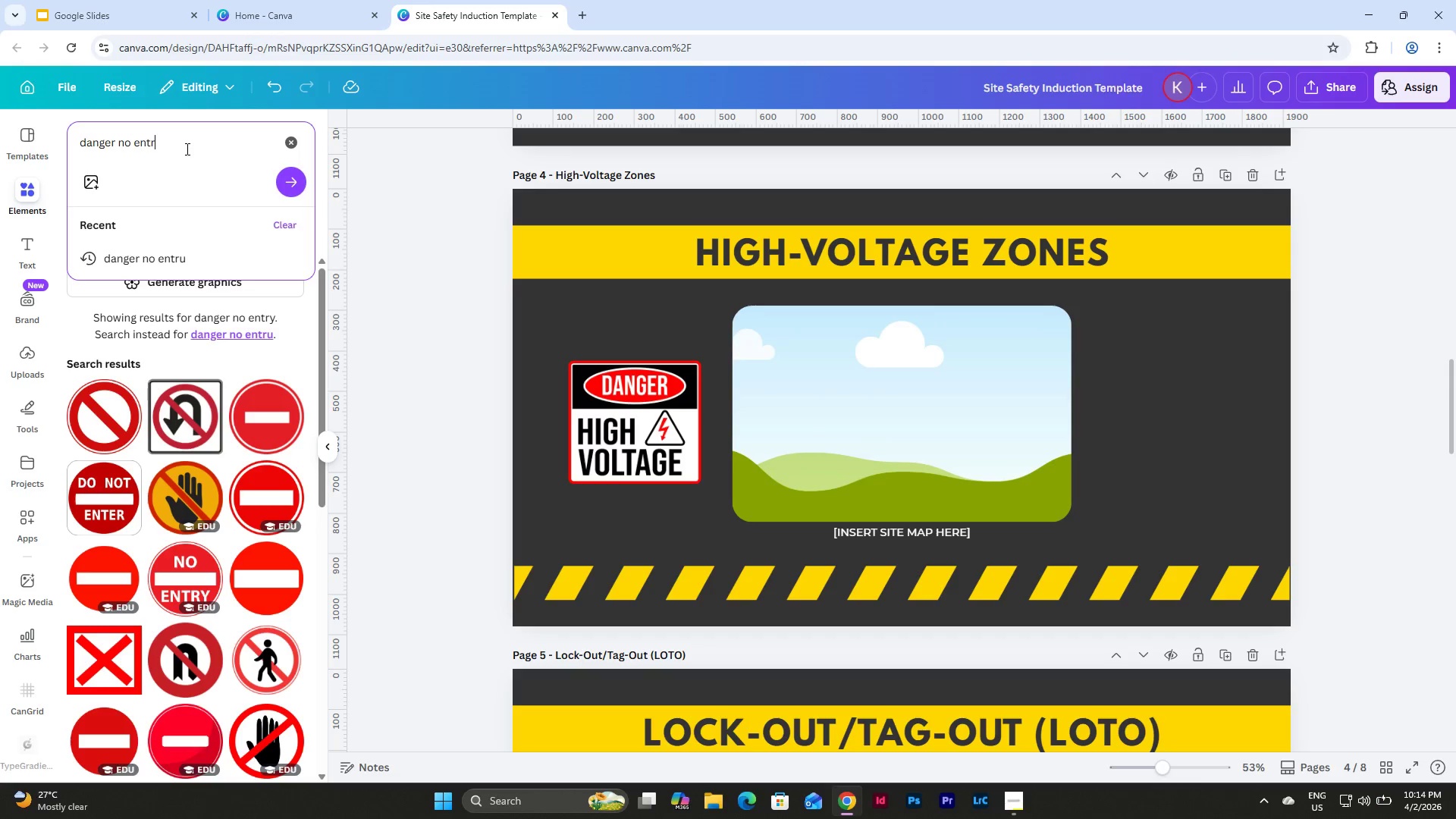 
key(Y)
 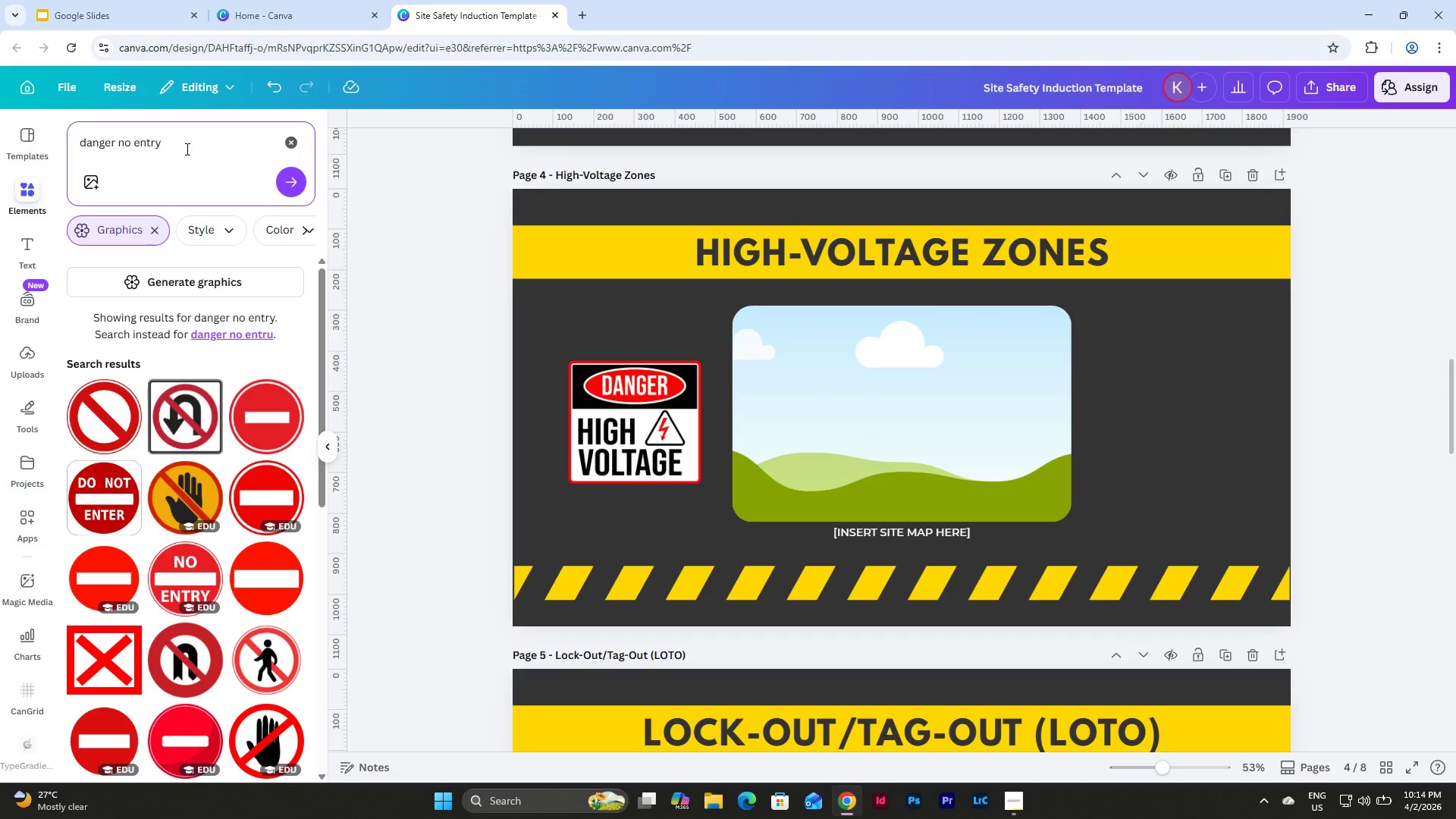 
key(Enter)
 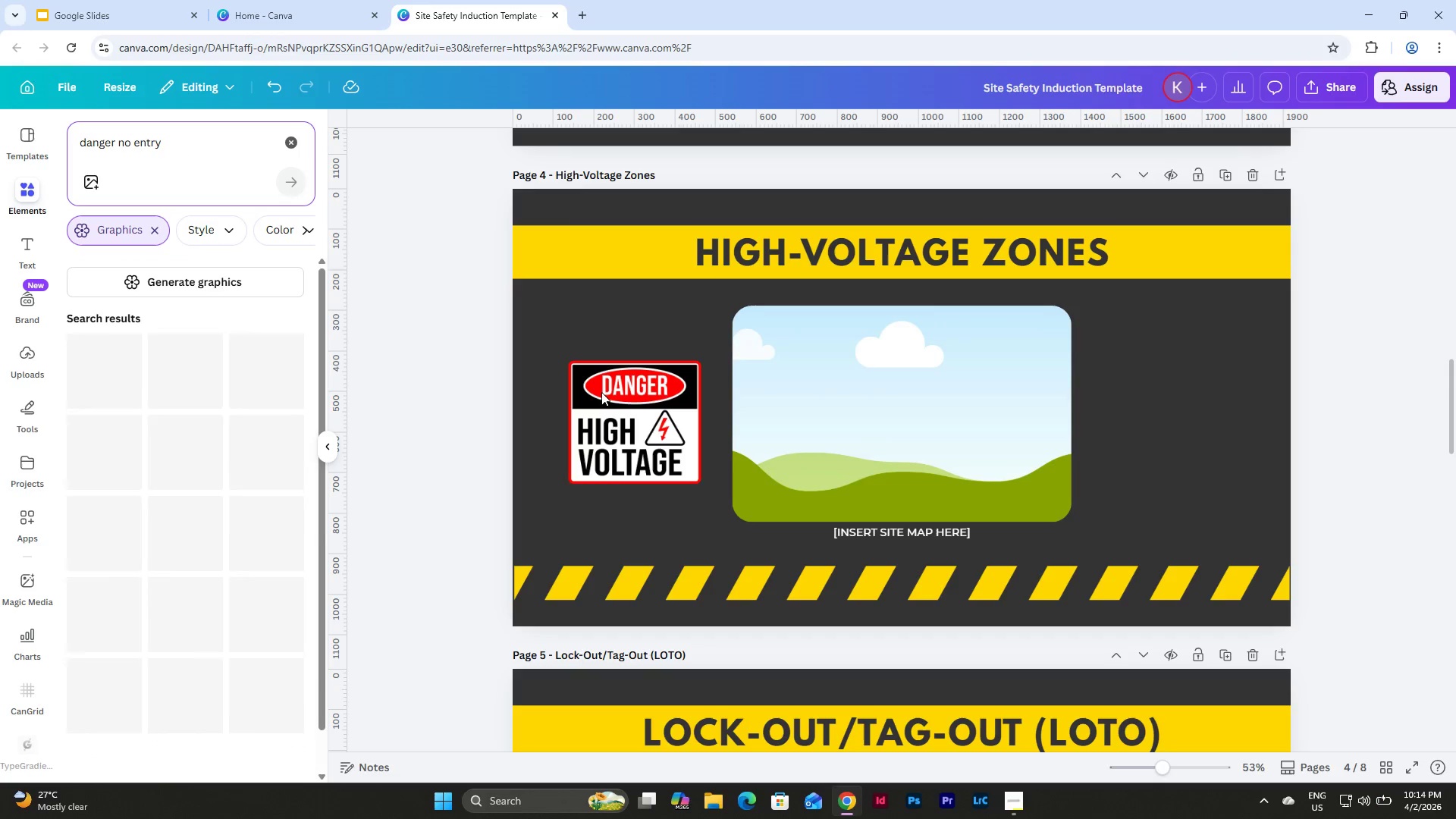 
left_click([623, 397])
 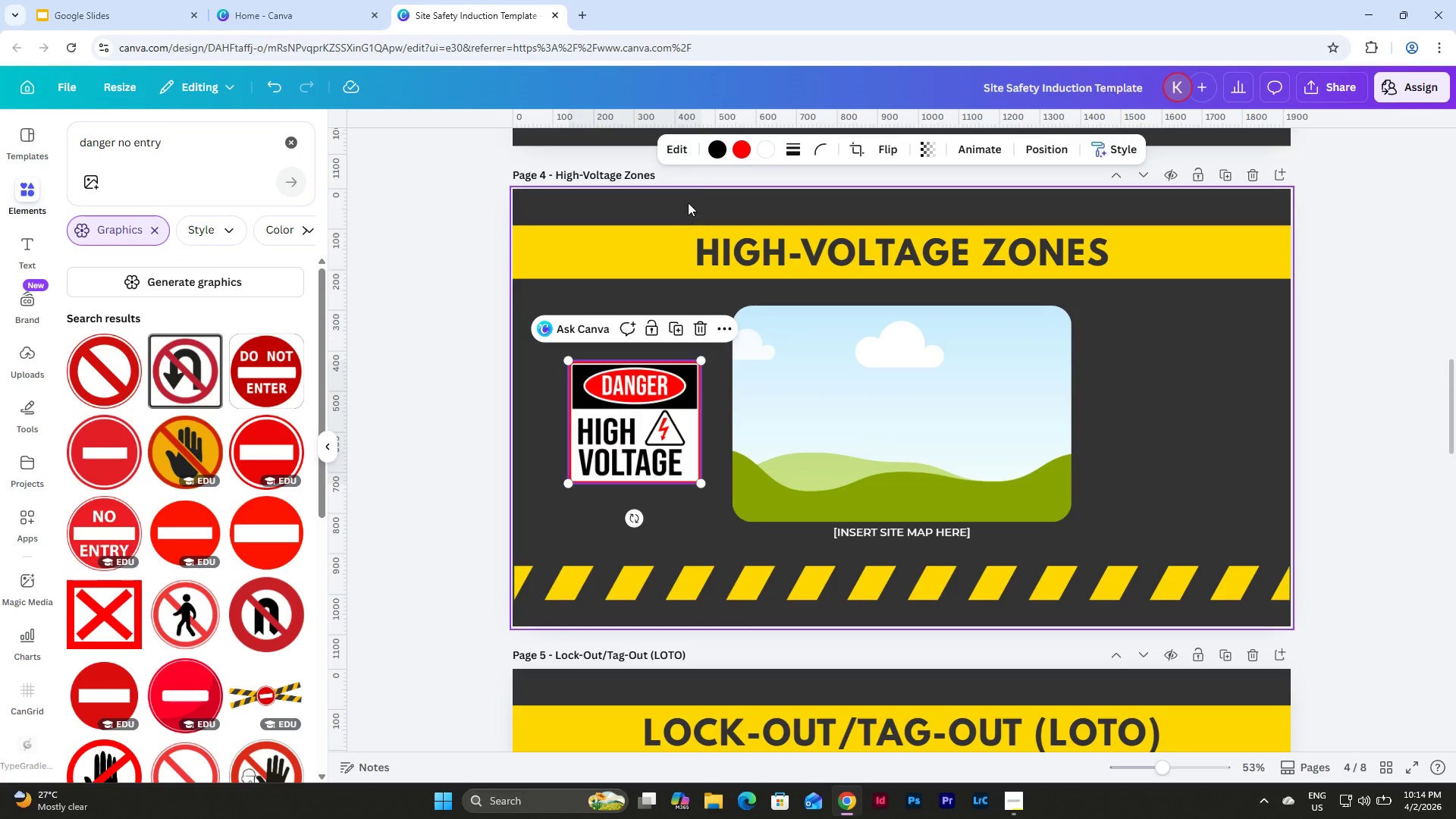 
left_click([738, 144])
 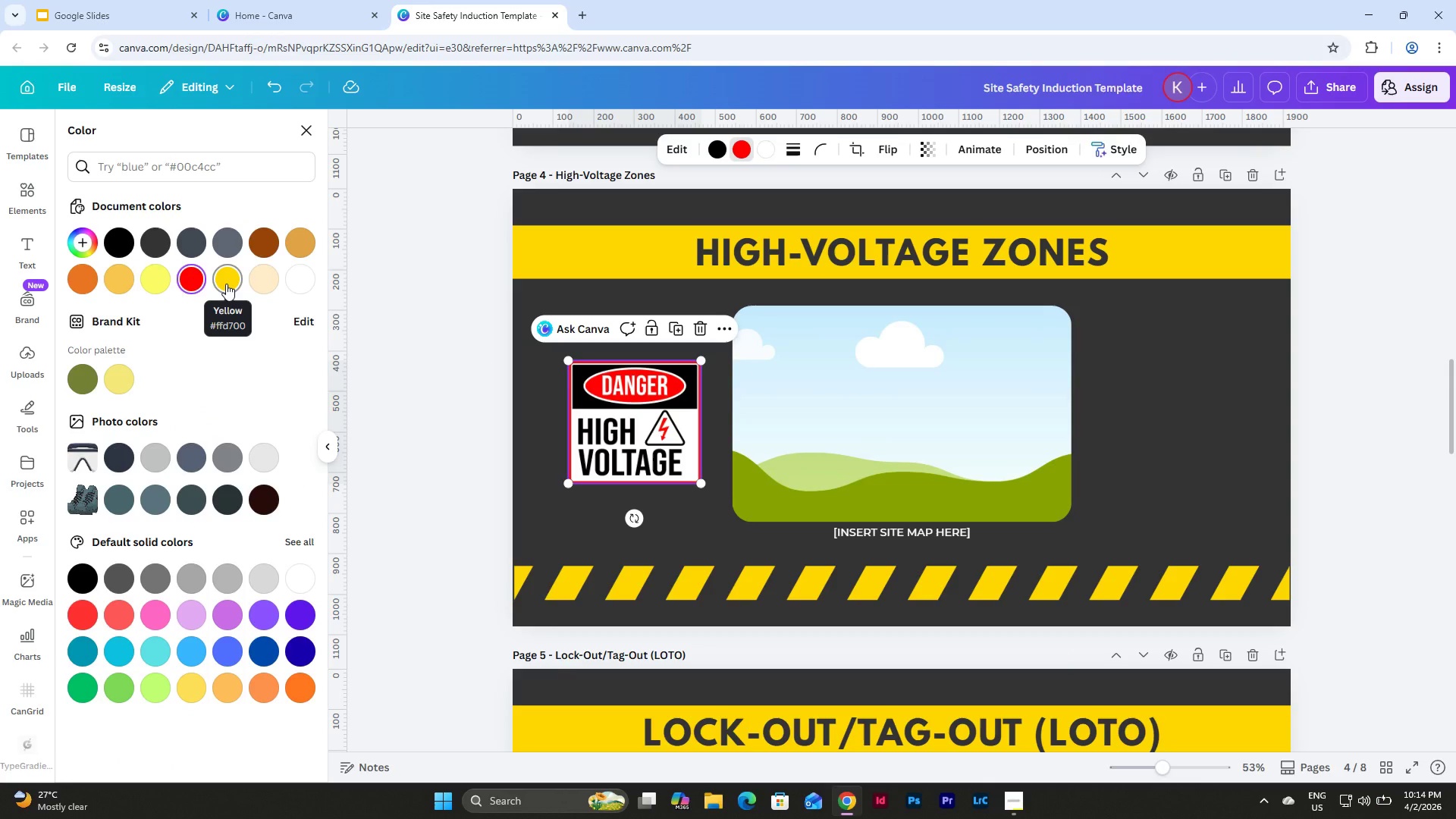 
left_click([226, 284])
 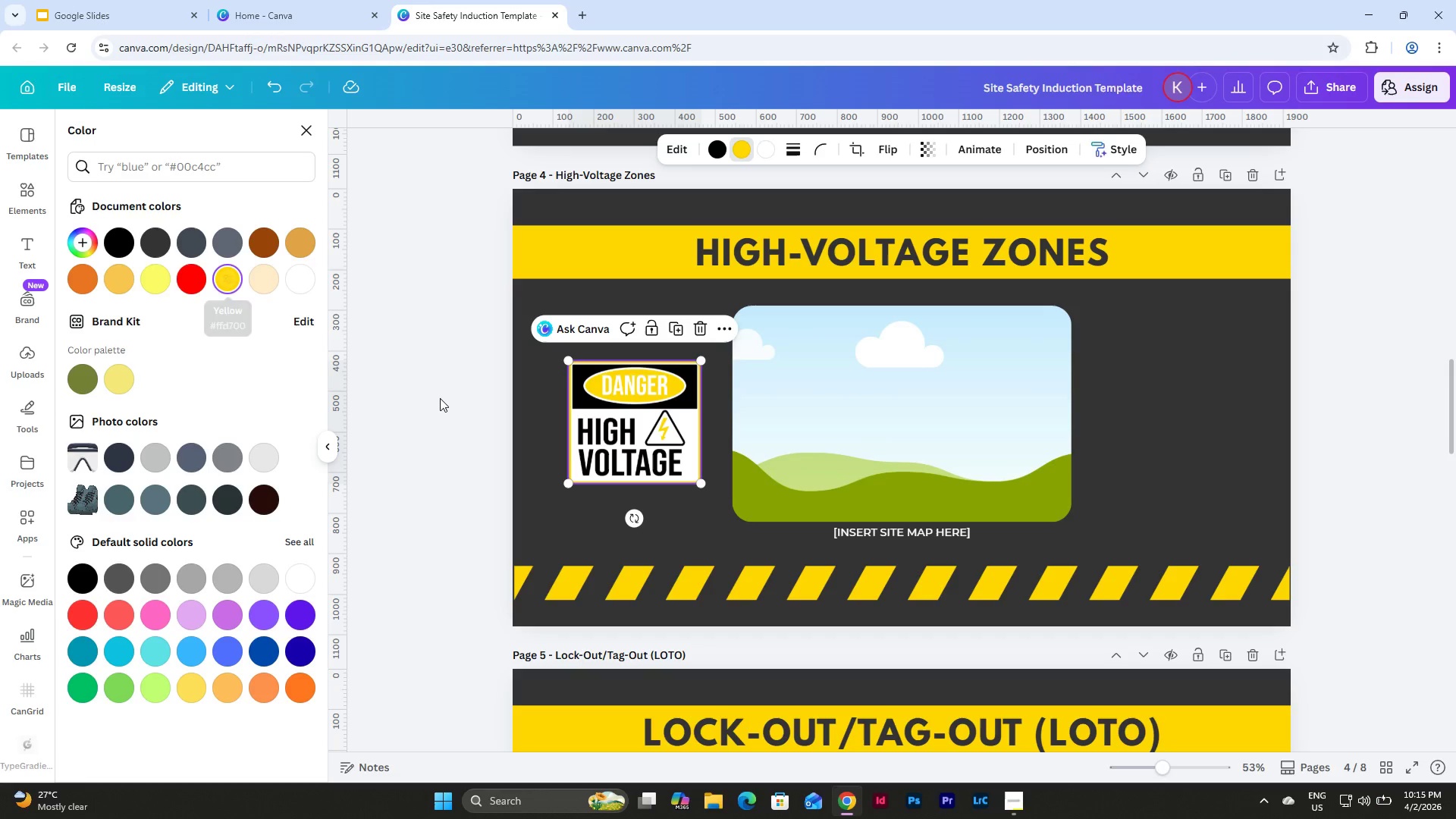 
double_click([424, 398])
 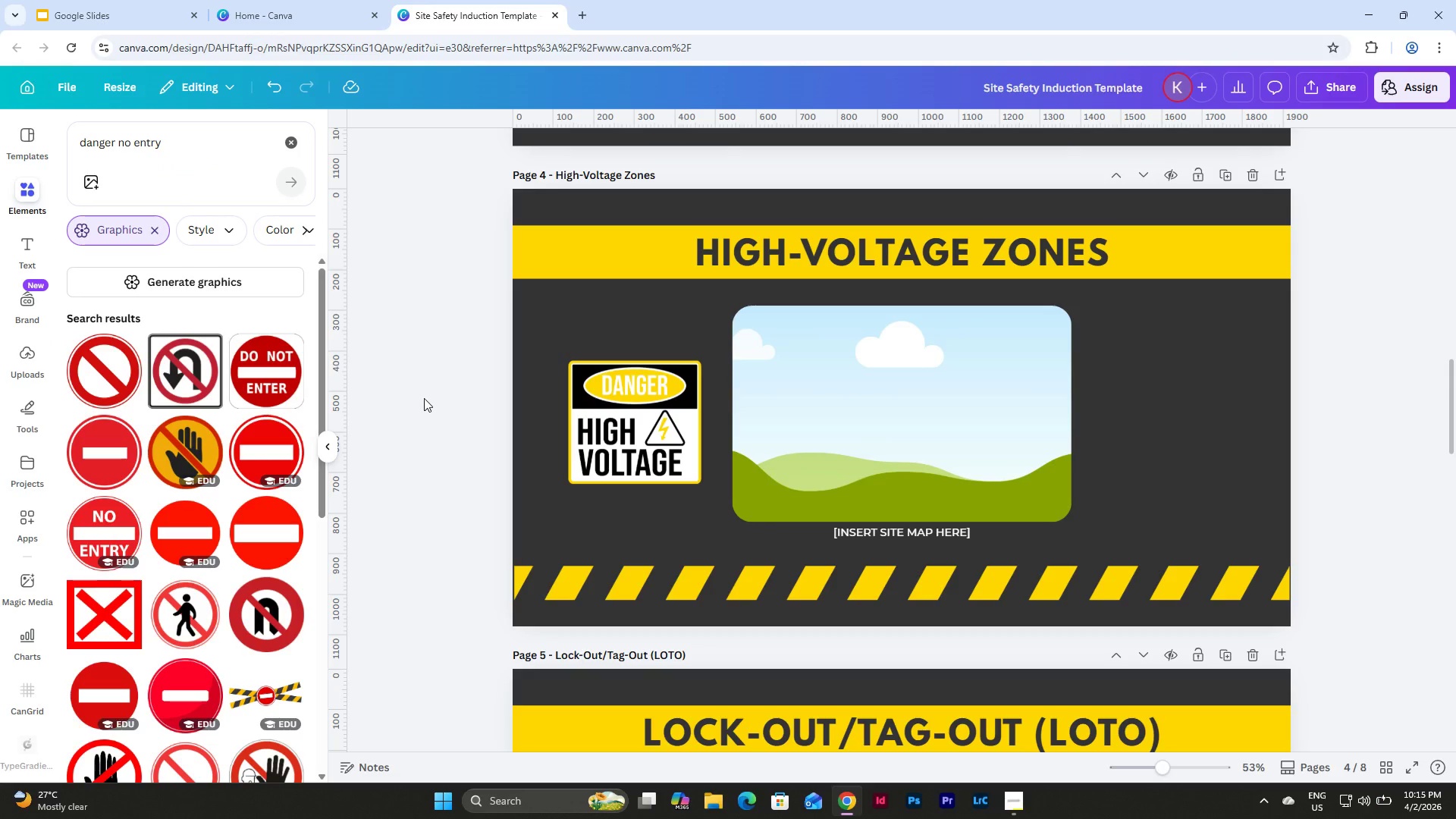 
key(Control+Z)
 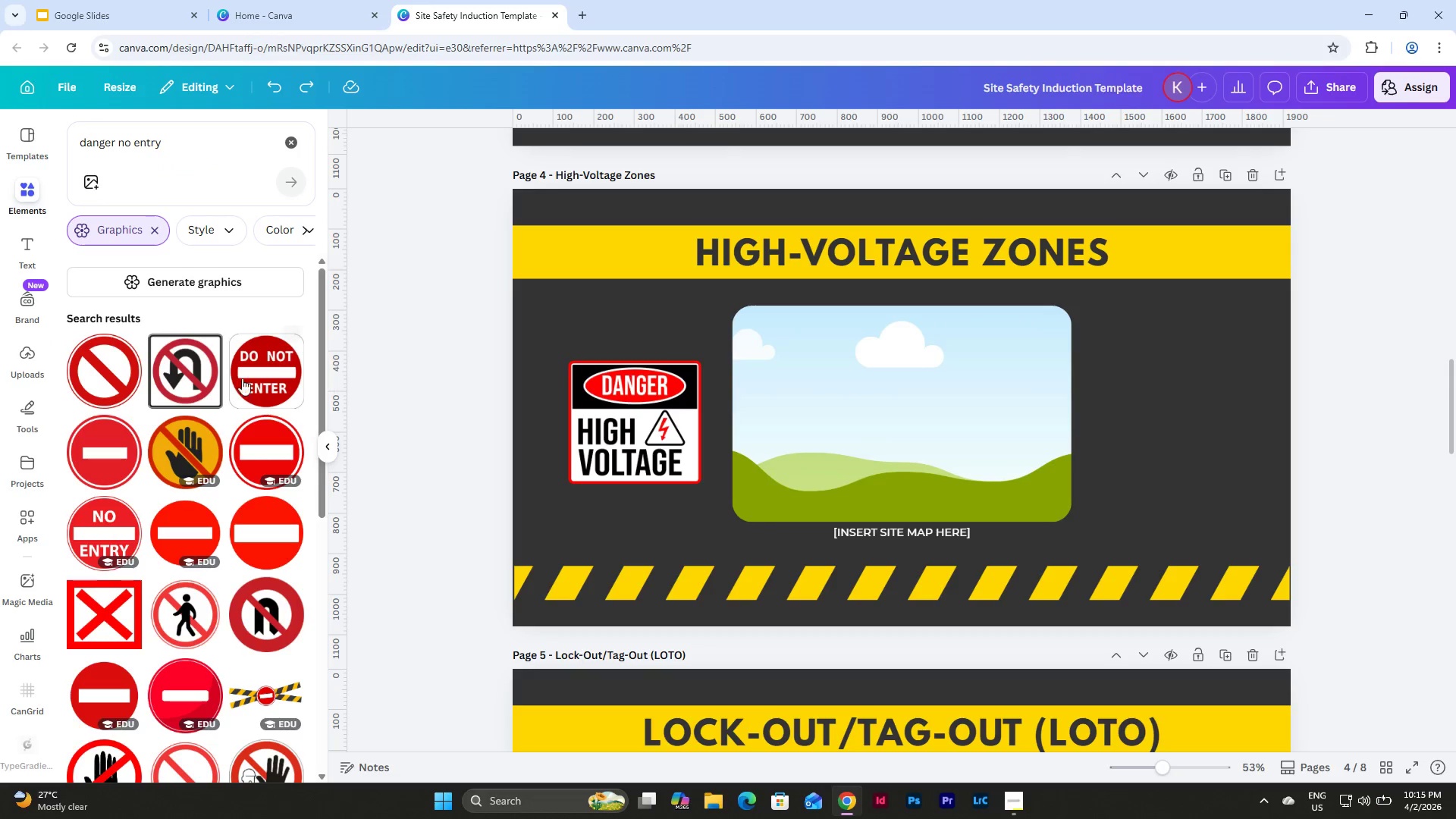 
scroll: coordinate [199, 441], scroll_direction: down, amount: 8.0
 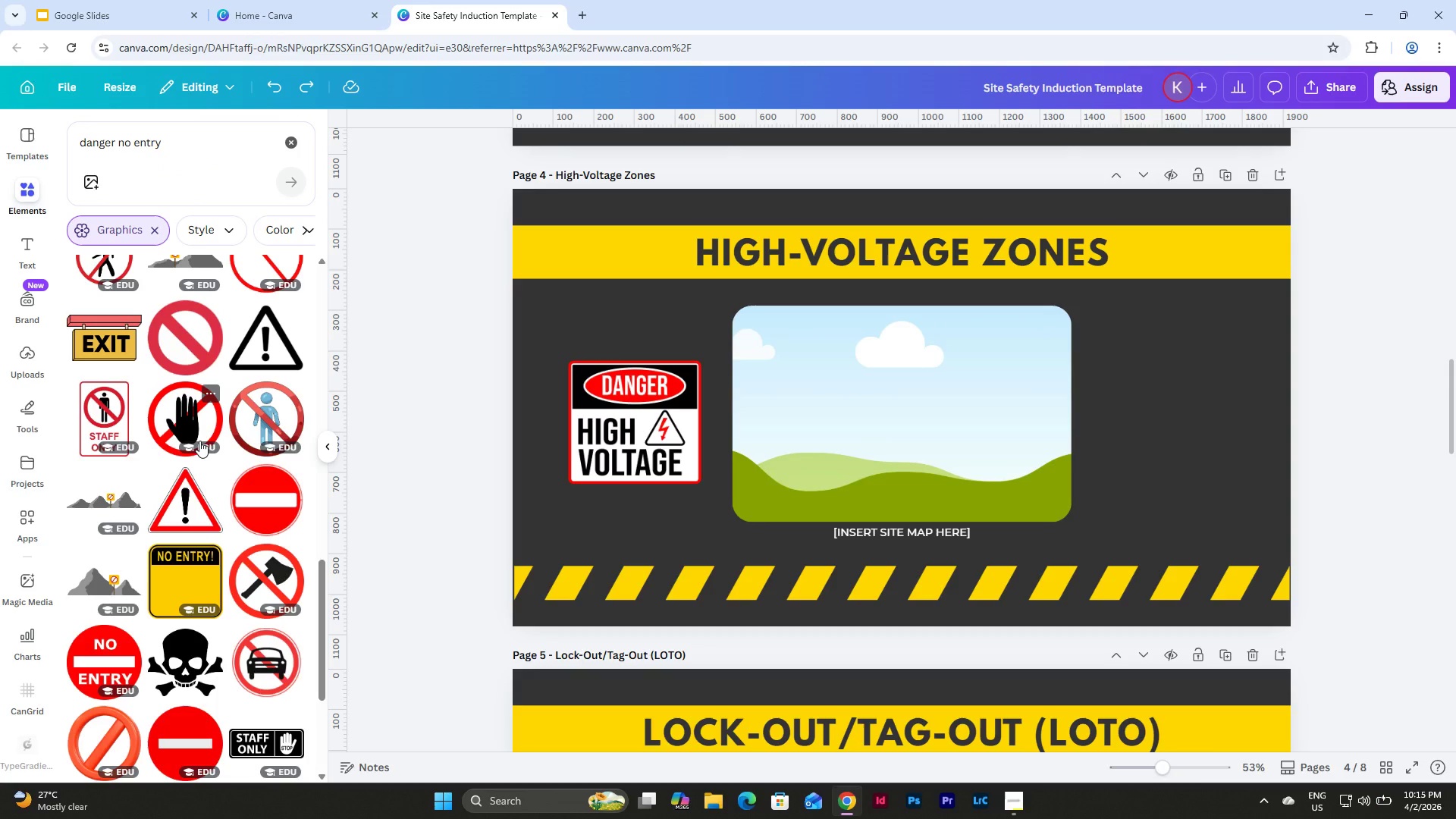 
scroll: coordinate [166, 466], scroll_direction: up, amount: 4.0
 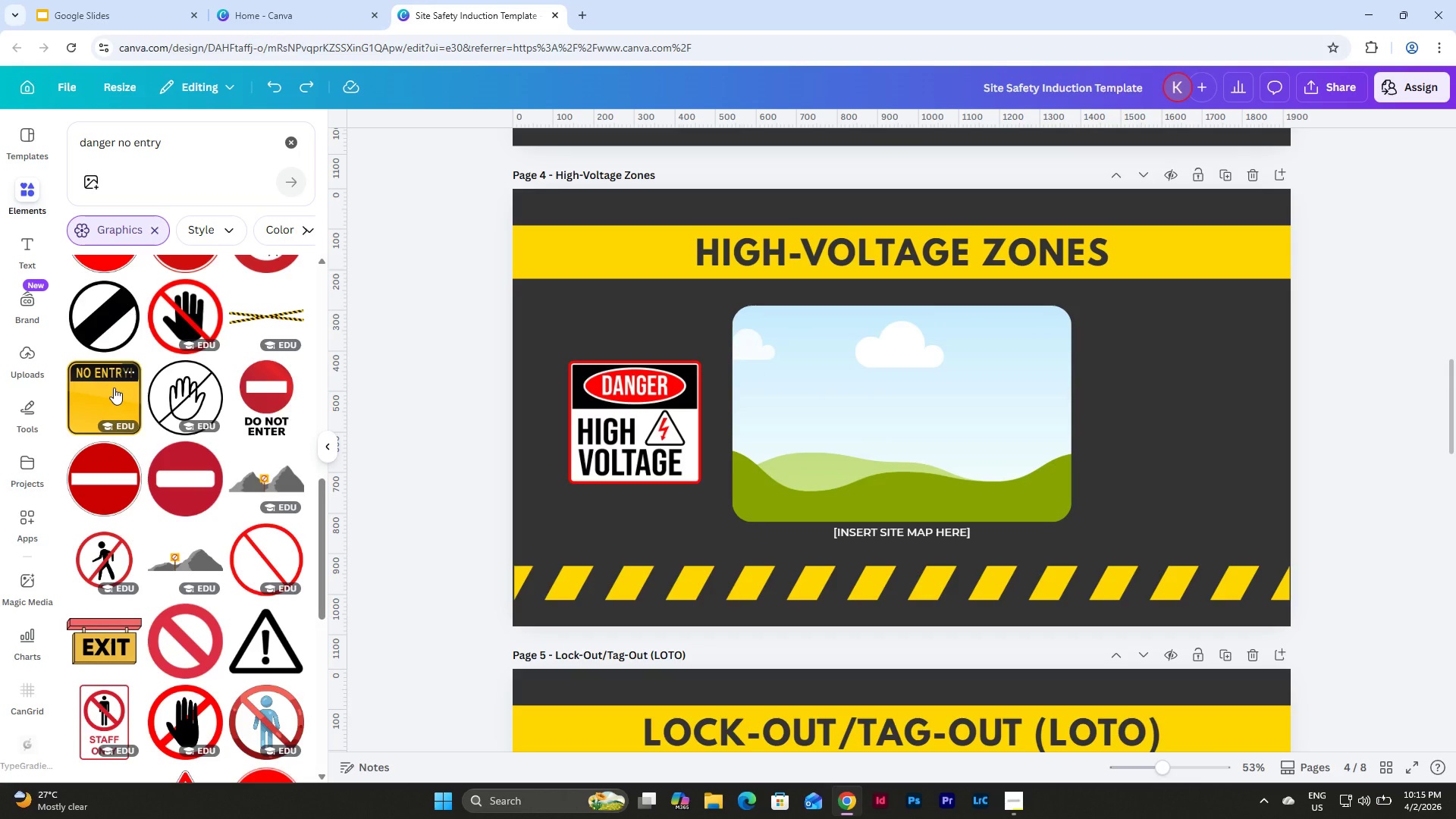 
scroll: coordinate [114, 388], scroll_direction: down, amount: 5.0
 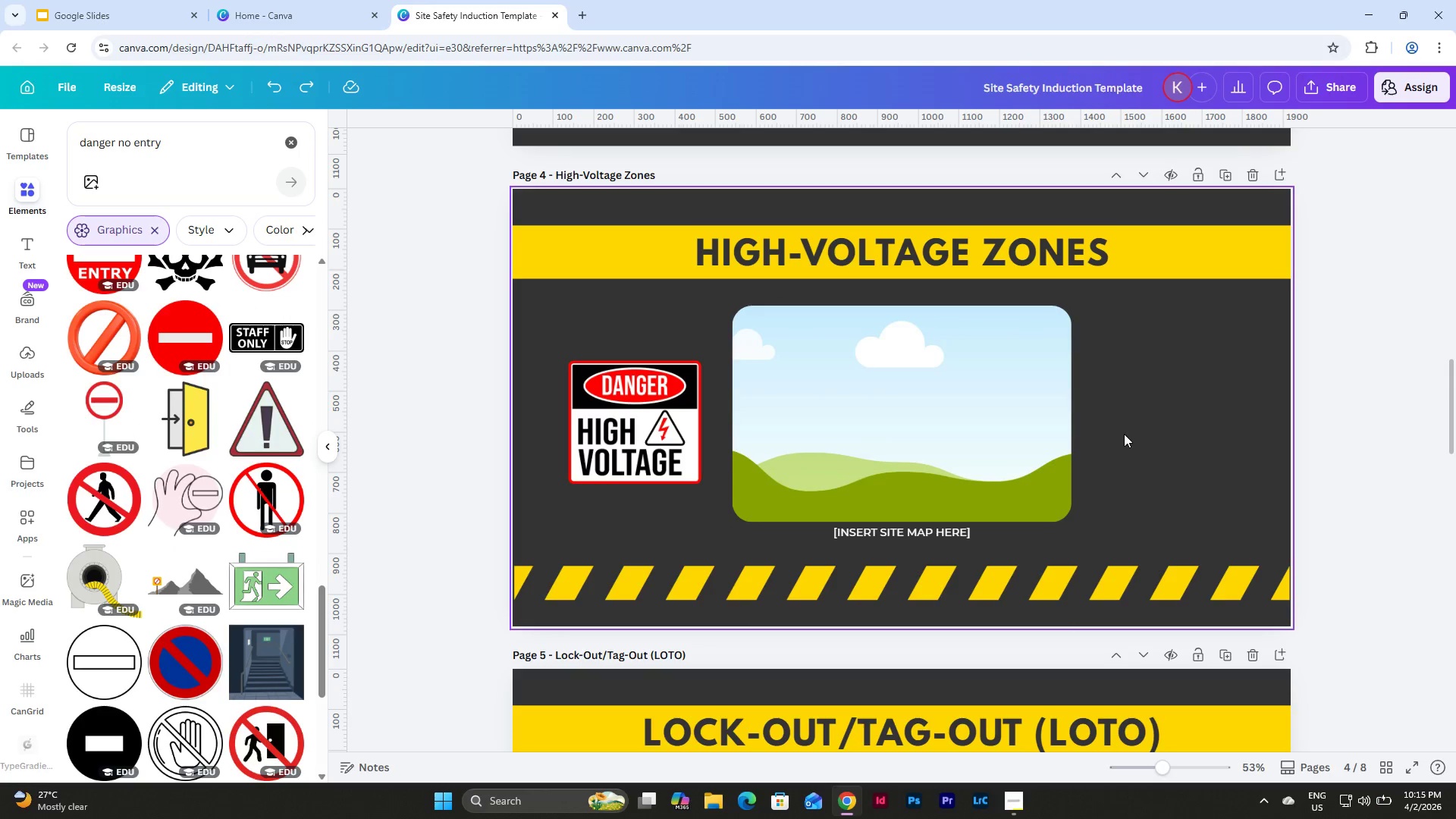 
scroll: coordinate [159, 352], scroll_direction: up, amount: 9.0
 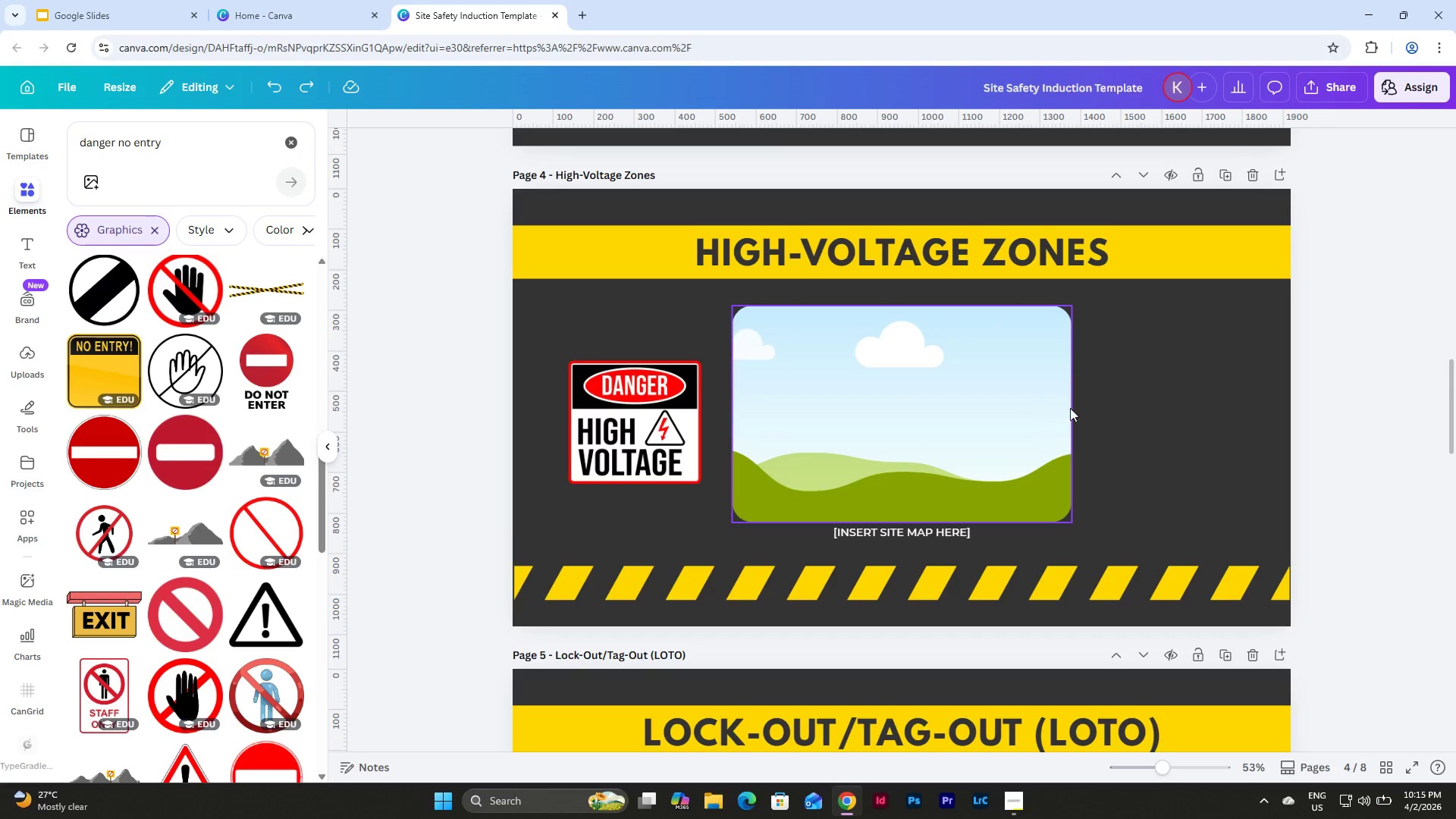 
left_click([1166, 406])
 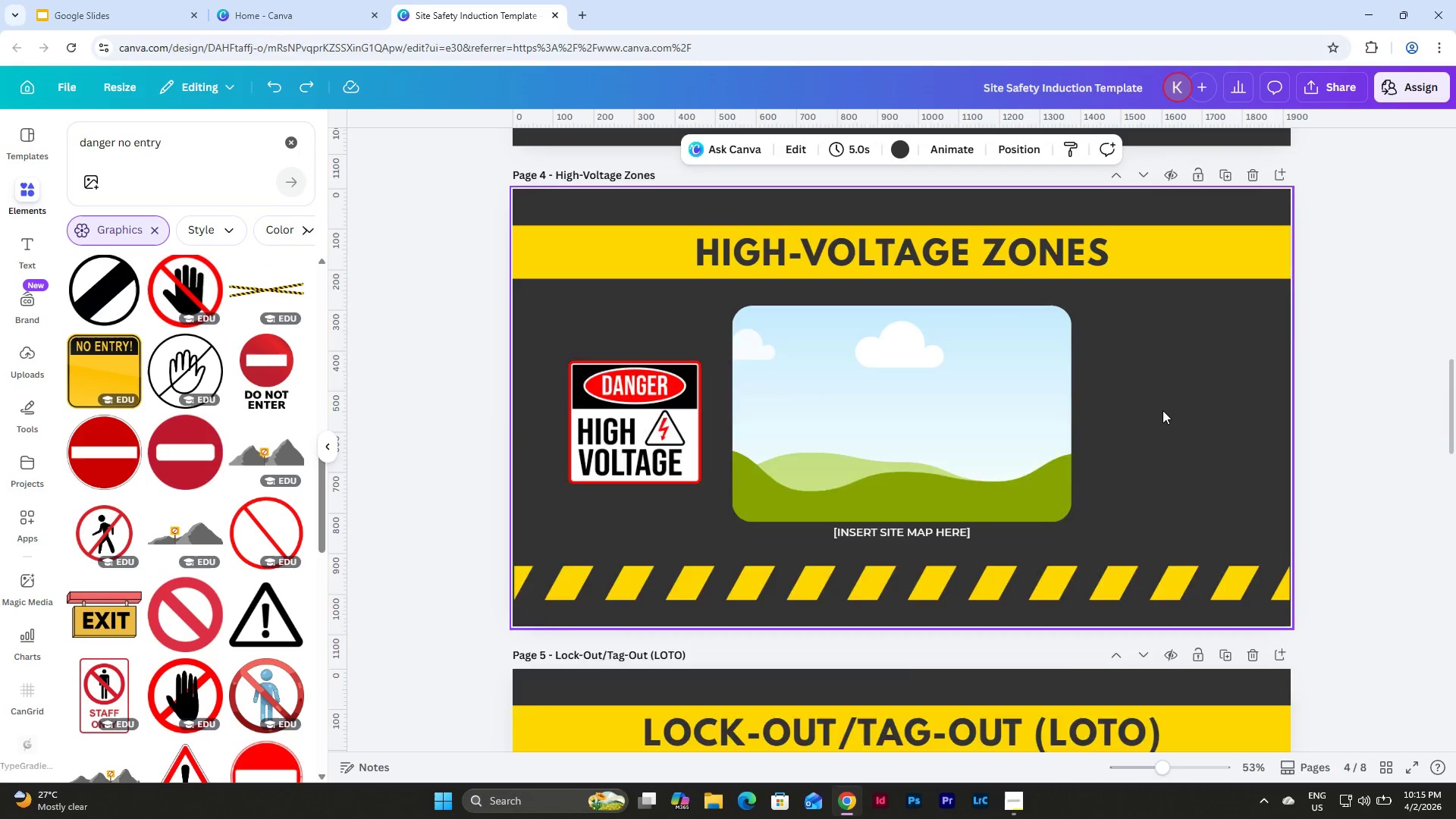 
scroll: coordinate [1053, 443], scroll_direction: up, amount: 17.0
 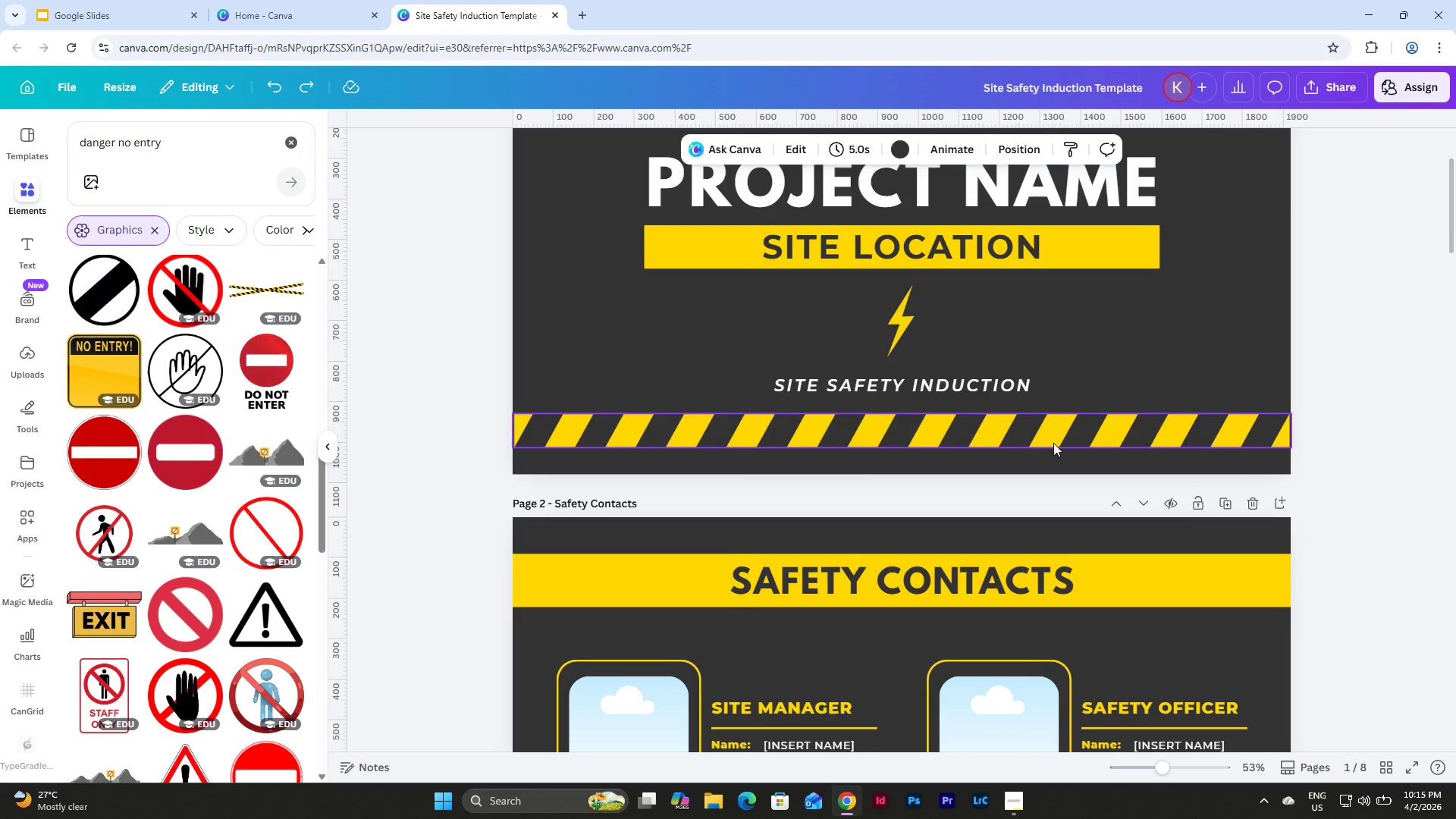 
scroll: coordinate [1053, 443], scroll_direction: down, amount: 5.0
 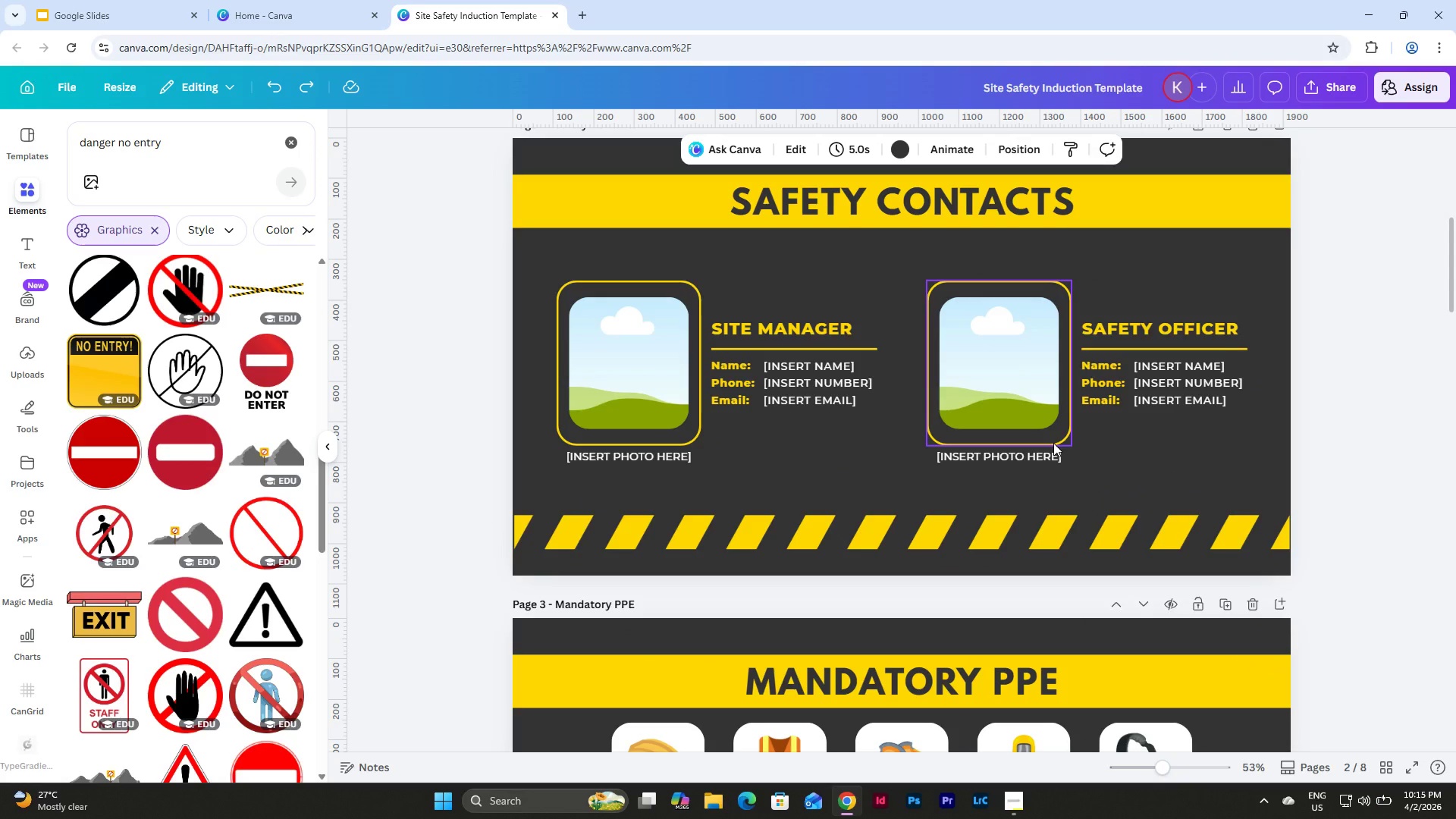 
scroll: coordinate [1053, 443], scroll_direction: up, amount: 5.0
 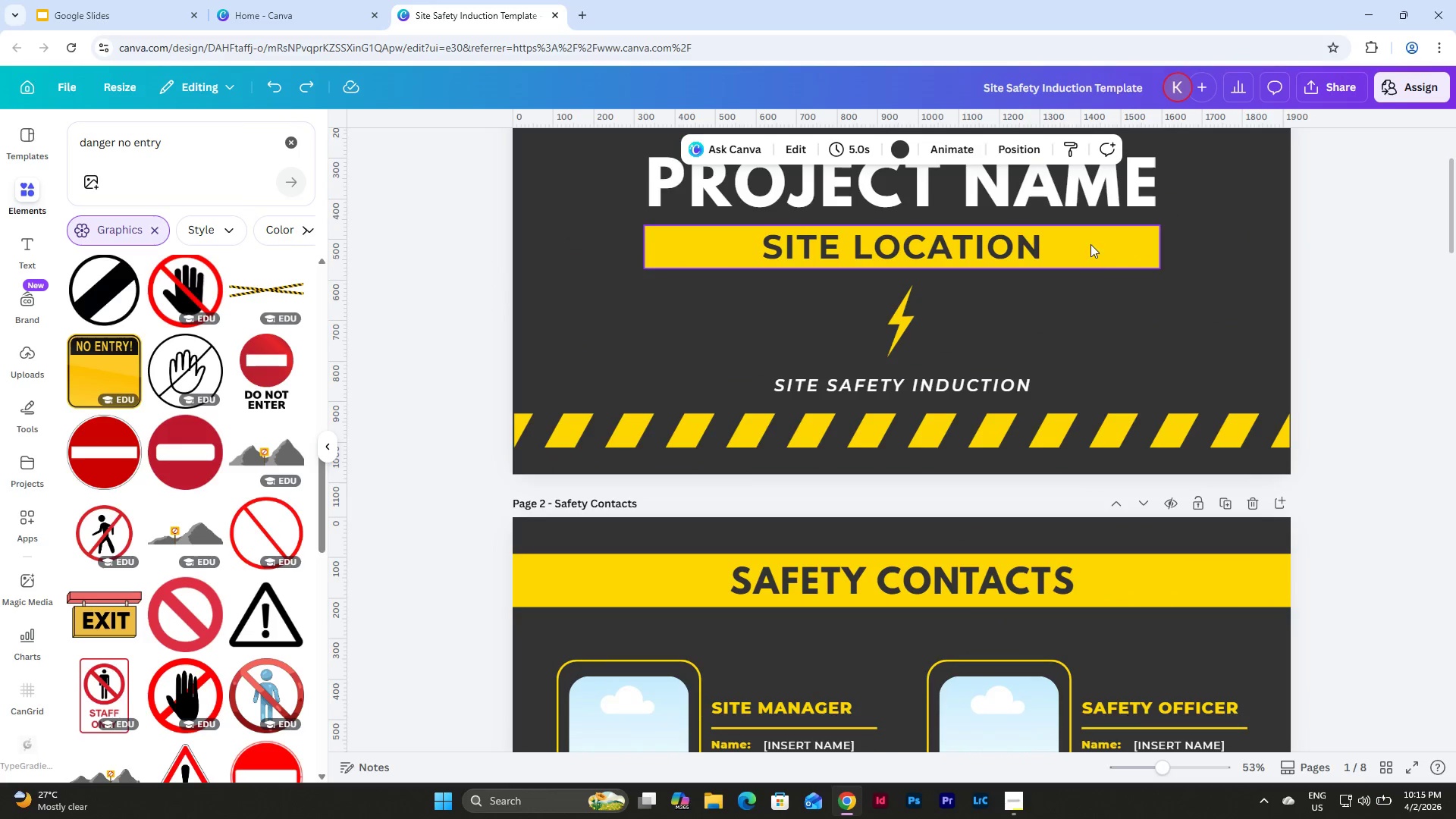 
left_click([1091, 239])
 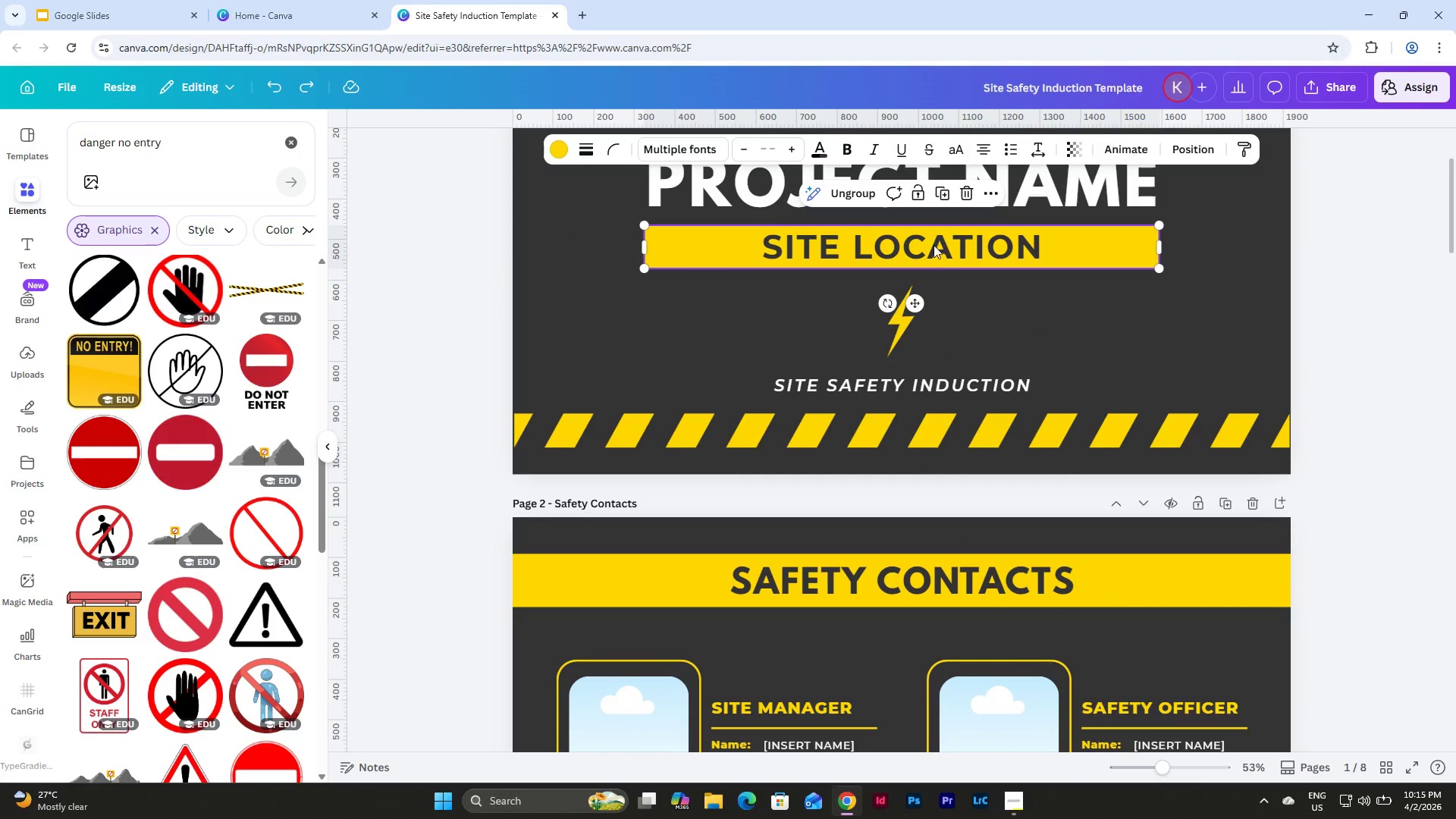 
scroll: coordinate [1070, 381], scroll_direction: down, amount: 15.0
 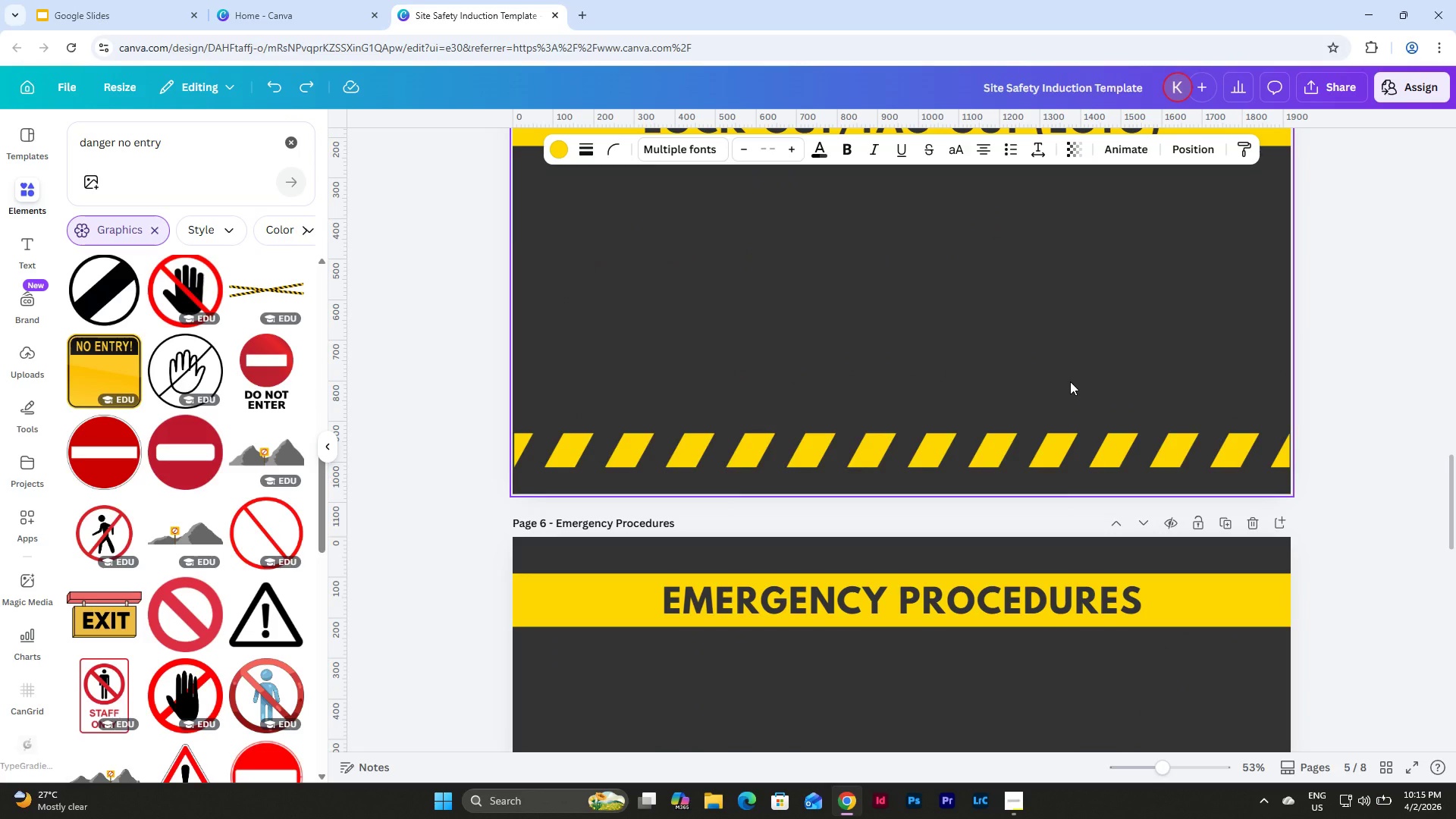 
scroll: coordinate [1070, 381], scroll_direction: up, amount: 8.0
 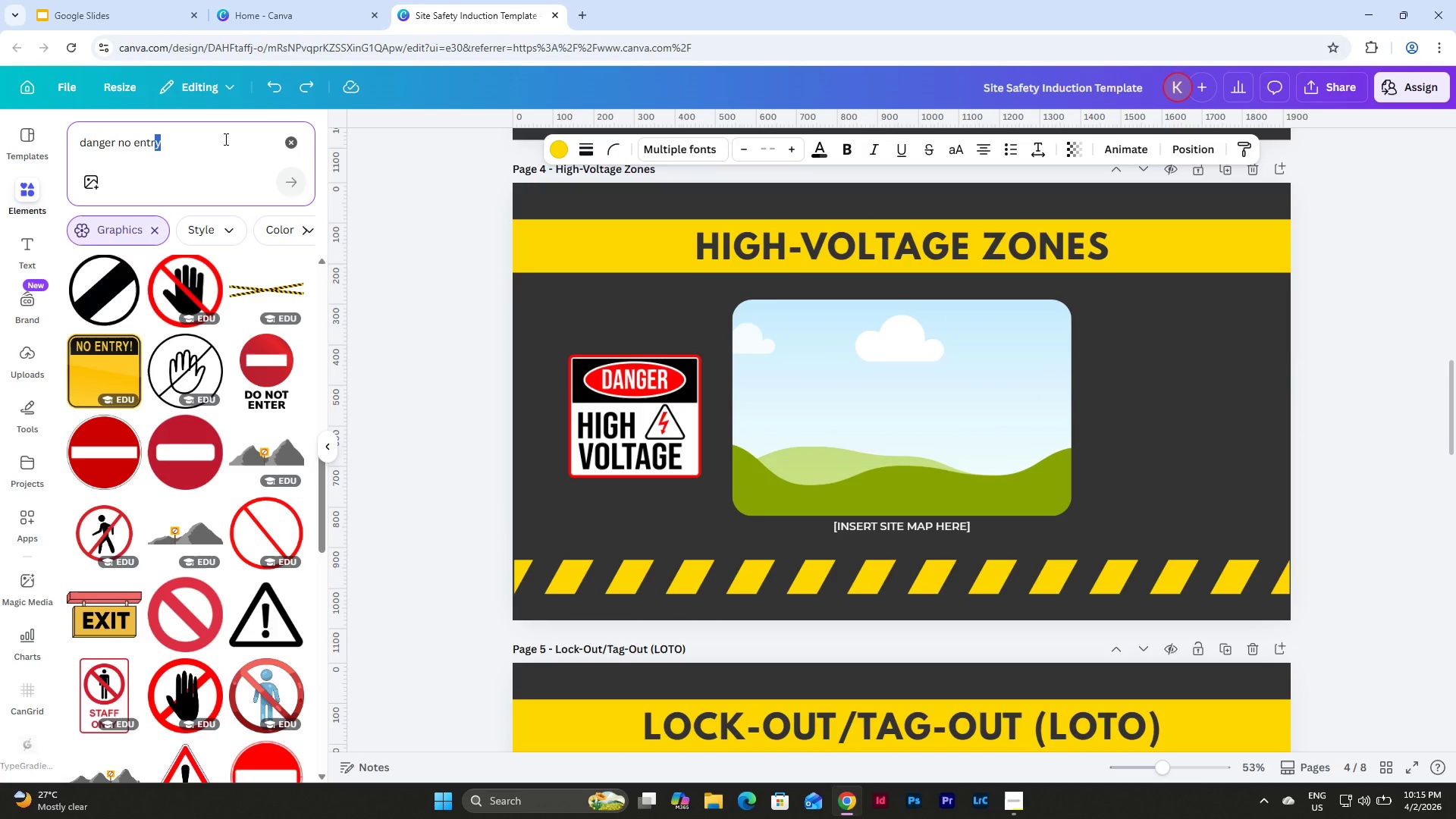 
wait(5.2)
 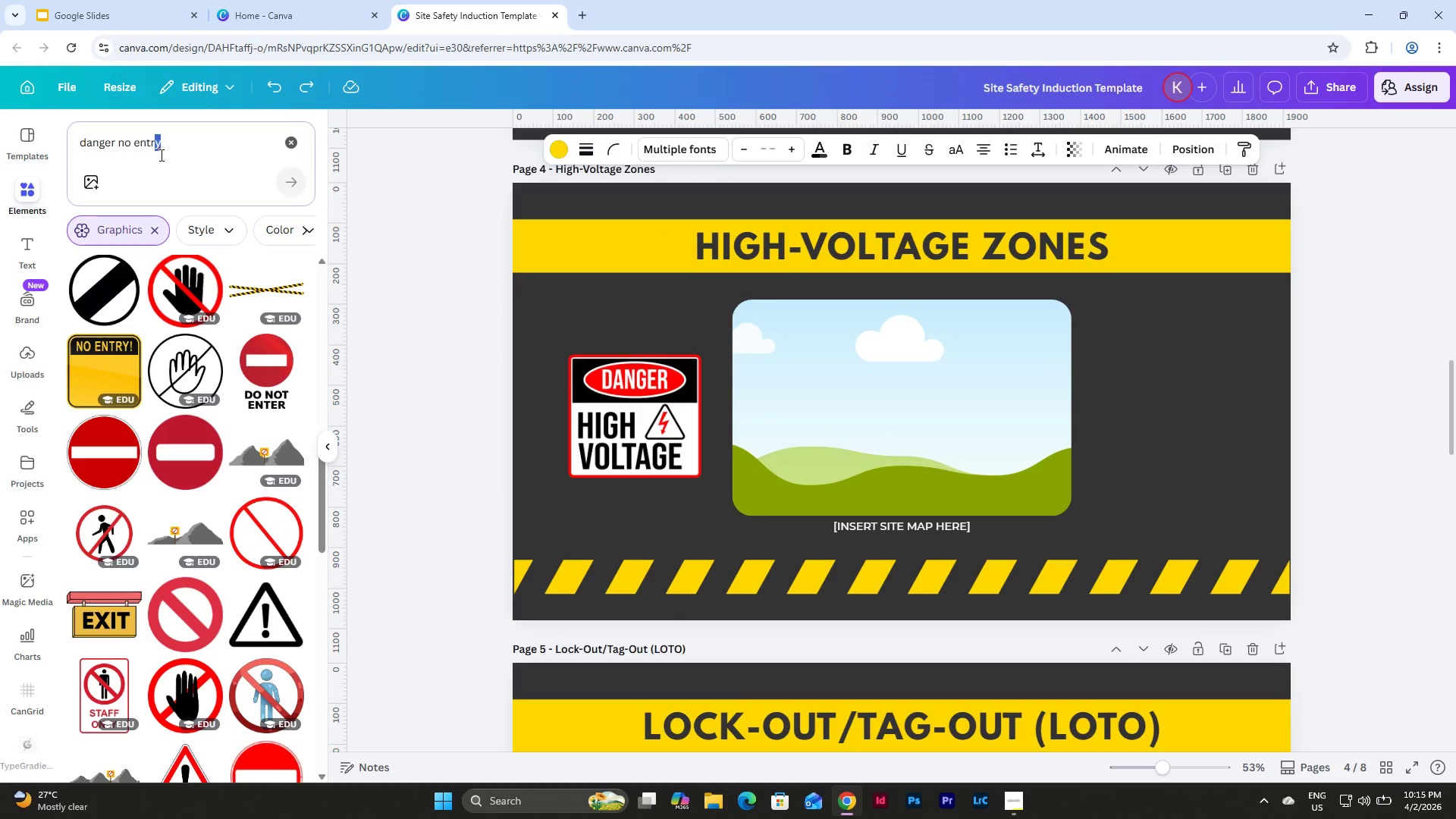 
left_click_drag(start_coordinate=[202, 152], to_coordinate=[36, 137])
 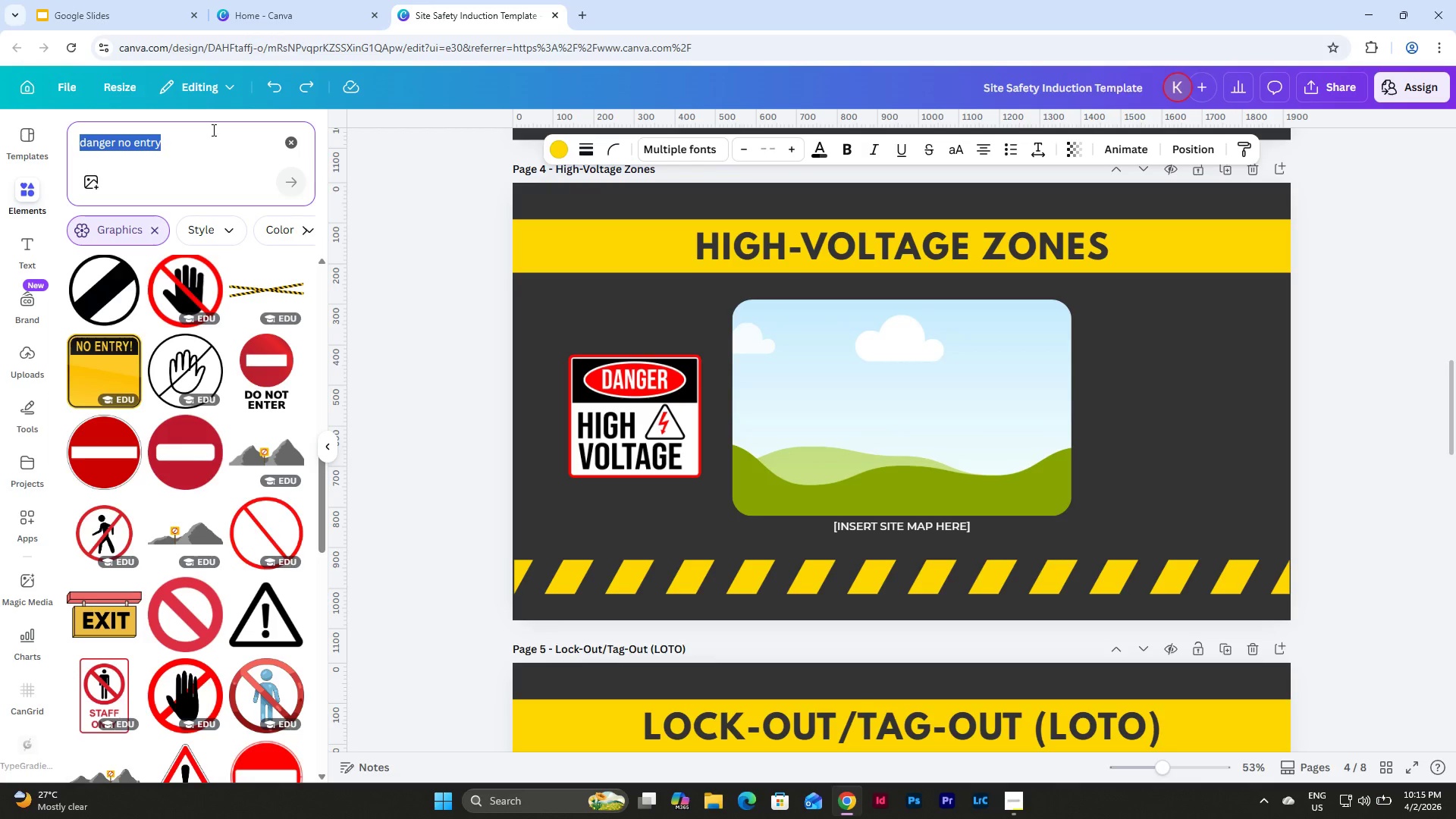 
key(Backspace)
 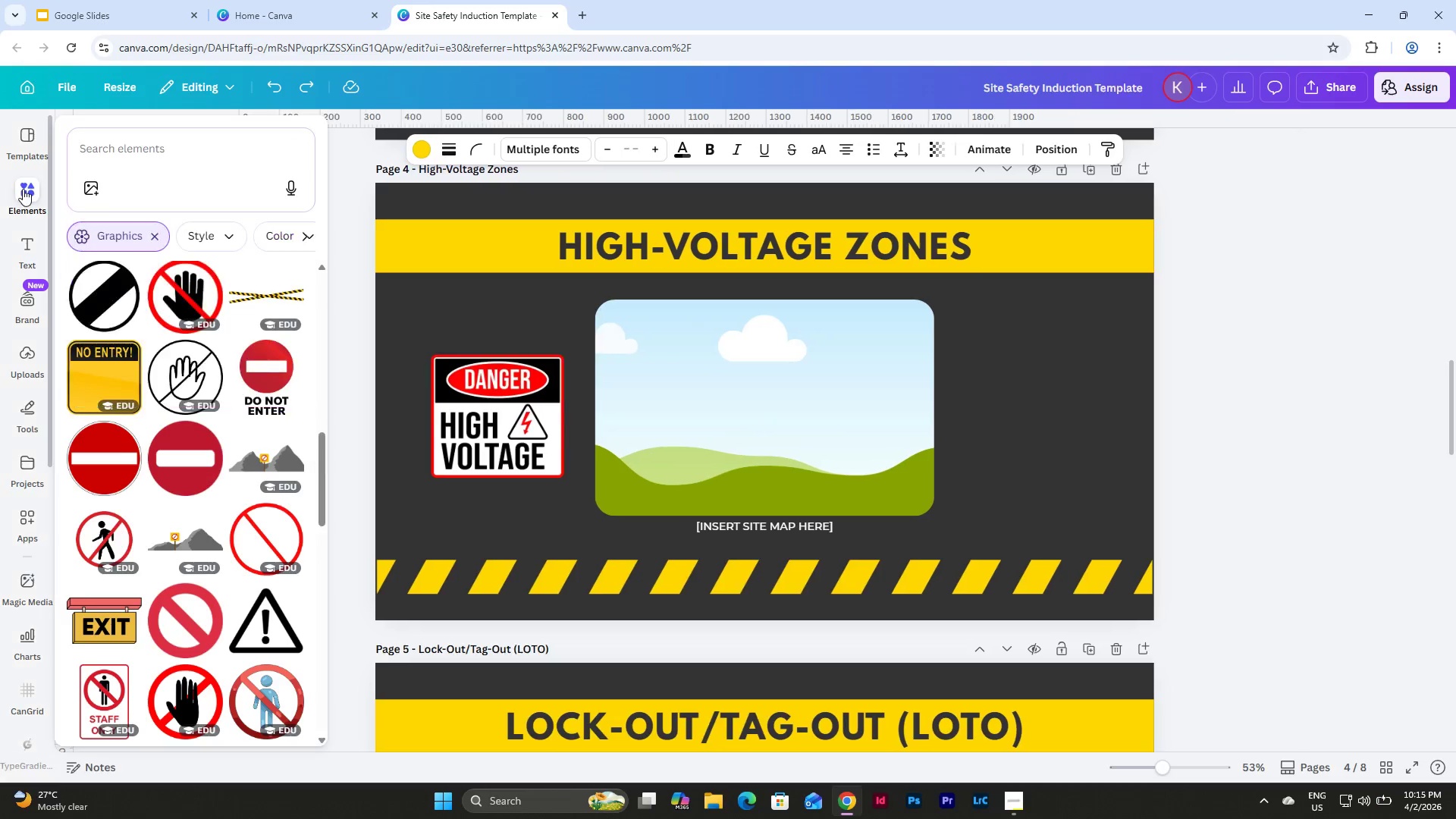 
left_click([23, 189])
 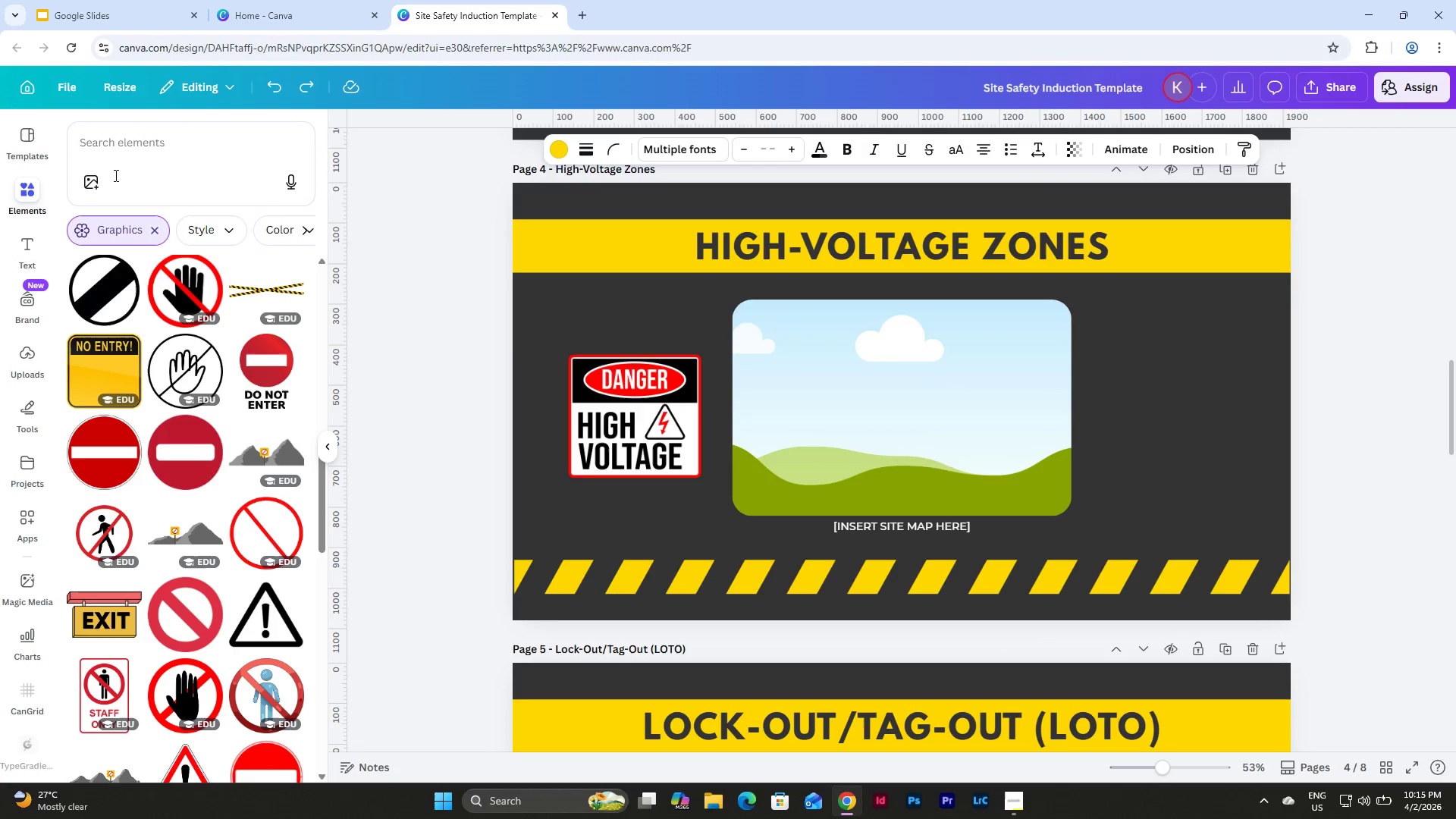 
left_click([148, 159])
 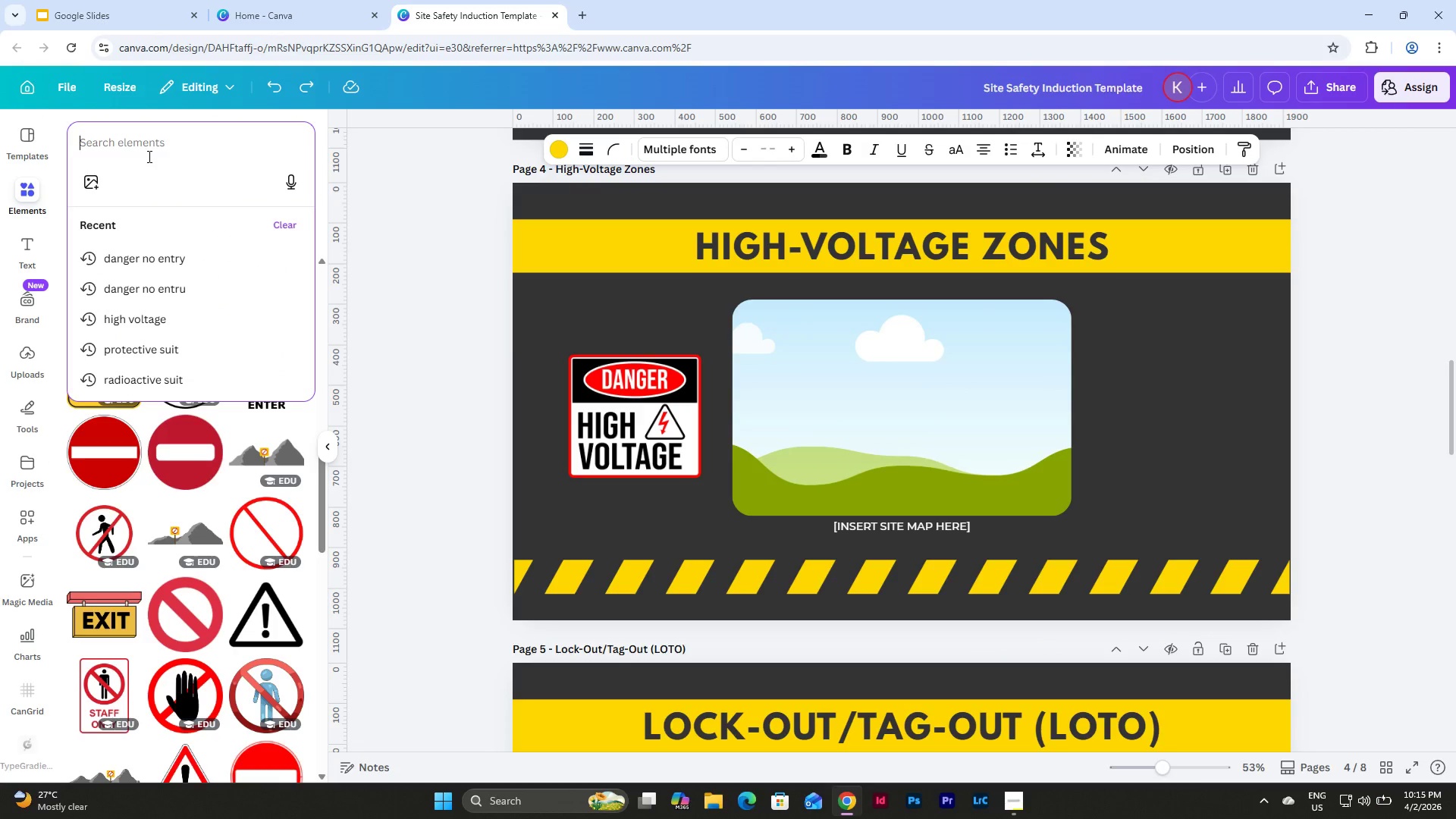 
key(S)
 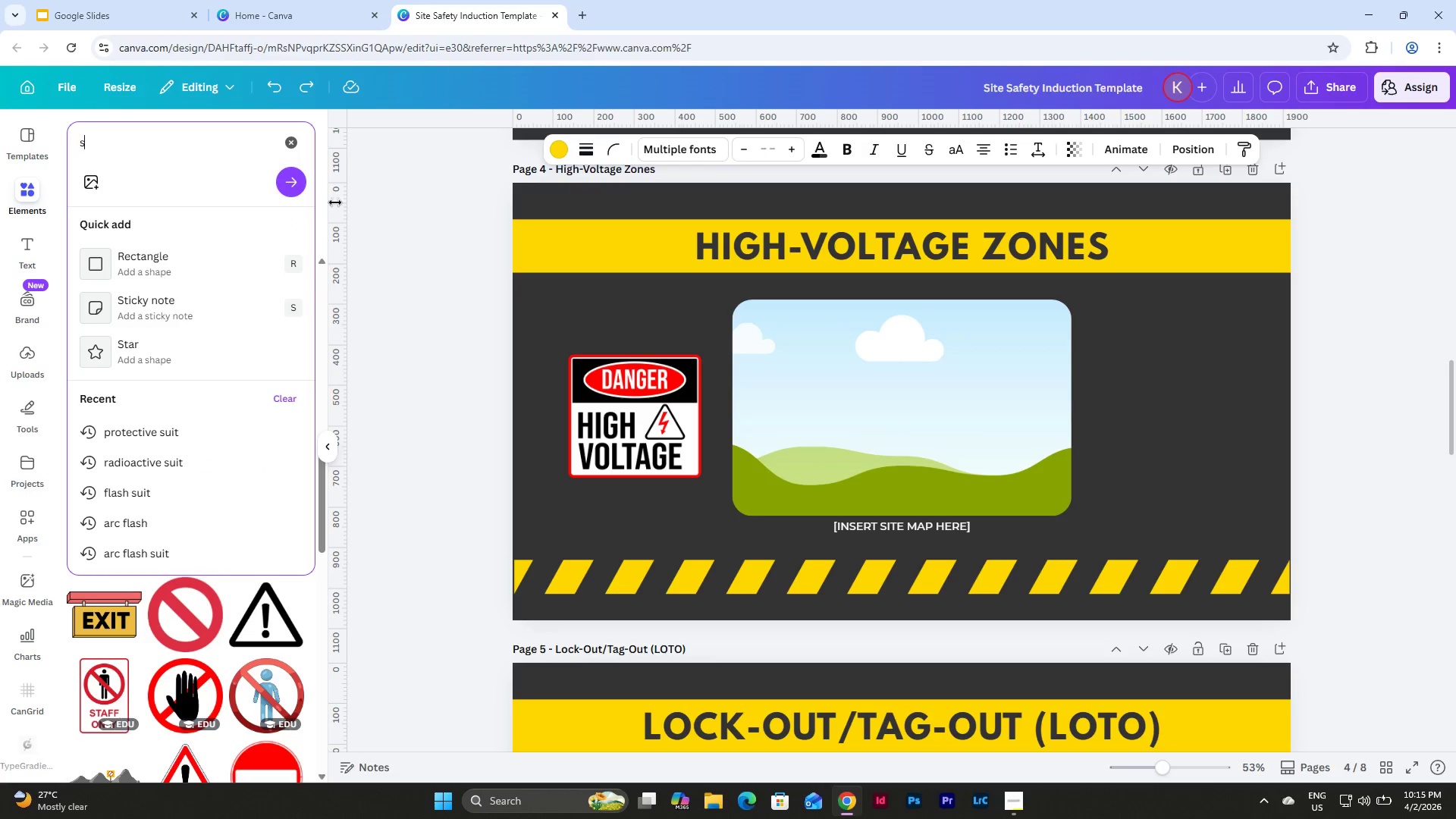 
left_click([218, 261])
 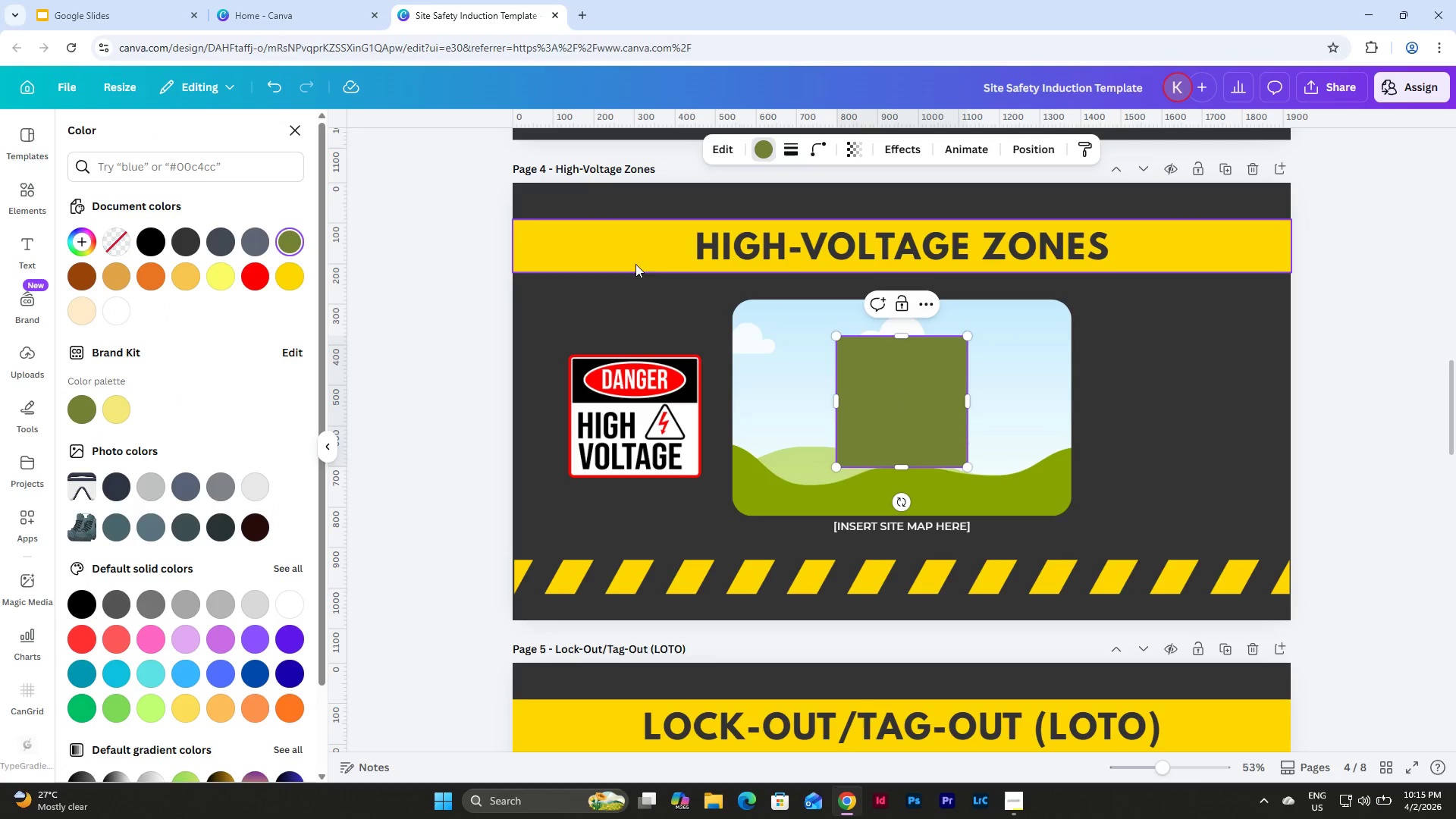 
scroll: coordinate [939, 425], scroll_direction: up, amount: 4.0
 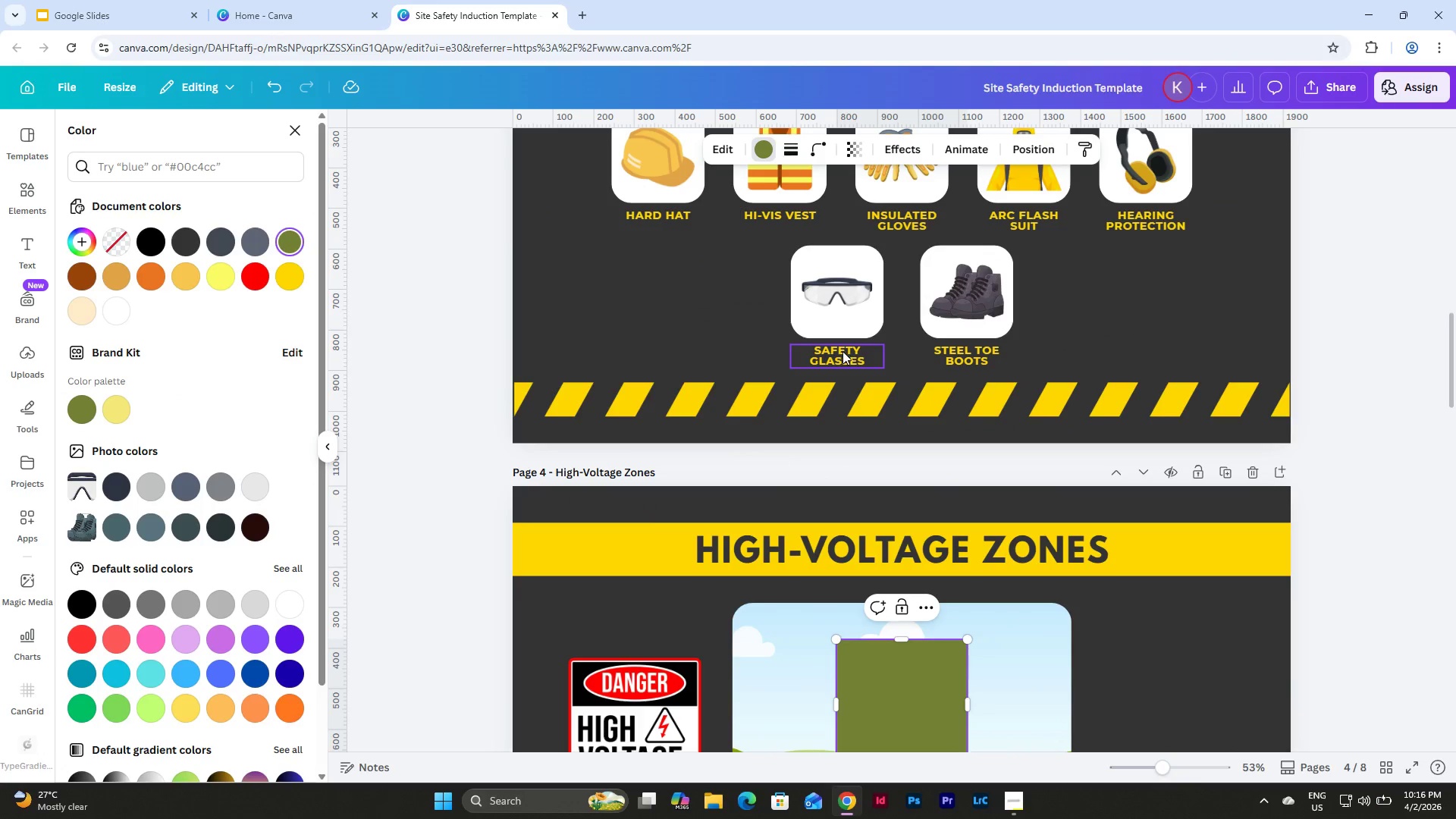 
left_click([843, 351])
 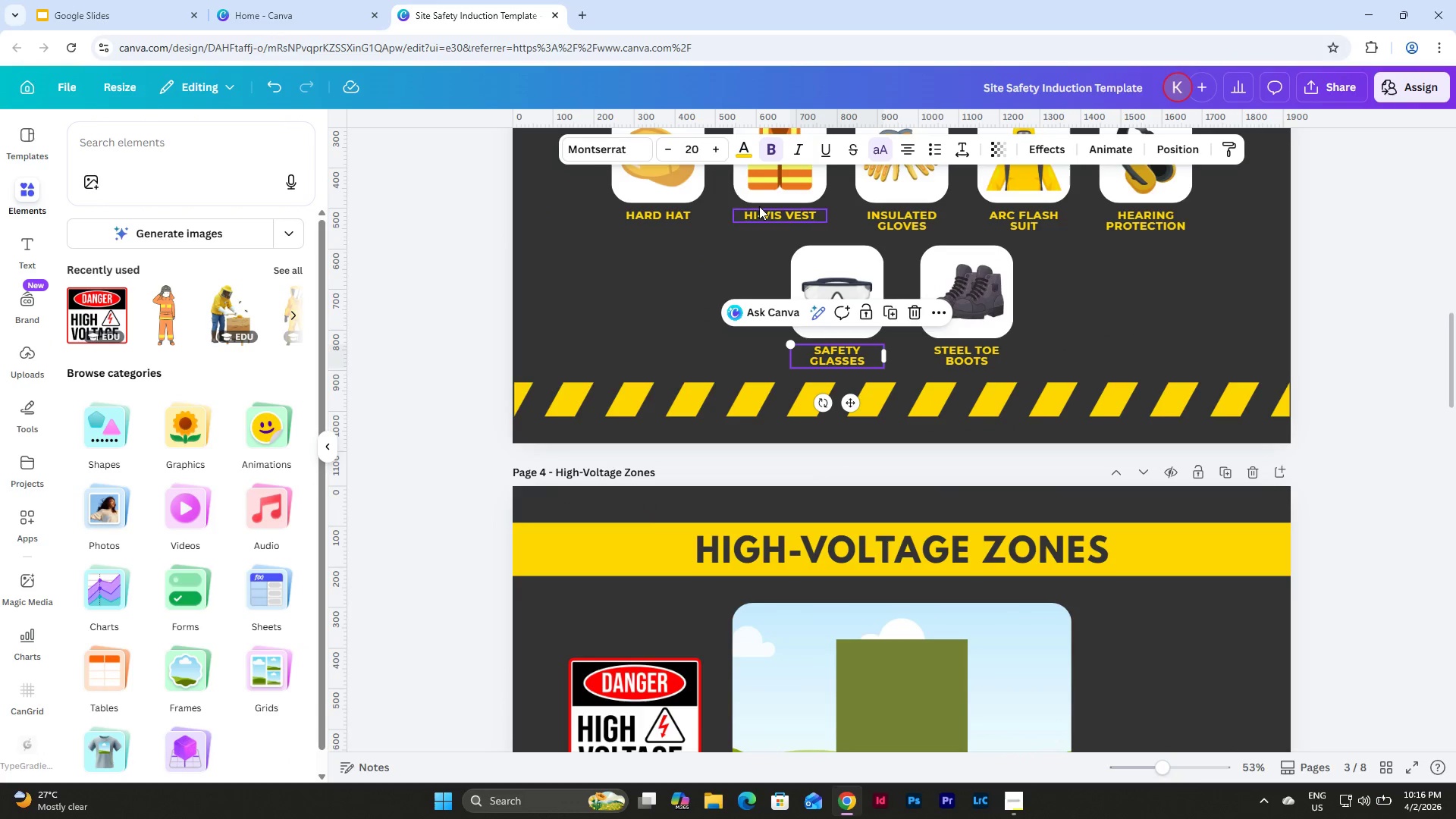 
left_click([744, 147])
 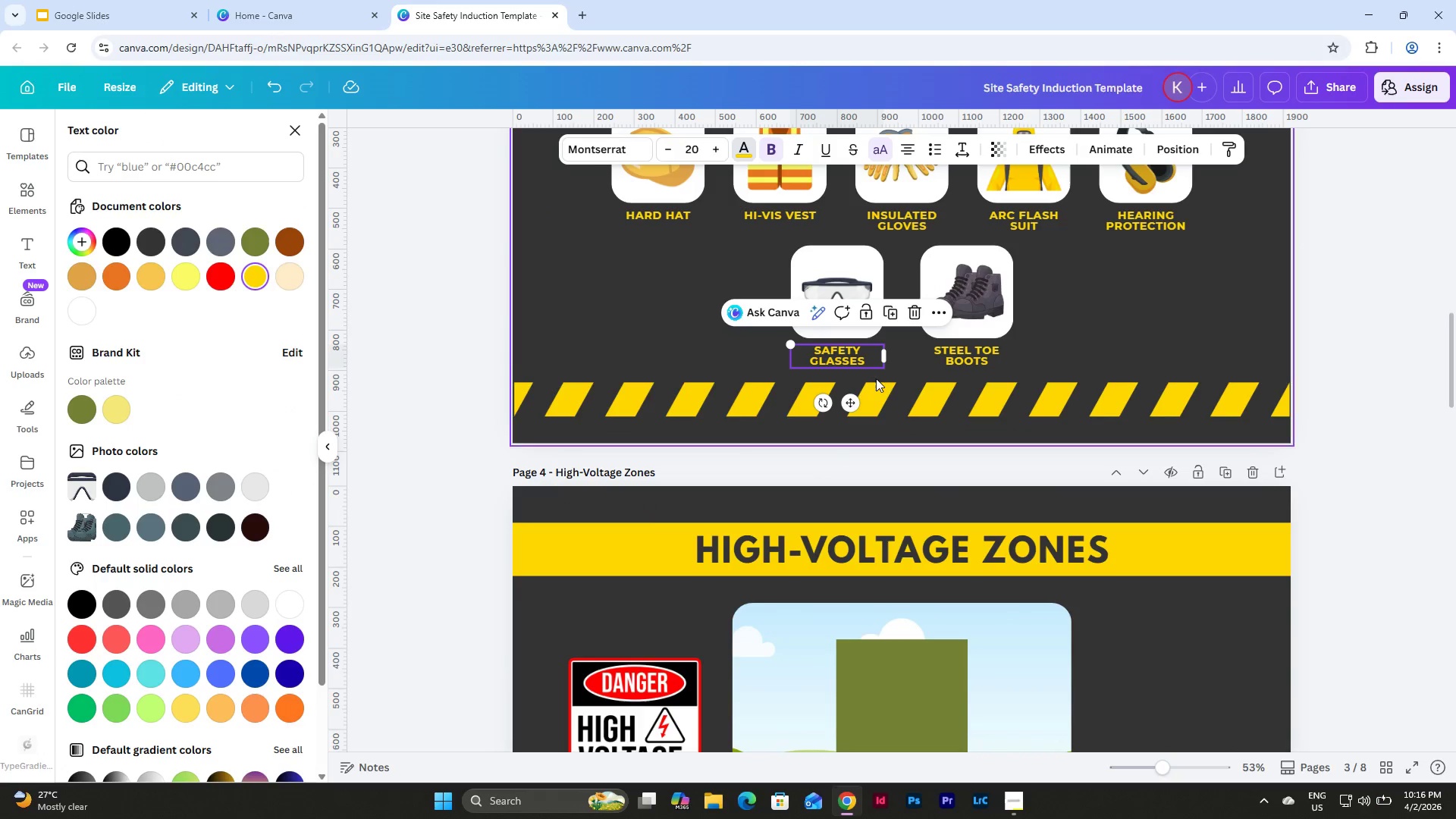 
scroll: coordinate [877, 388], scroll_direction: down, amount: 2.0
 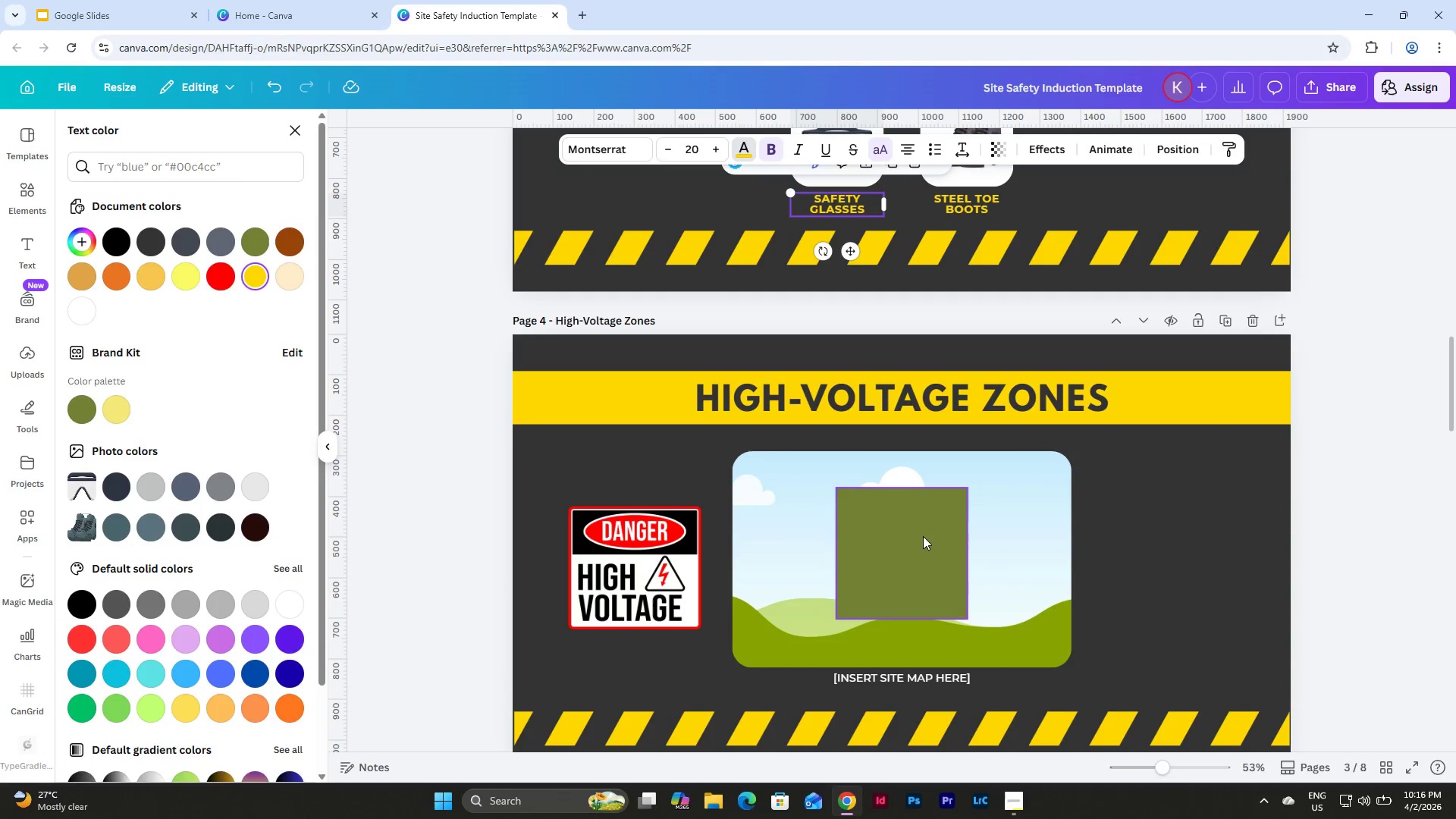 
left_click([923, 536])
 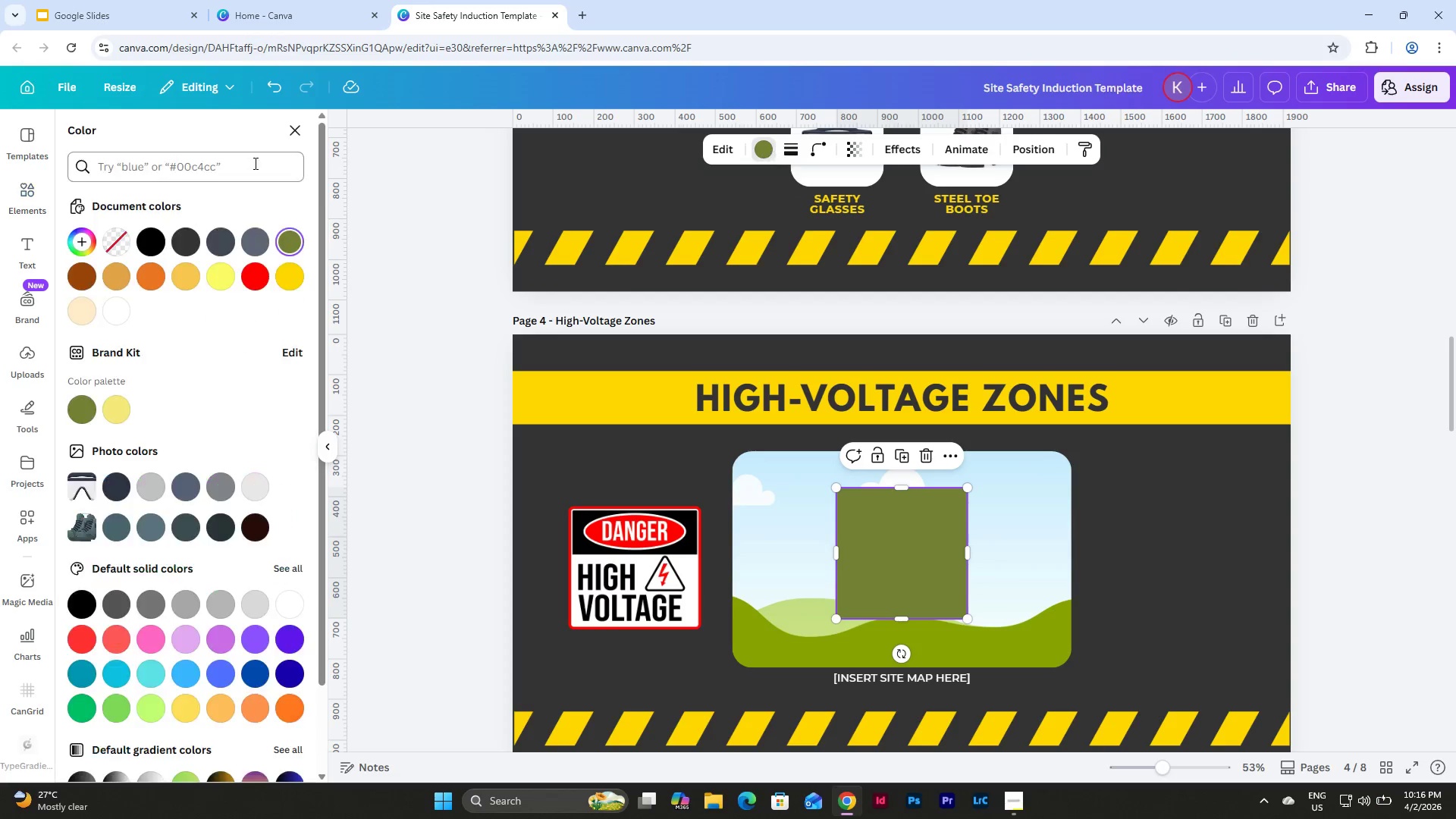 
left_click([296, 284])
 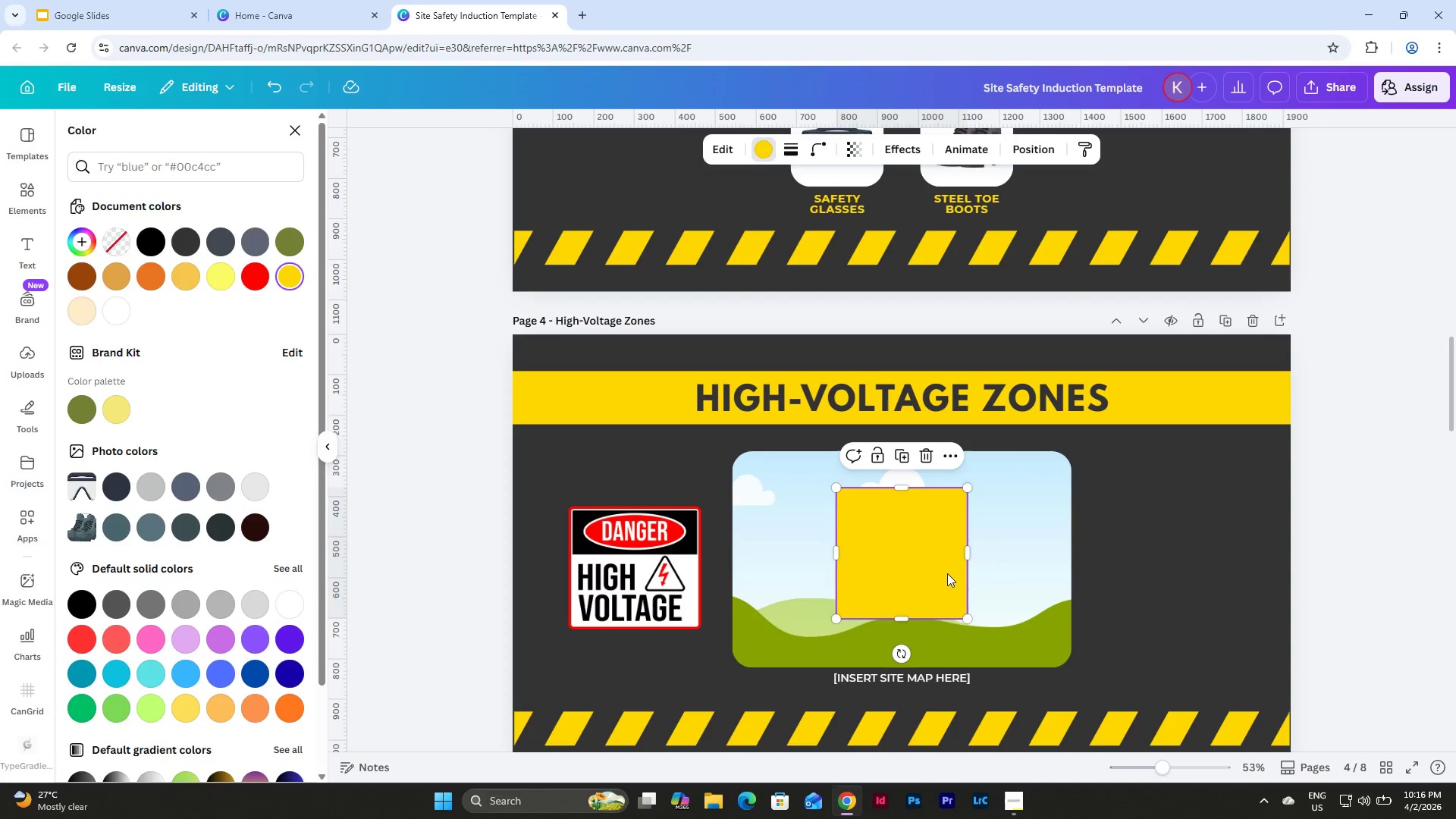 
left_click_drag(start_coordinate=[942, 566], to_coordinate=[830, 528])
 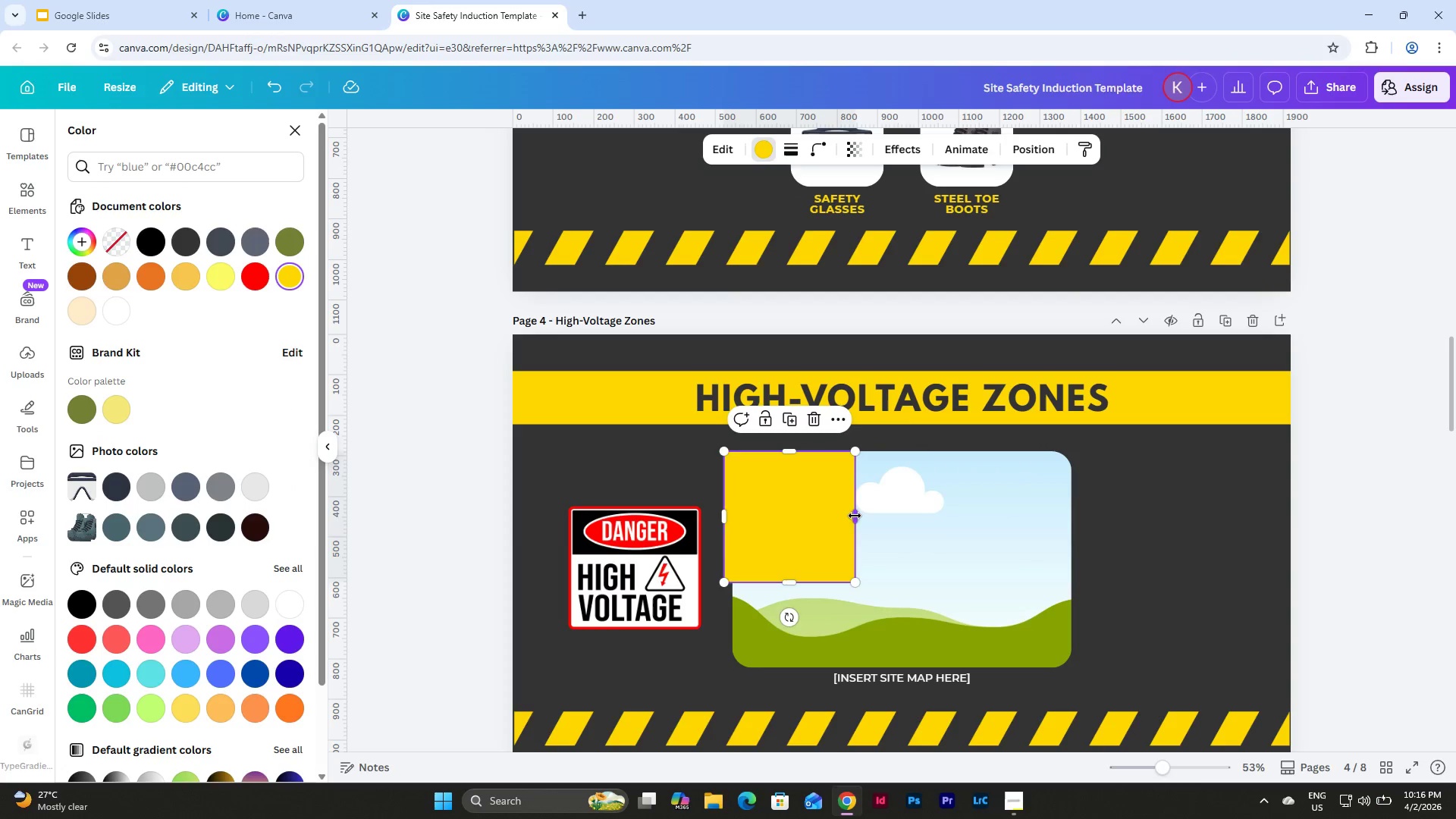 
left_click_drag(start_coordinate=[855, 516], to_coordinate=[1081, 534])
 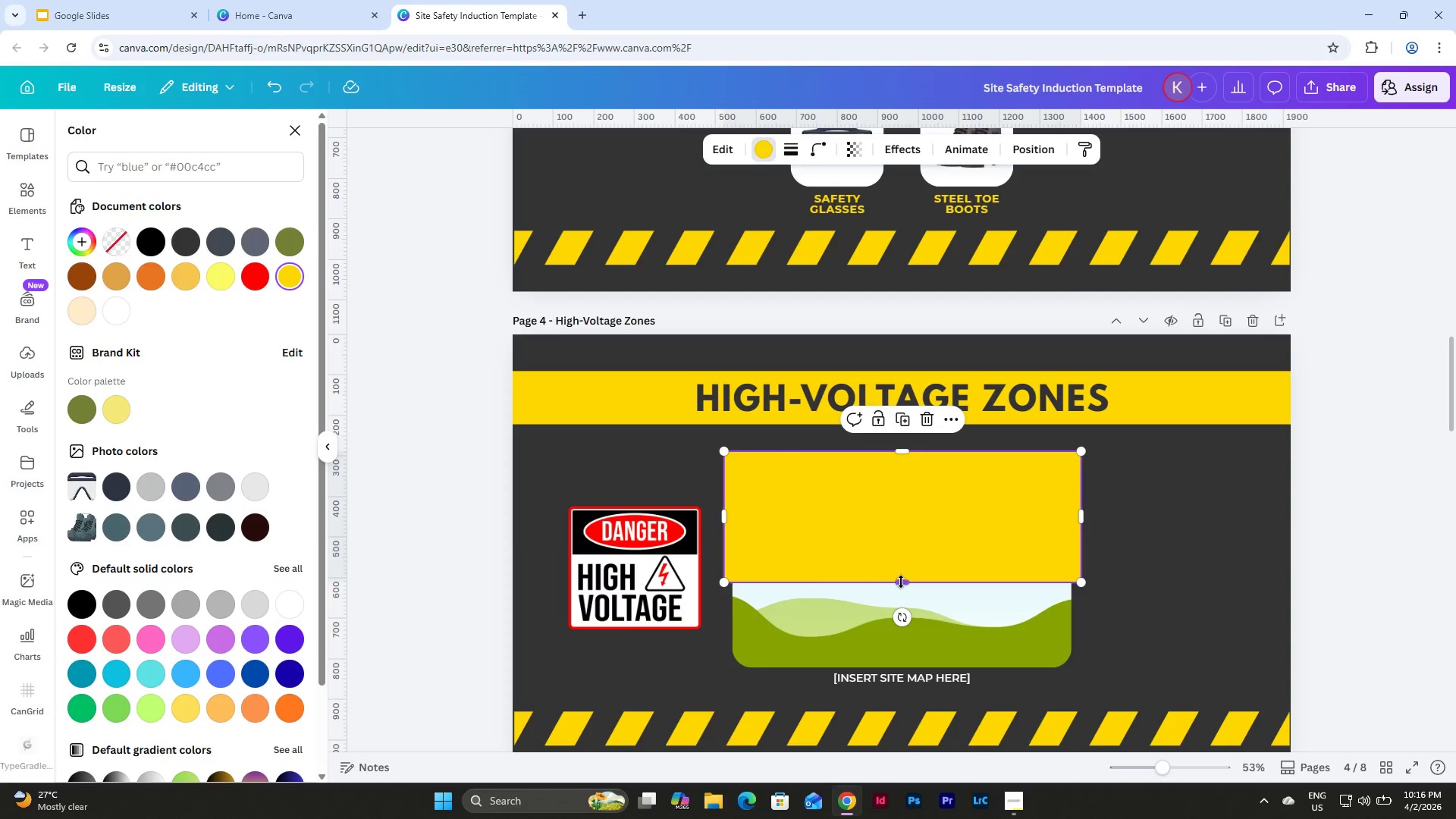 
left_click_drag(start_coordinate=[901, 582], to_coordinate=[900, 670])
 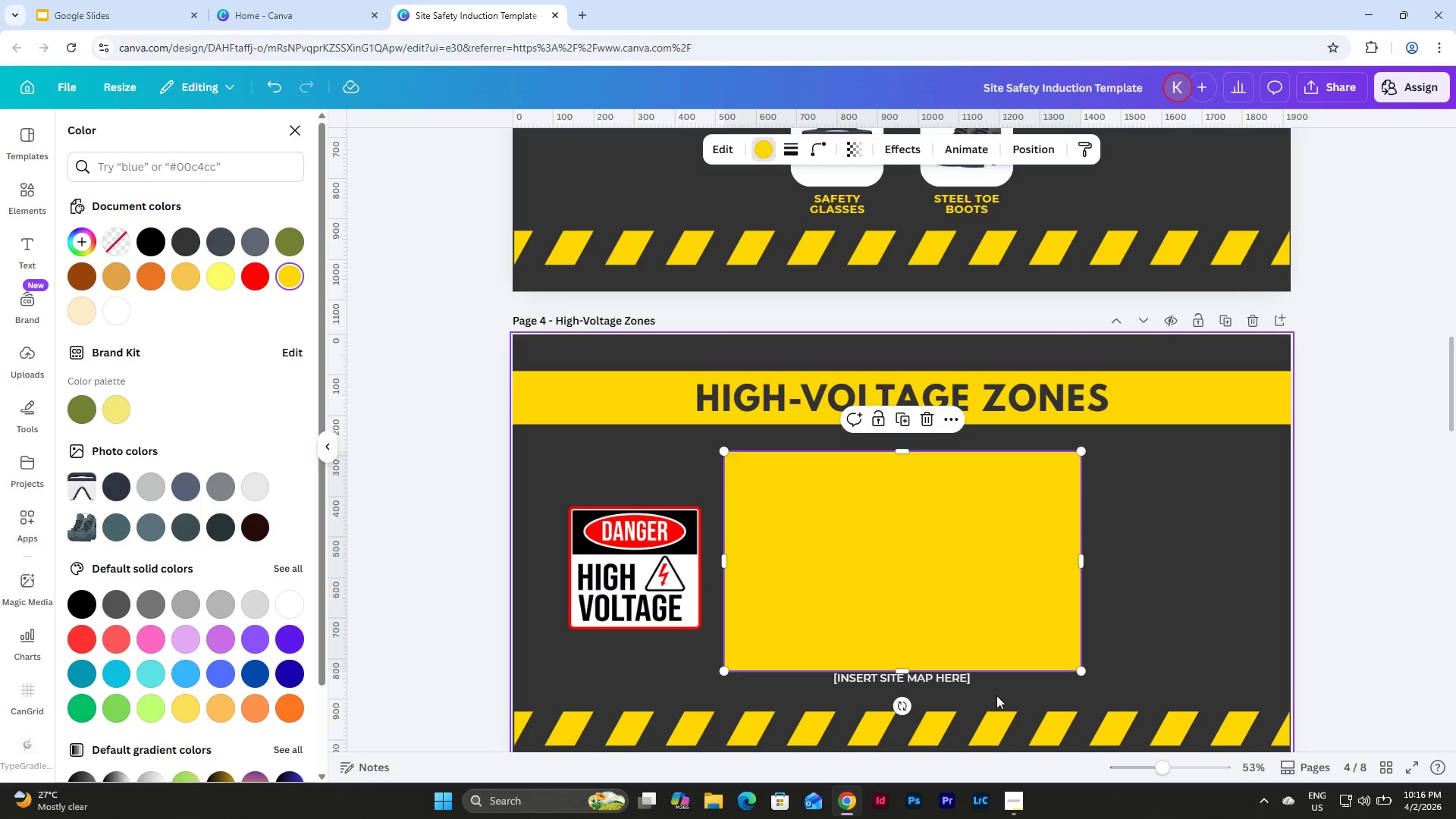 
left_click([997, 695])
 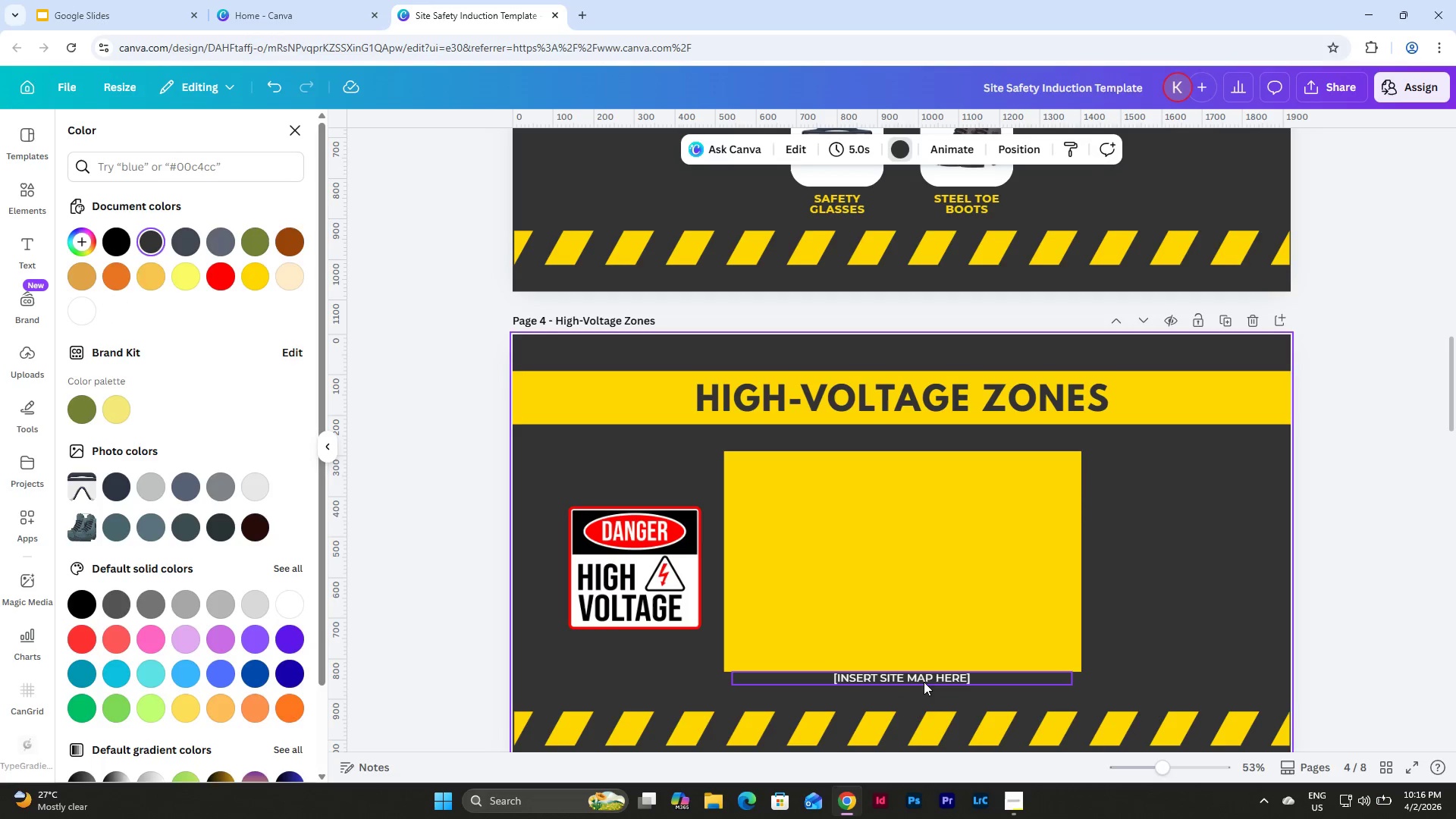 
left_click([918, 679])
 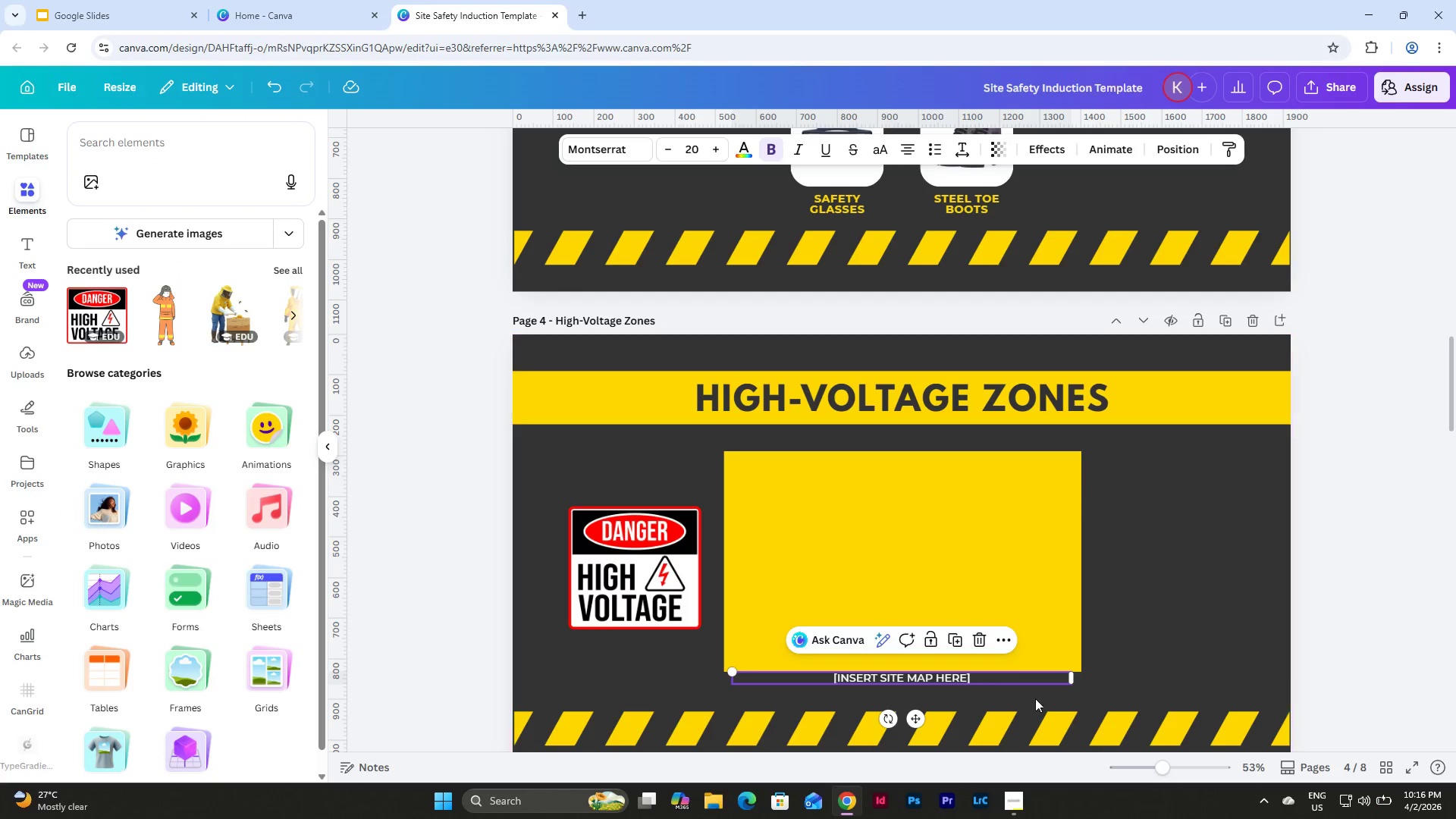 
left_click_drag(start_coordinate=[940, 678], to_coordinate=[940, 704])
 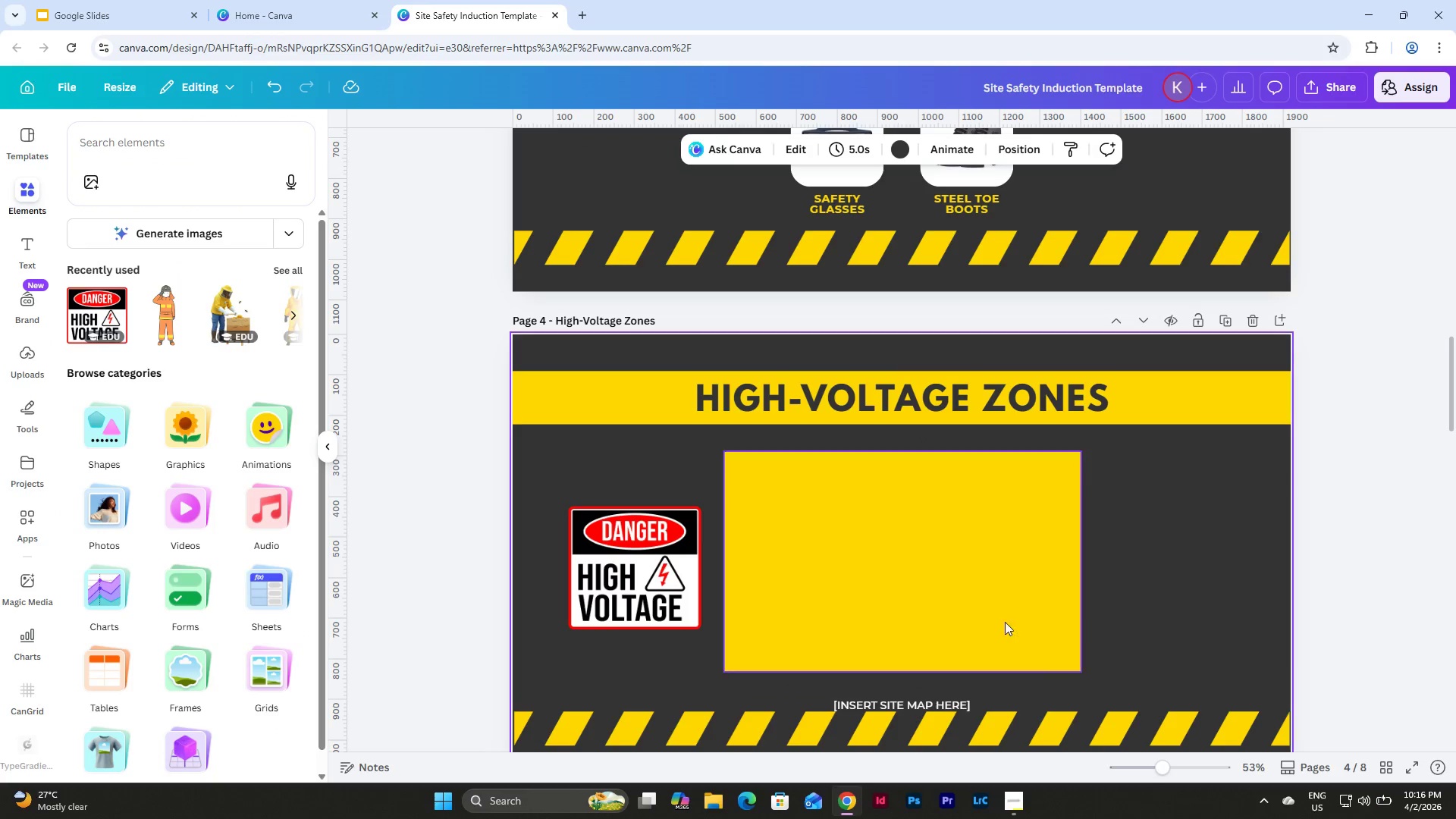 
double_click([956, 606])
 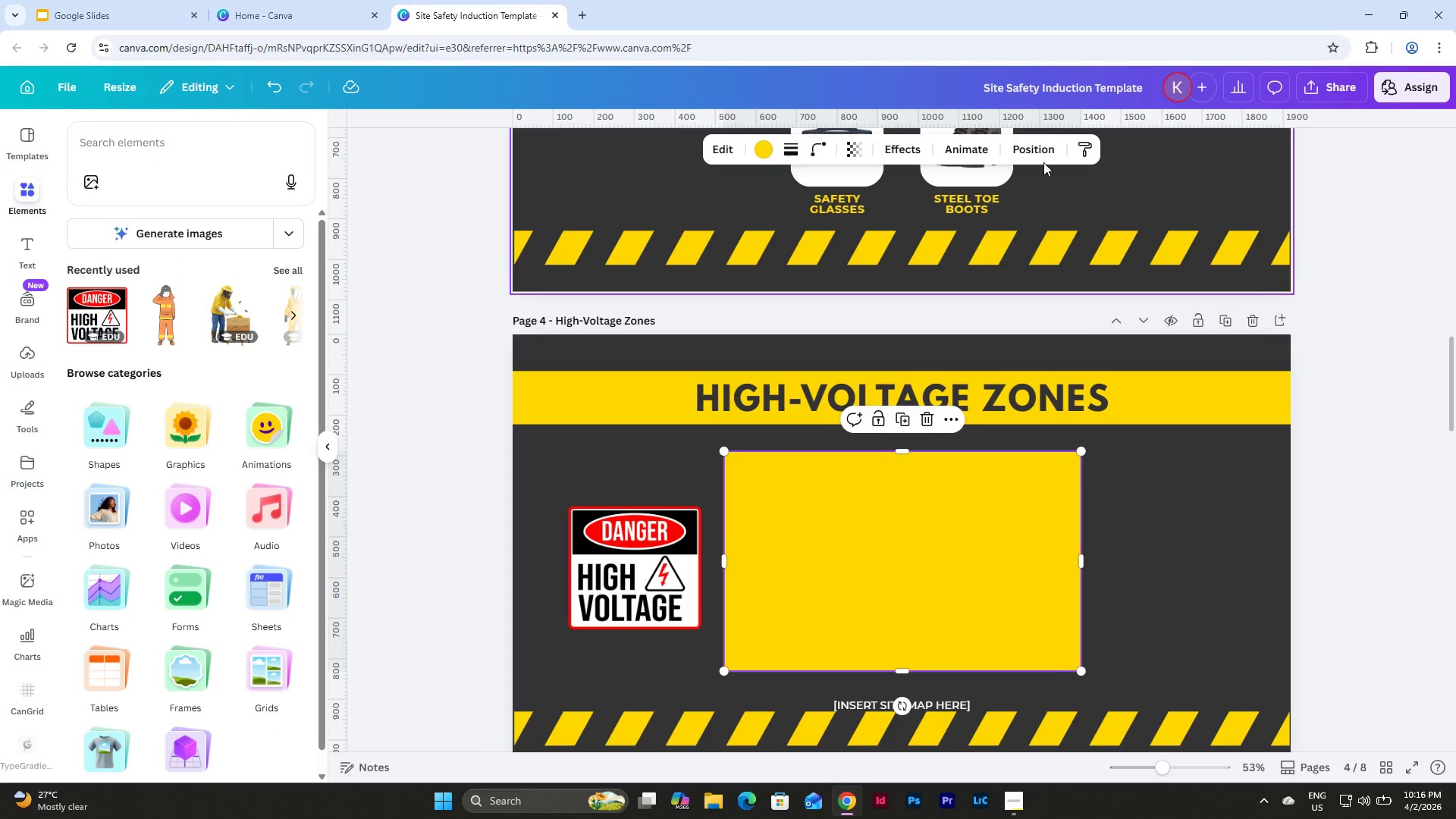 
left_click([1043, 153])
 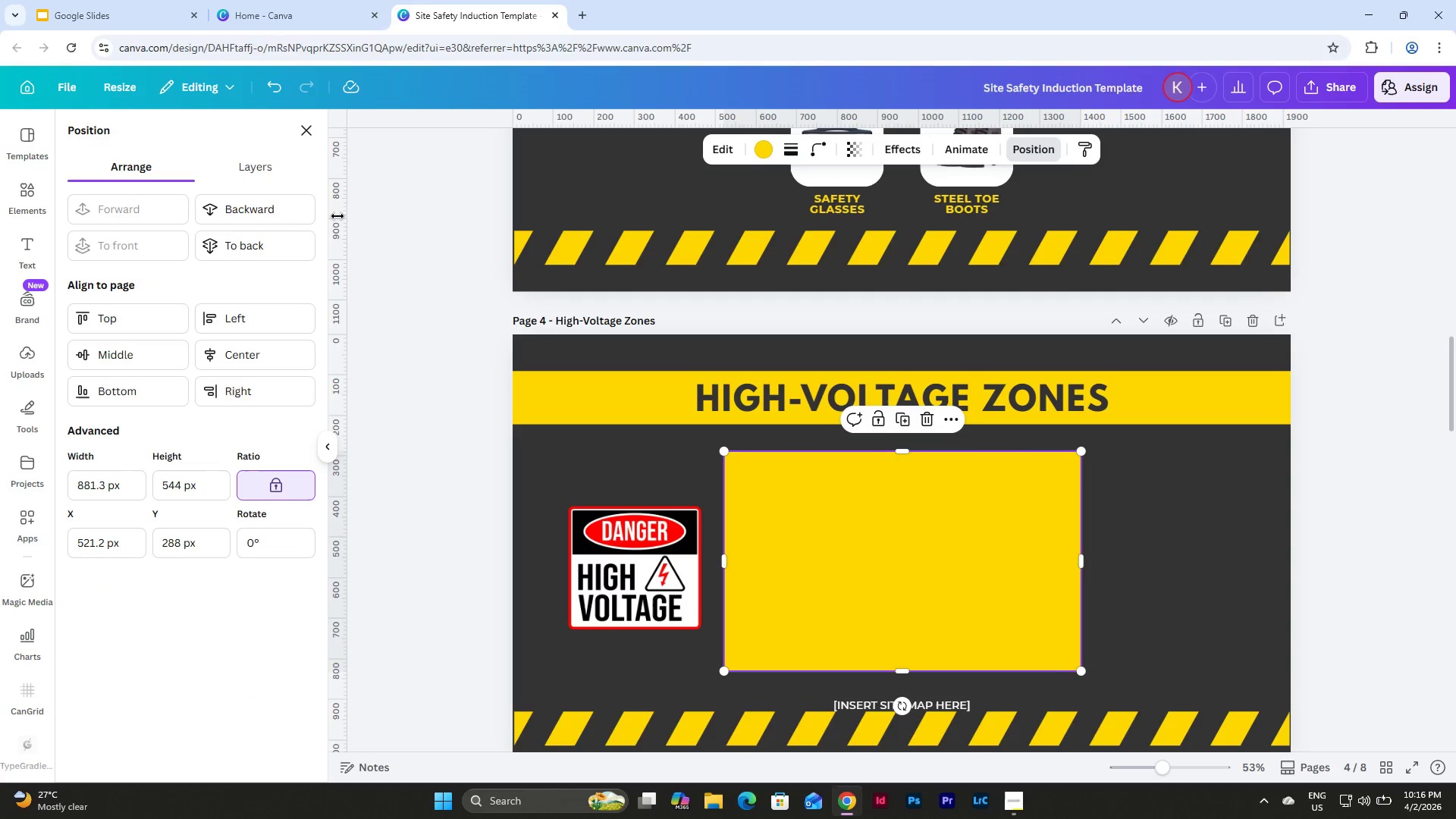 
left_click([281, 218])
 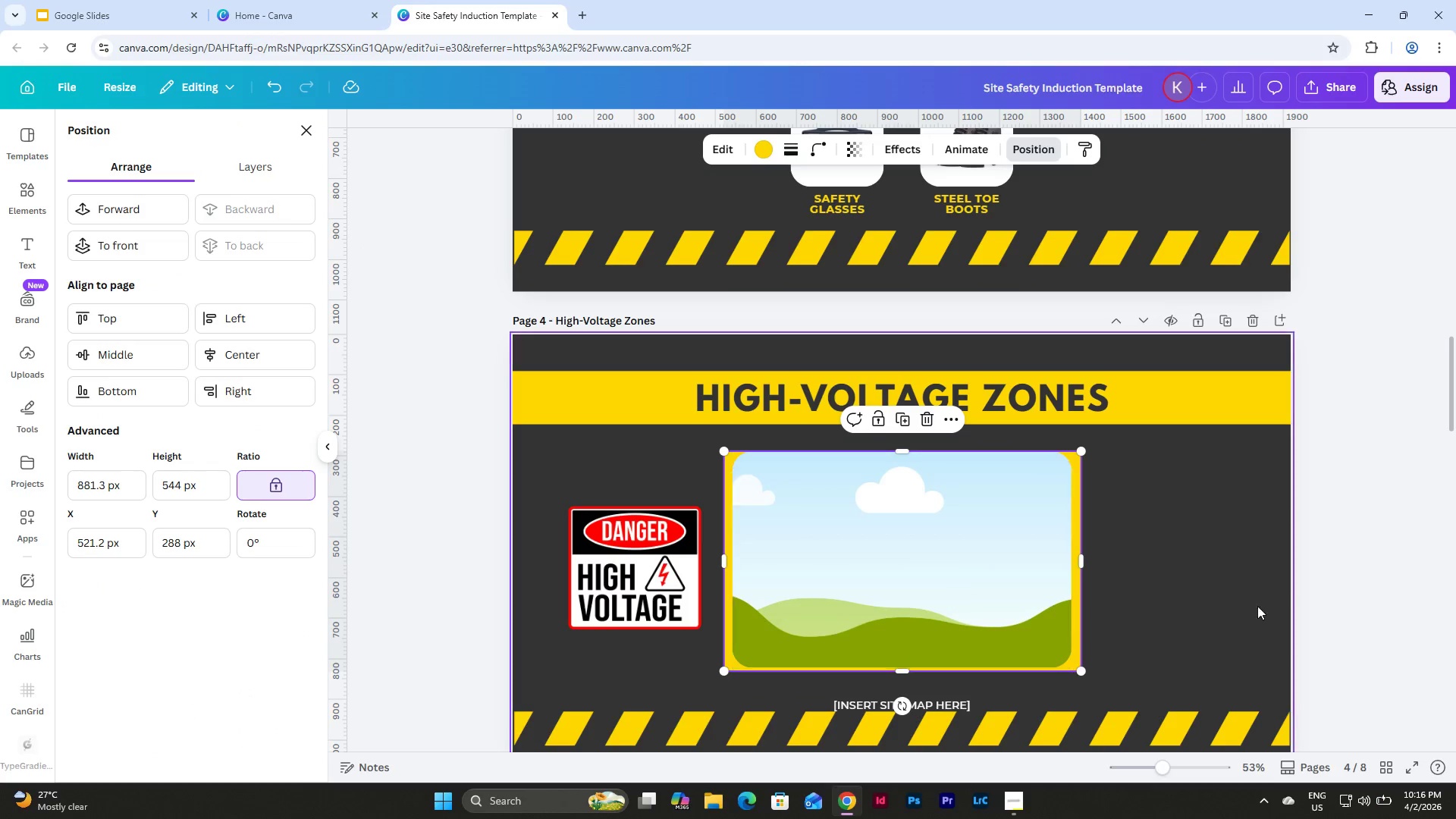 
left_click([1221, 564])
 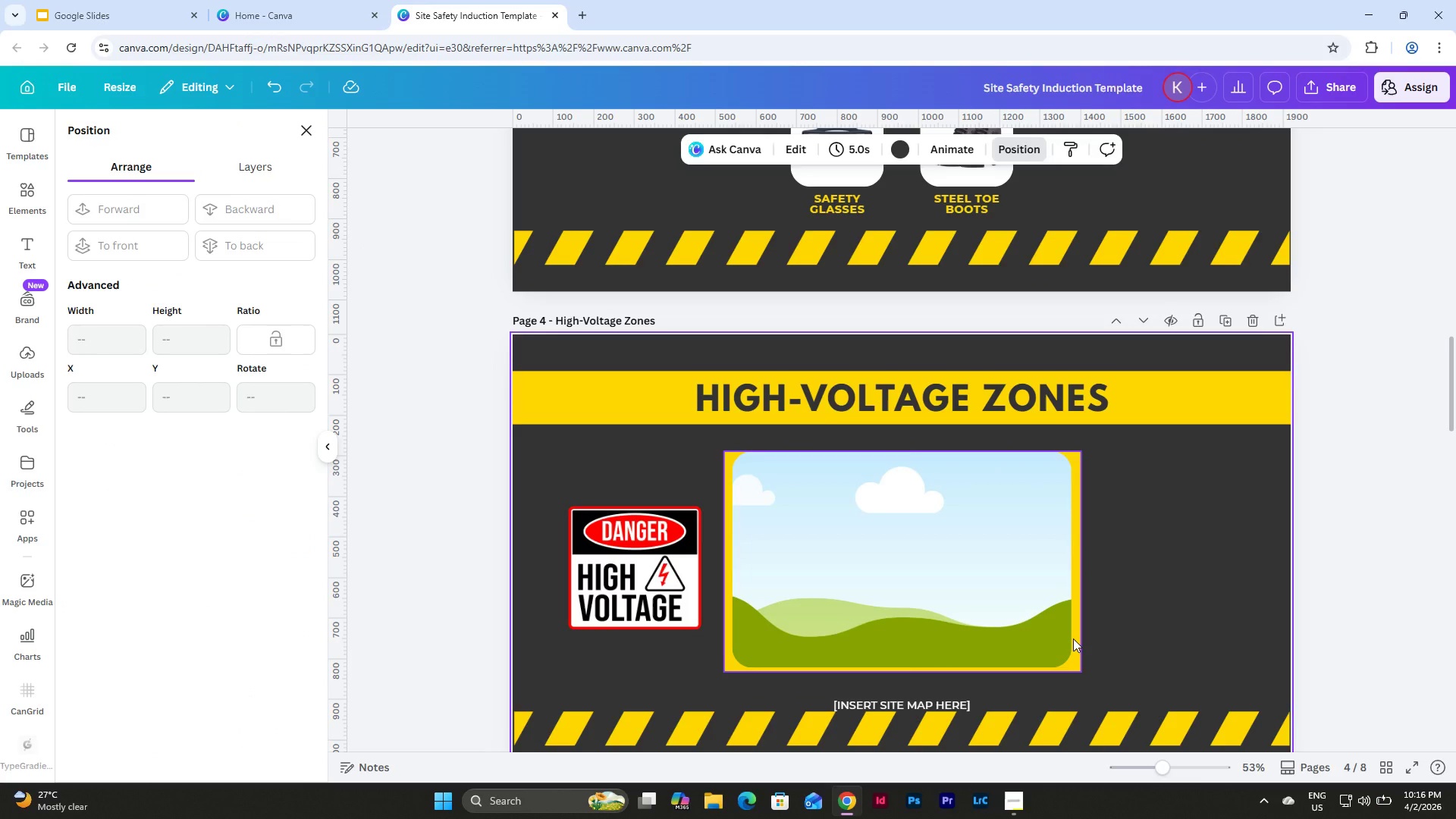 
left_click([1073, 639])
 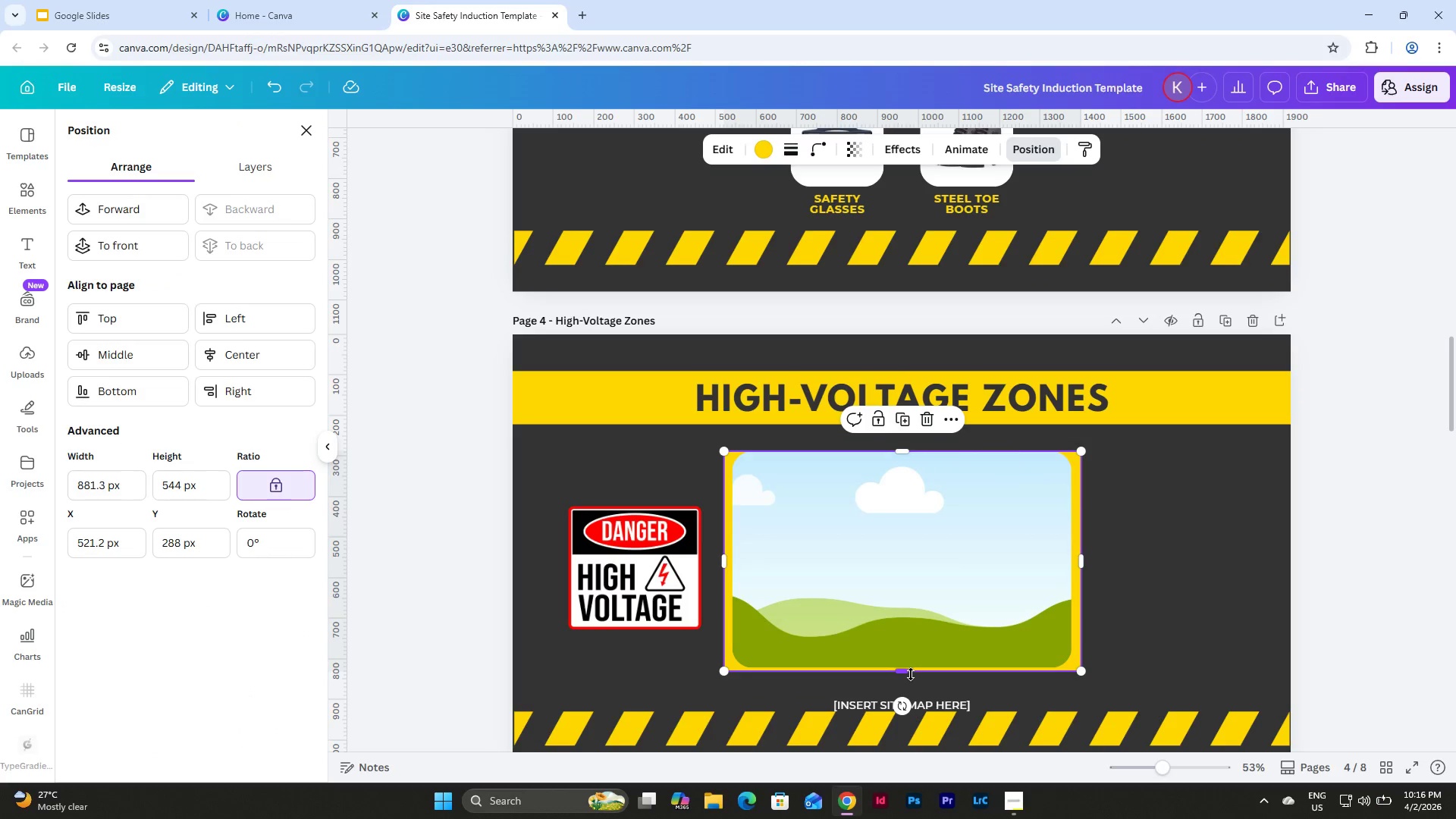 
left_click_drag(start_coordinate=[911, 674], to_coordinate=[911, 689])
 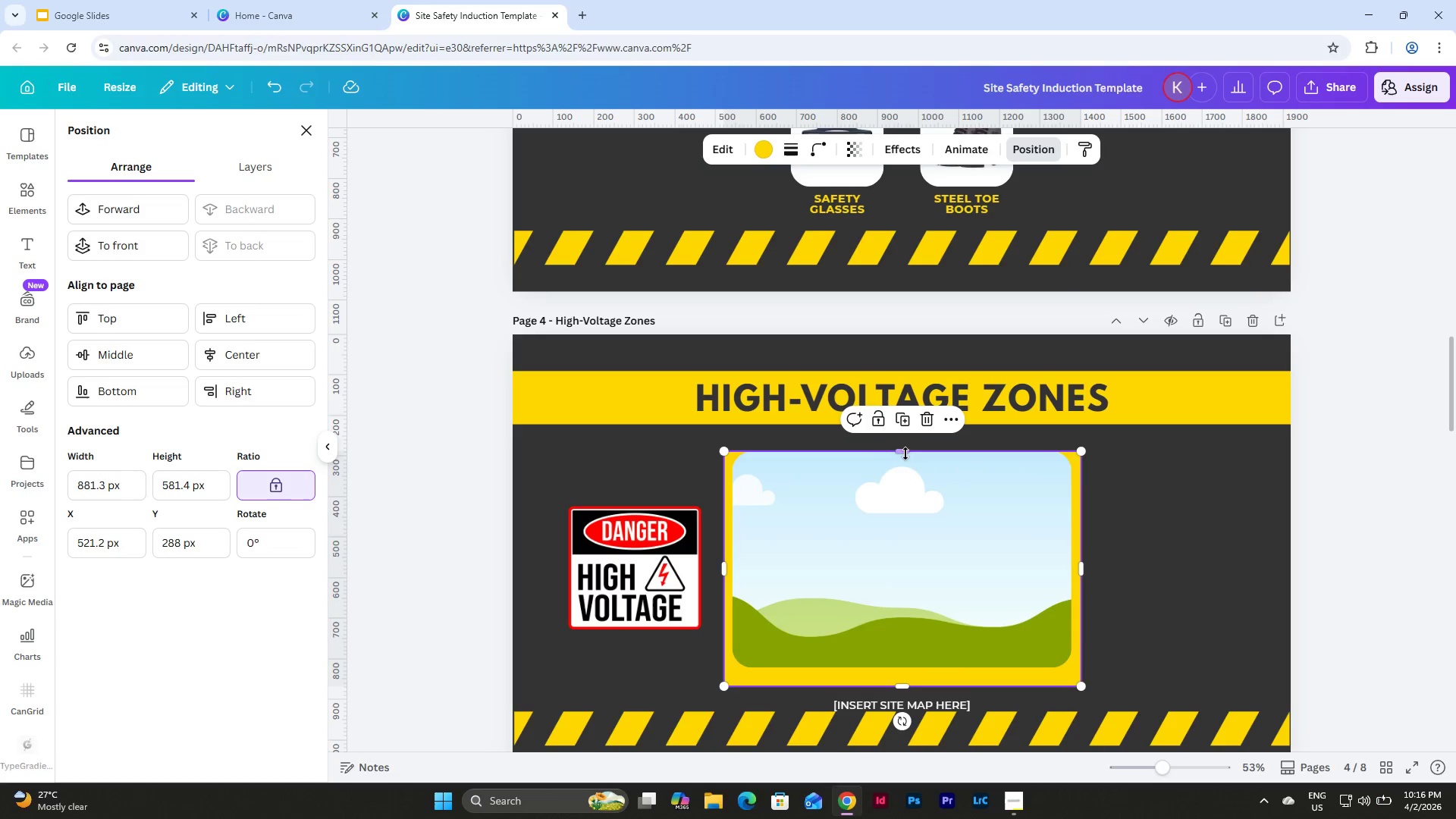 
left_click_drag(start_coordinate=[902, 452], to_coordinate=[903, 441])
 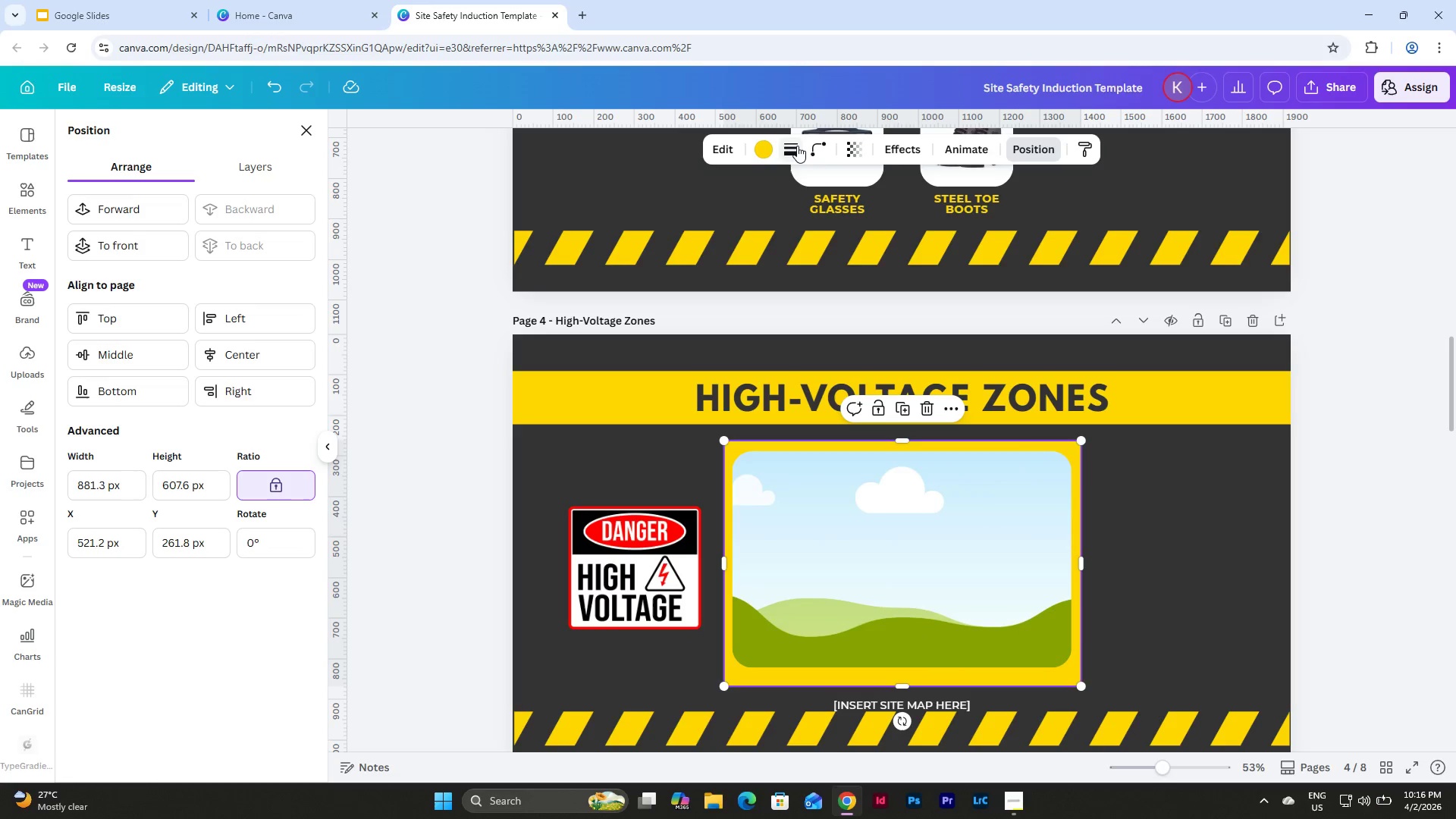 
double_click([824, 148])
 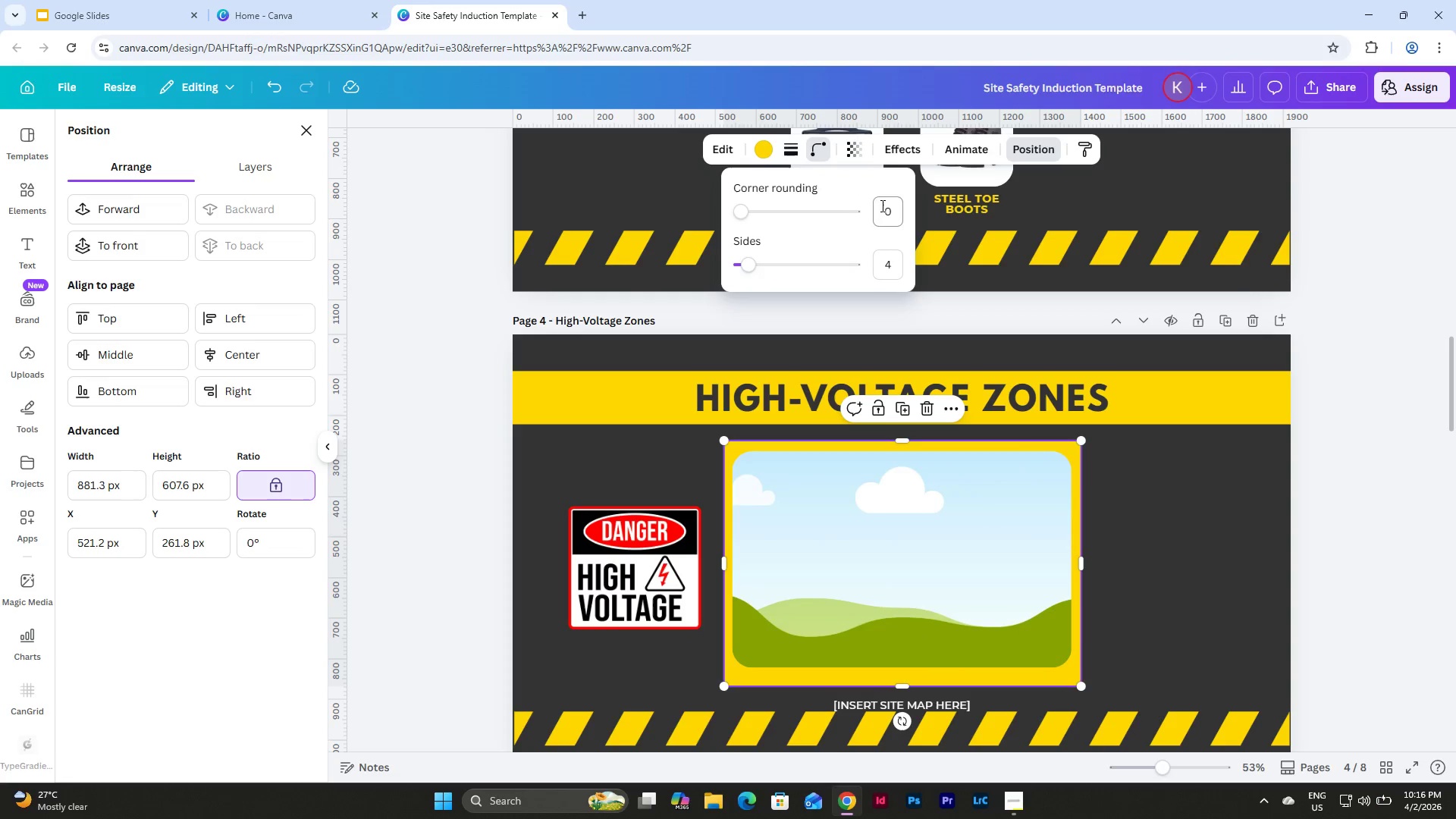 
left_click([894, 225])
 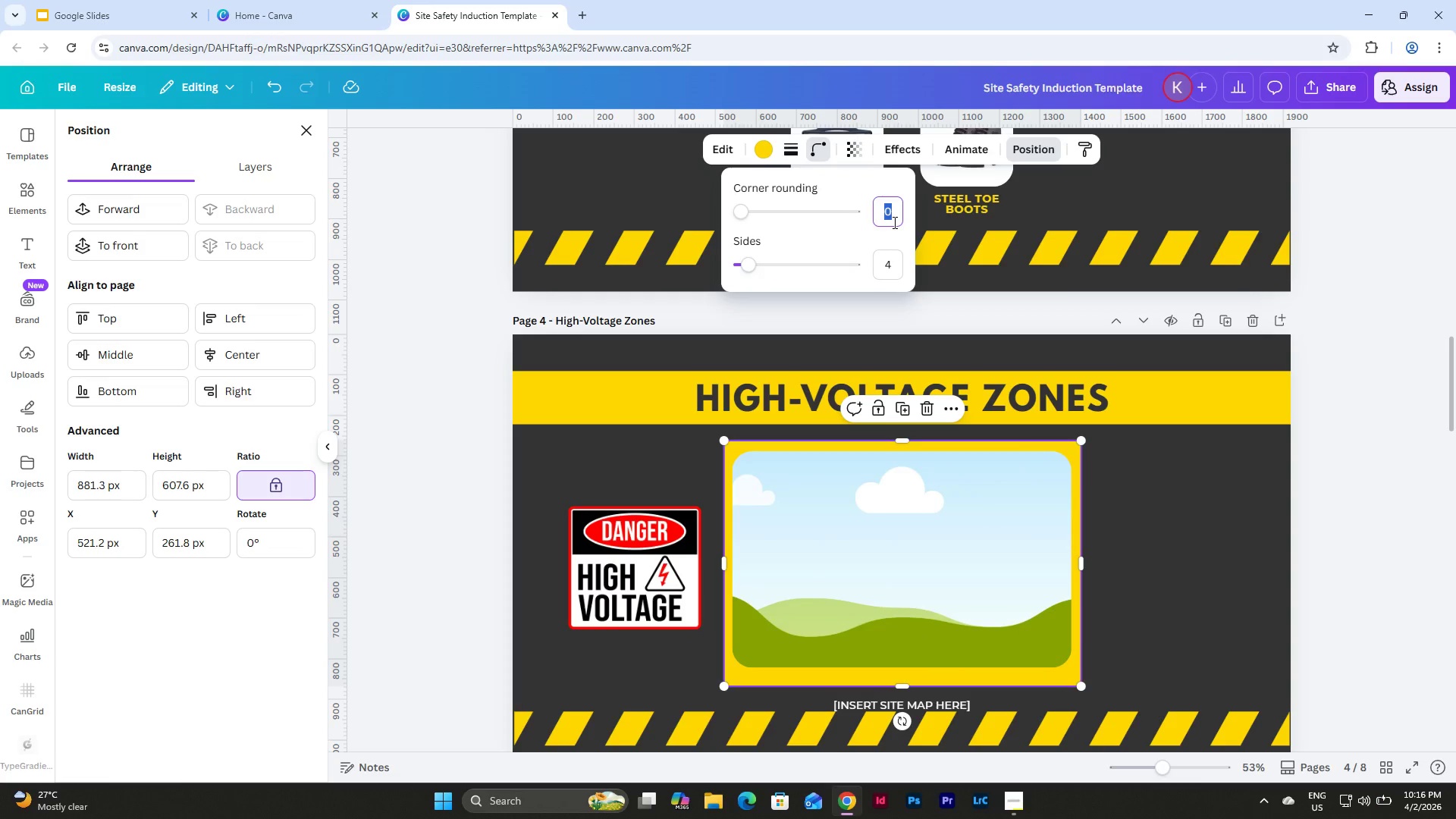 
key(Numpad5)
 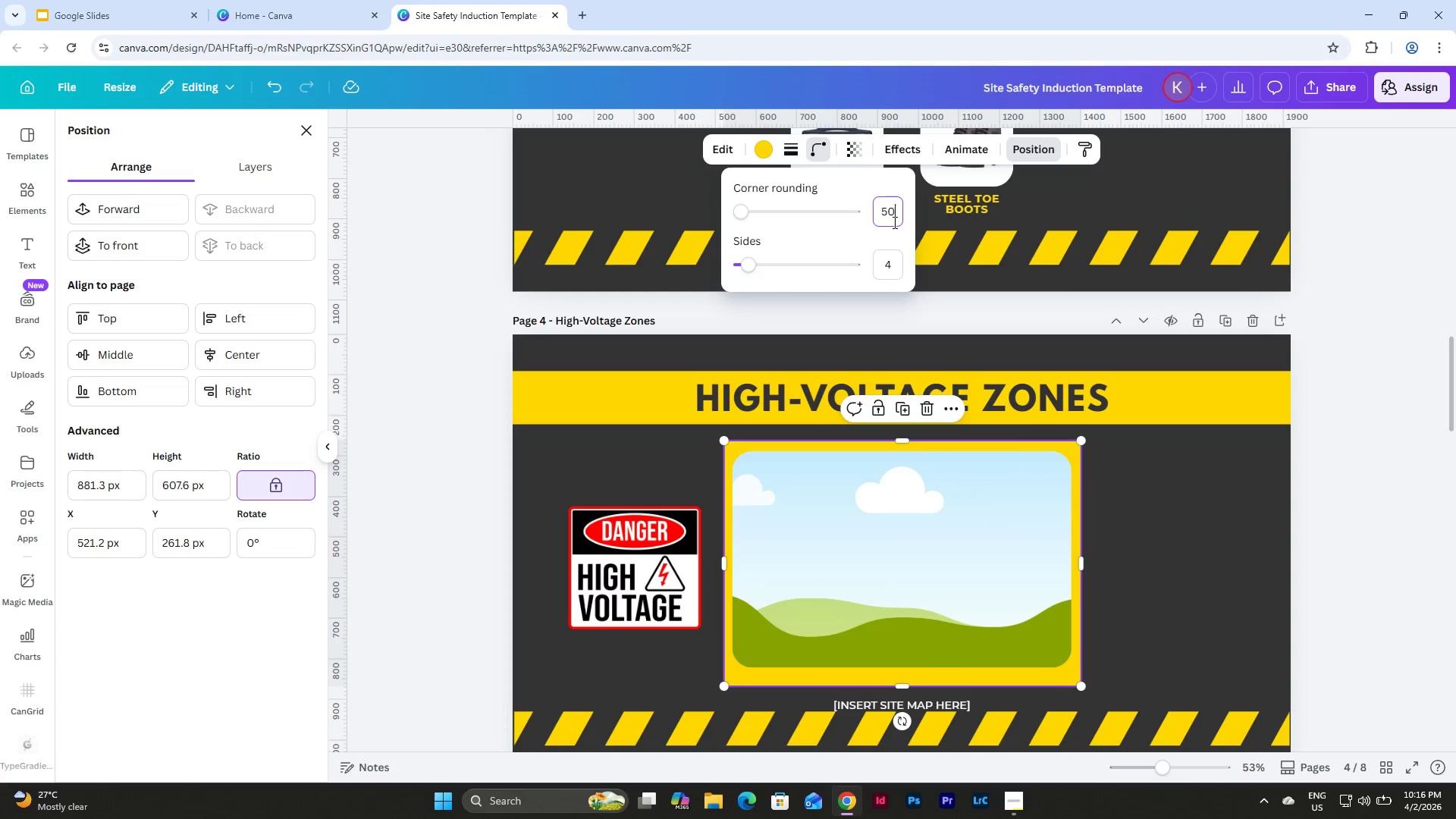 
key(Numpad0)
 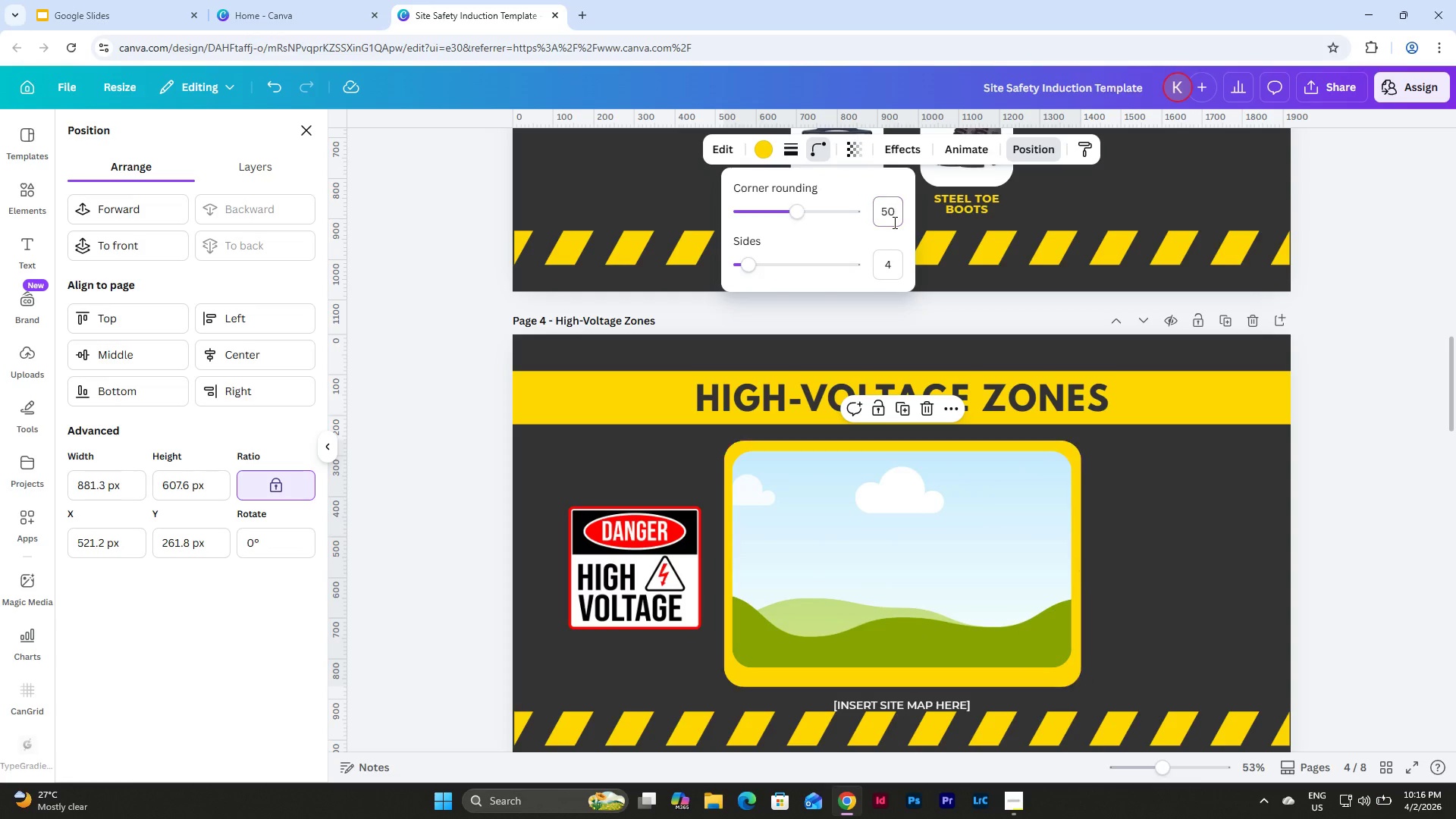 
key(NumpadEnter)
 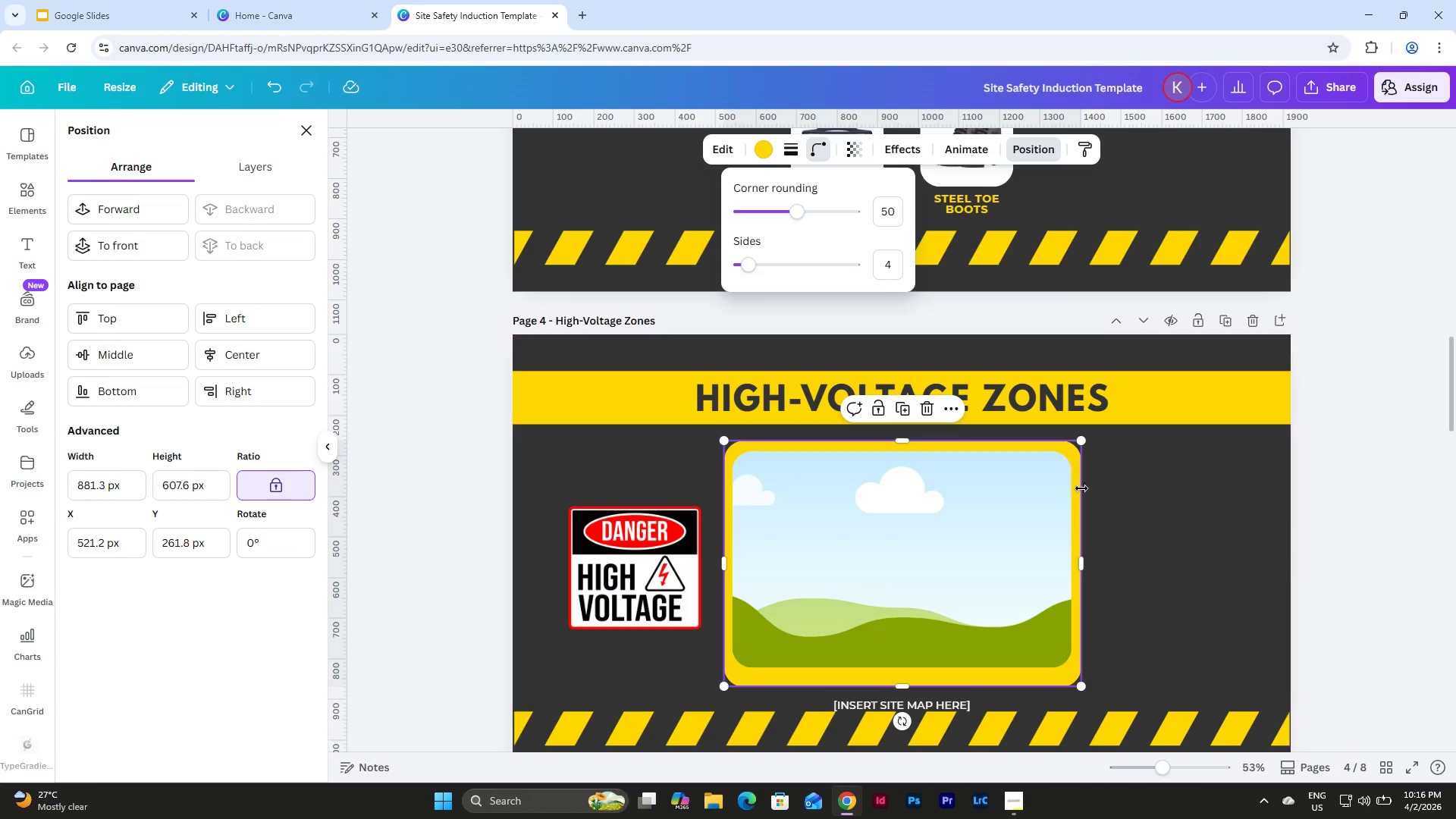 
left_click([1126, 509])
 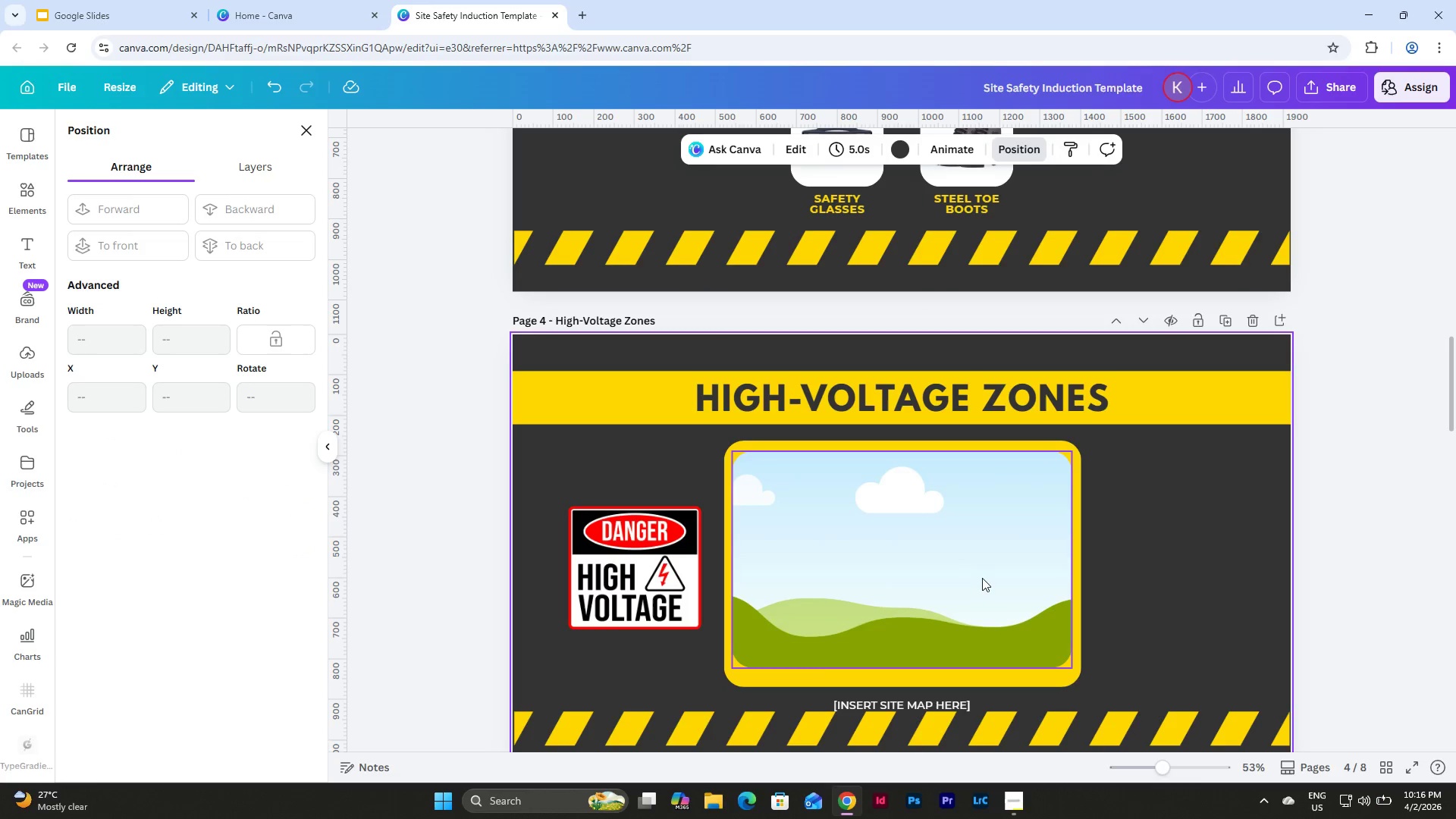 
left_click([968, 556])
 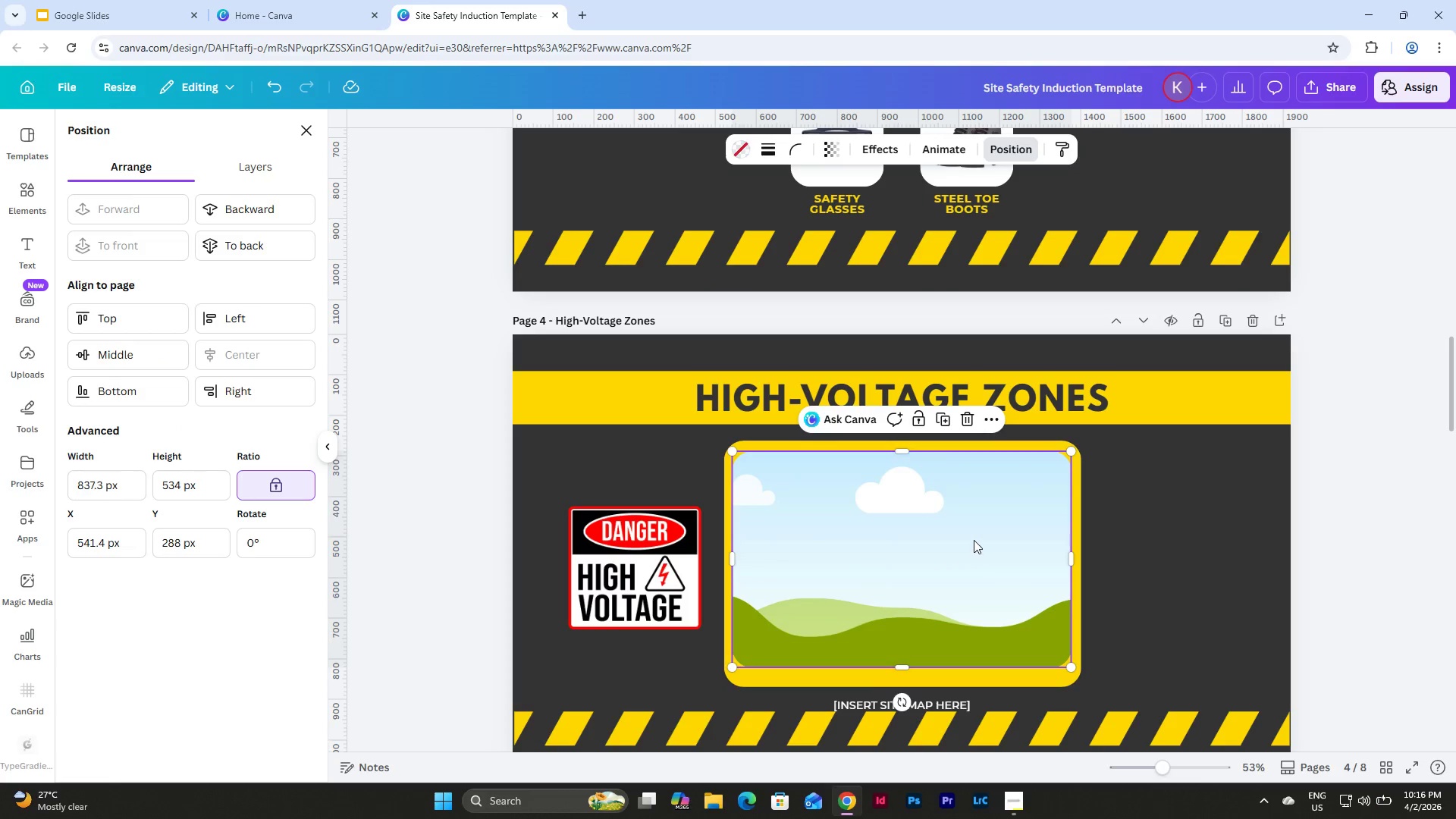 
left_click_drag(start_coordinate=[974, 540], to_coordinate=[974, 552])
 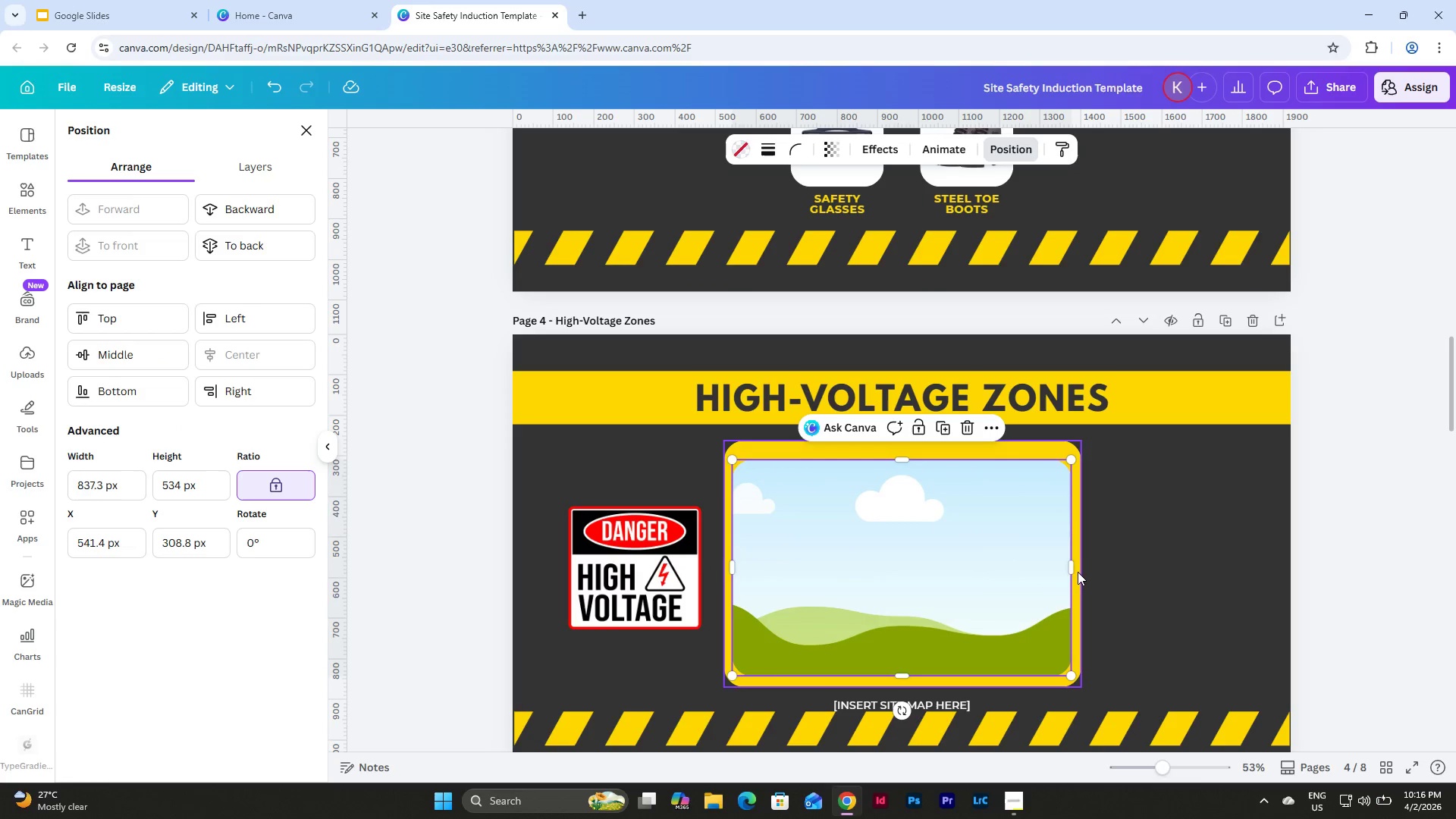 
left_click([1078, 582])
 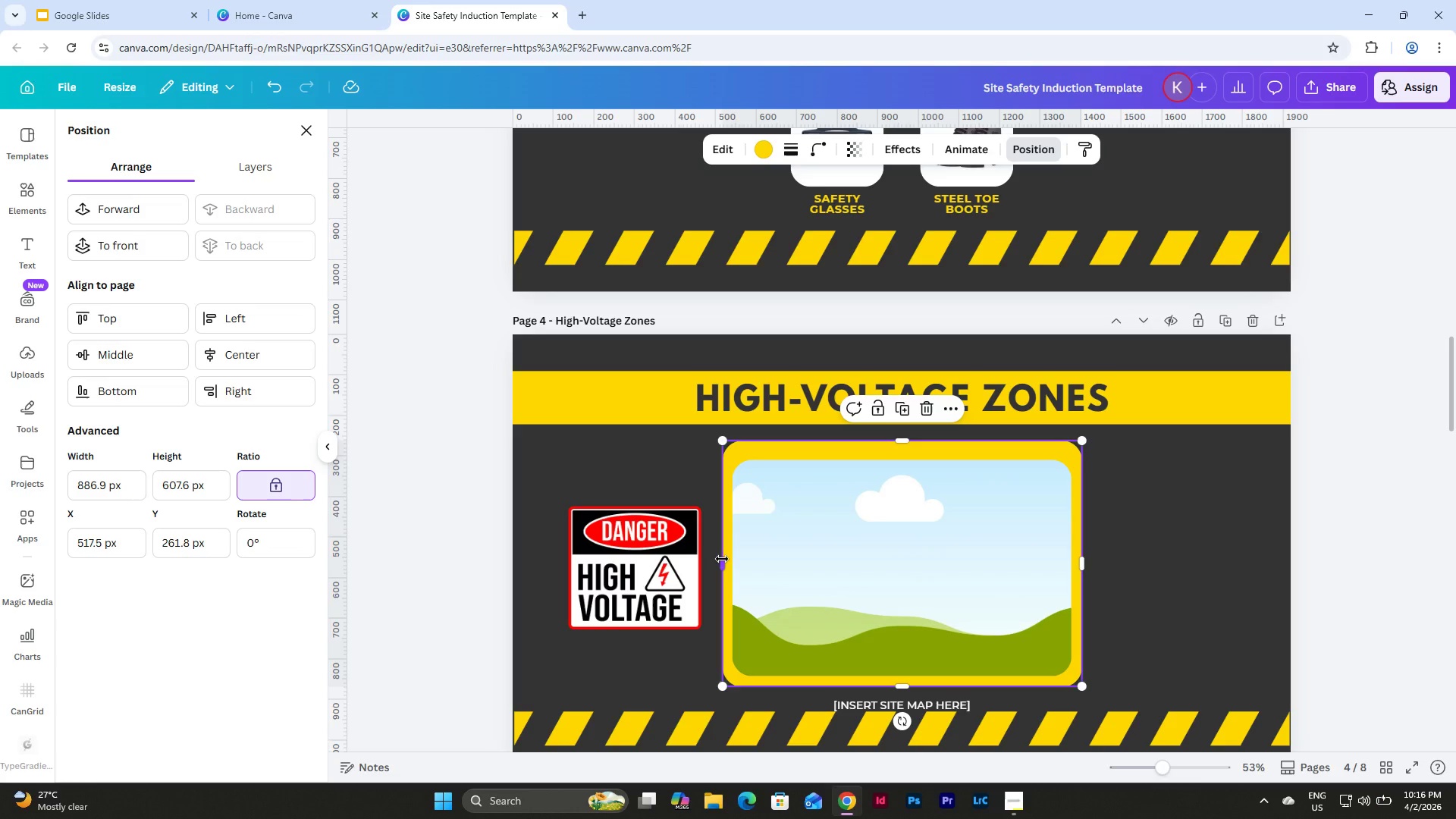 
wait(13.53)
 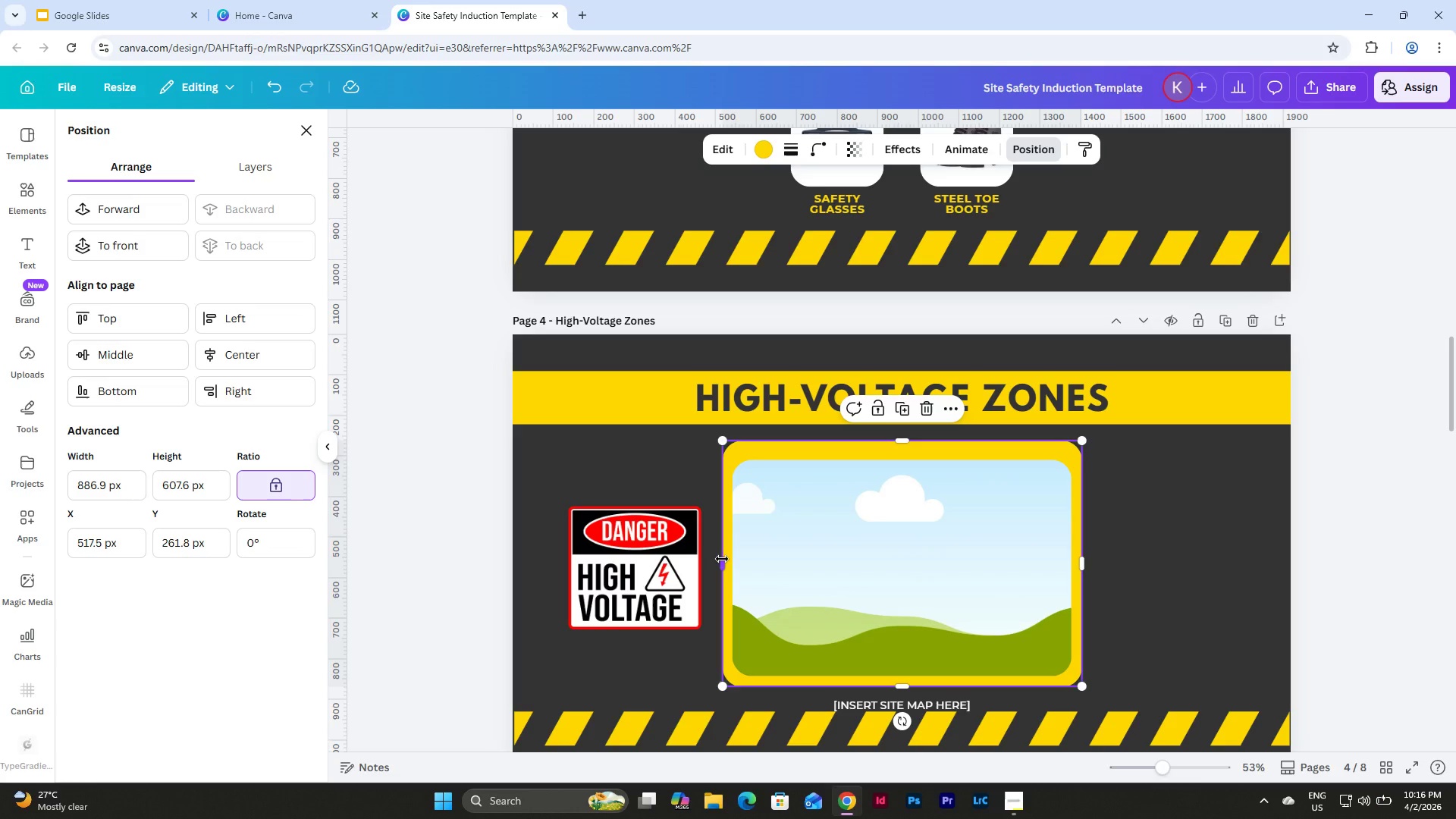 
double_click([900, 485])
 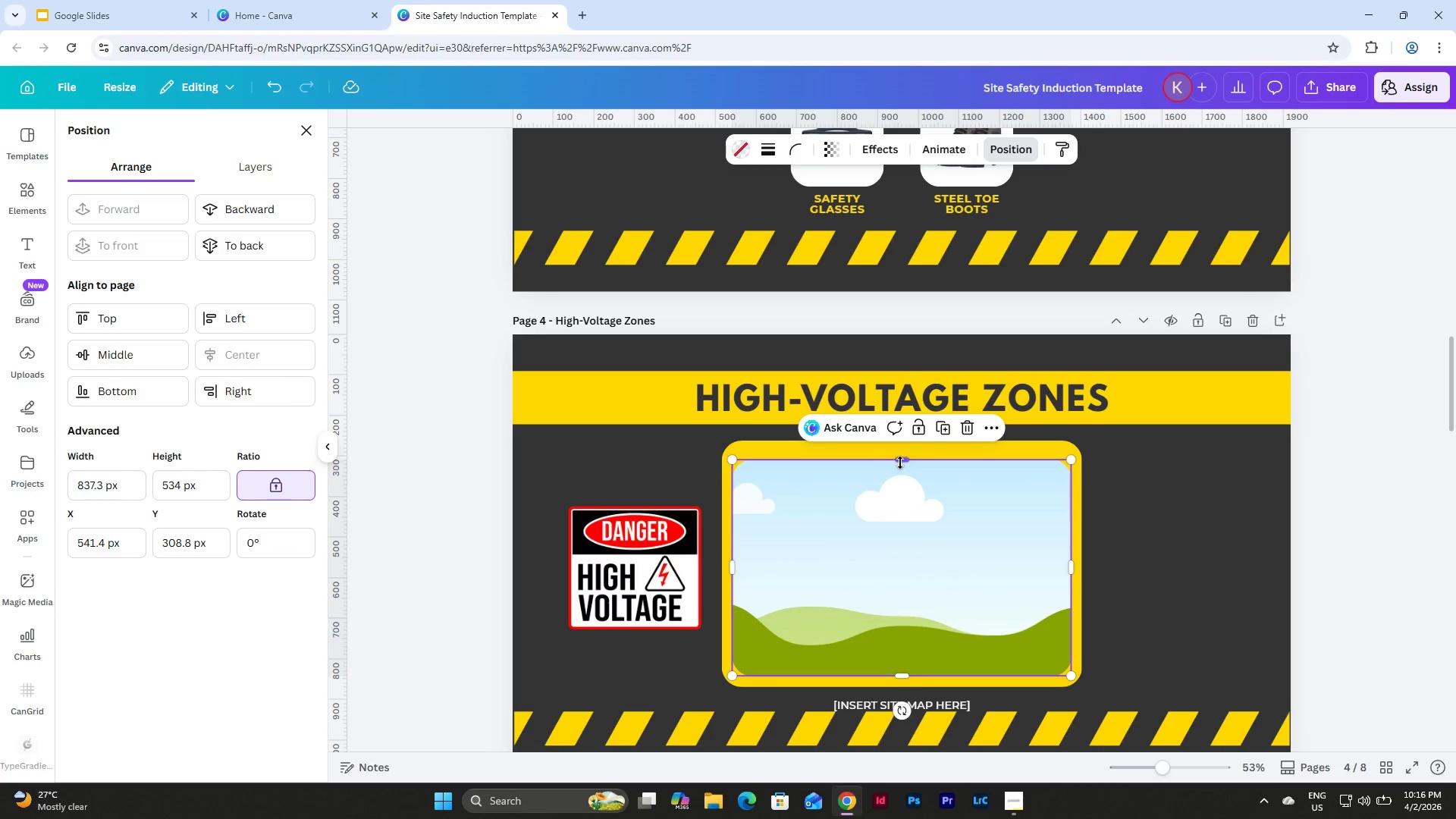 
left_click_drag(start_coordinate=[900, 463], to_coordinate=[900, 498])
 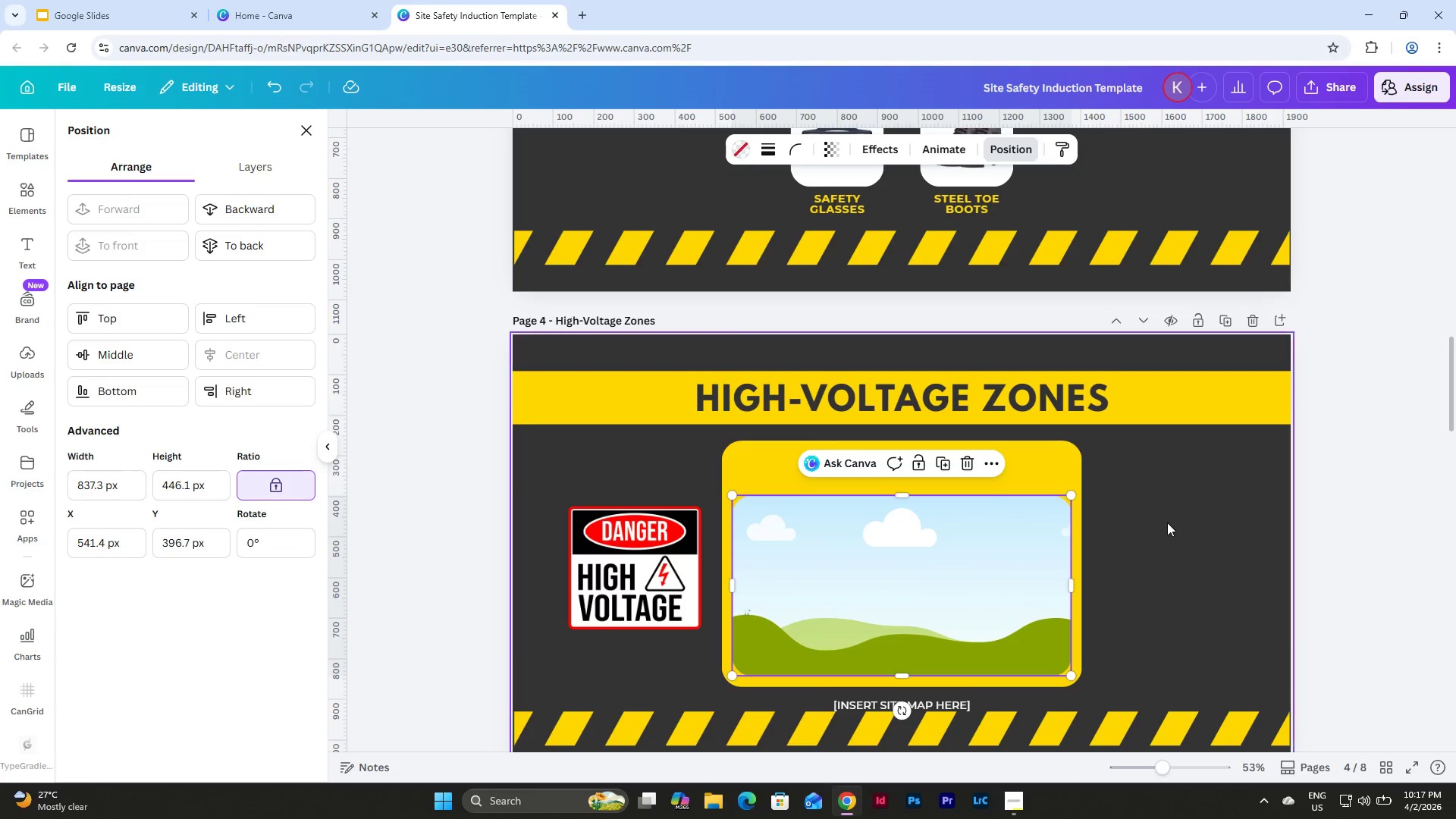 
left_click([1167, 522])
 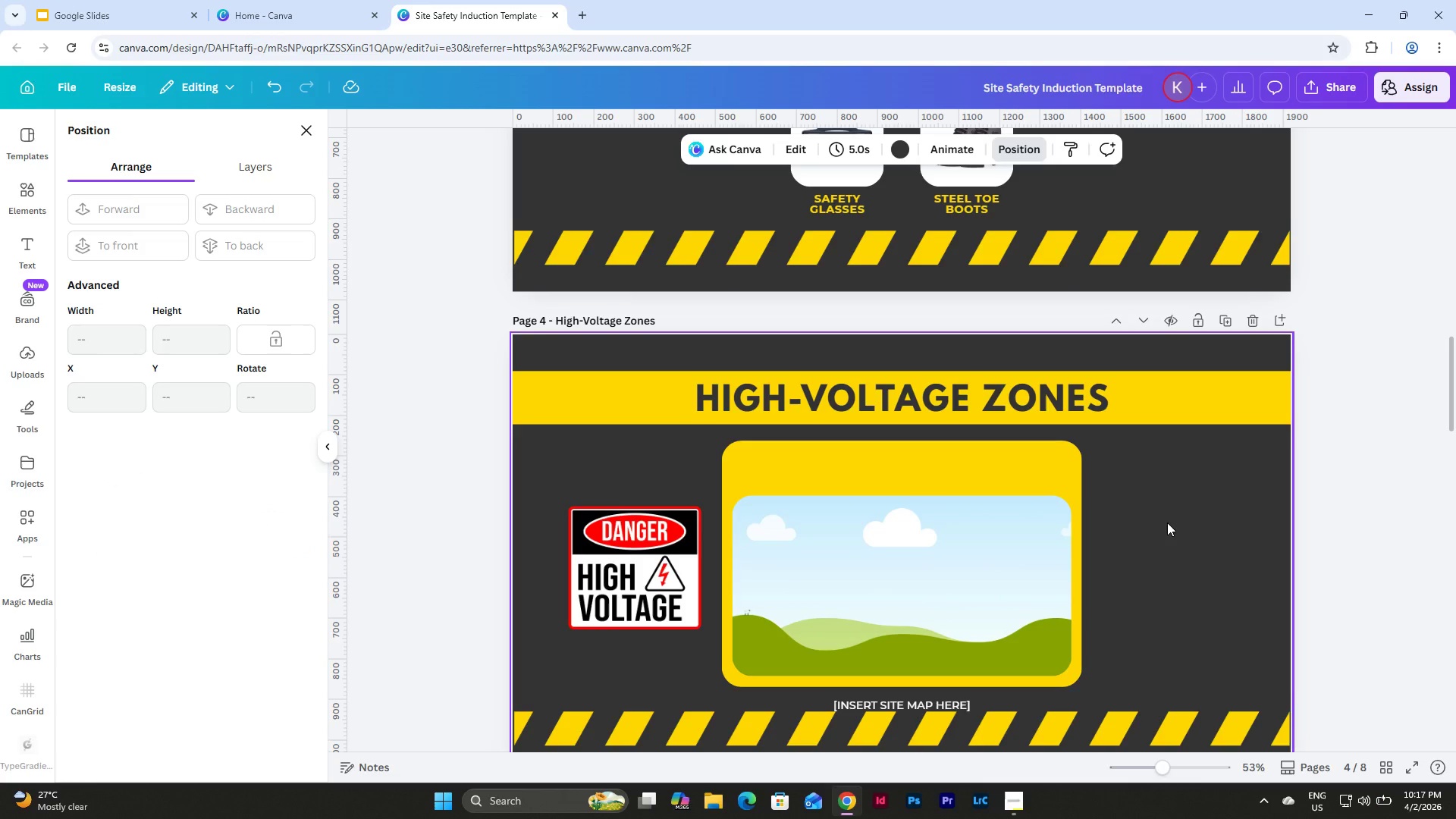 
scroll: coordinate [1167, 522], scroll_direction: down, amount: 1.0
 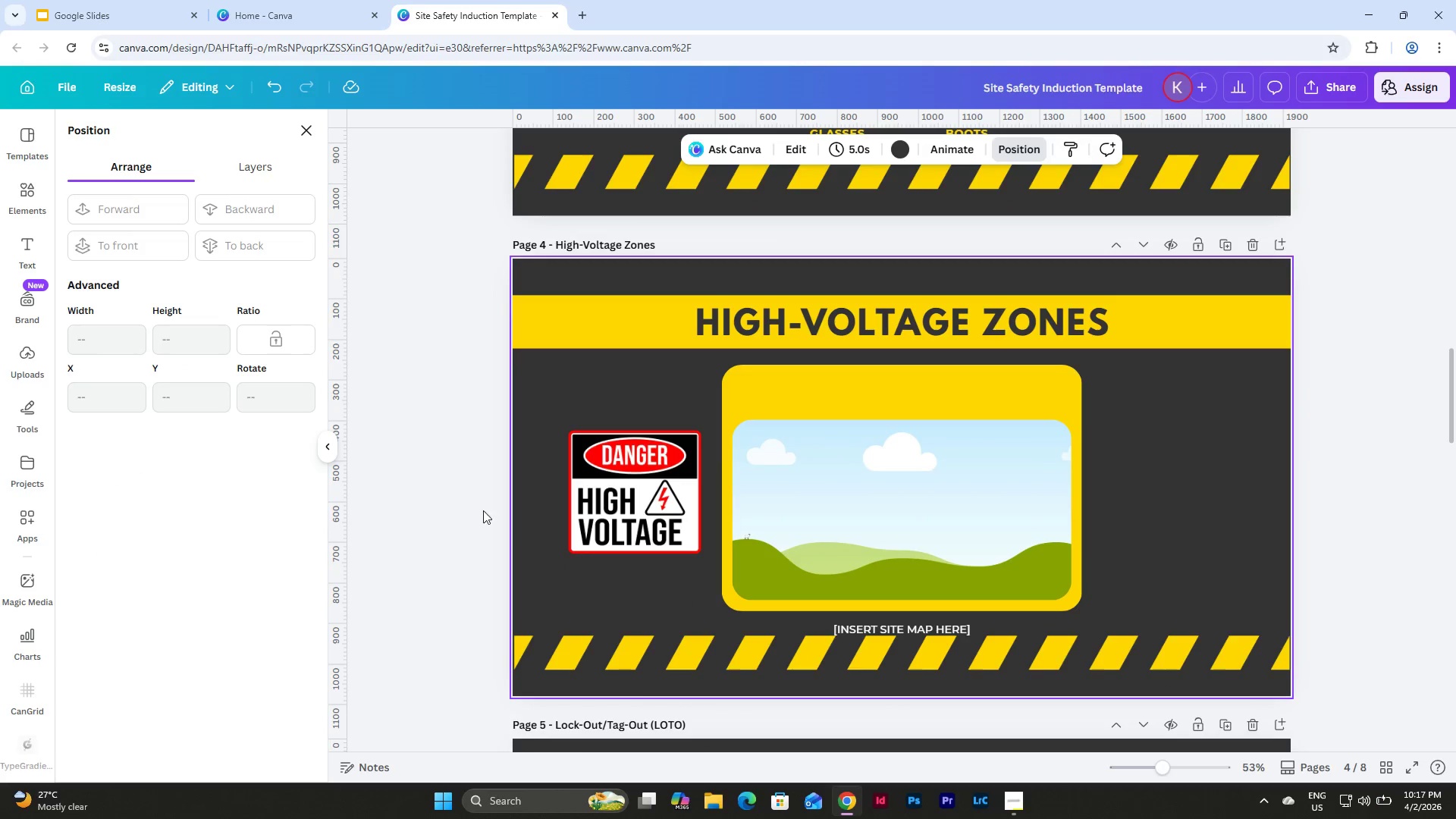 
left_click([838, 381])
 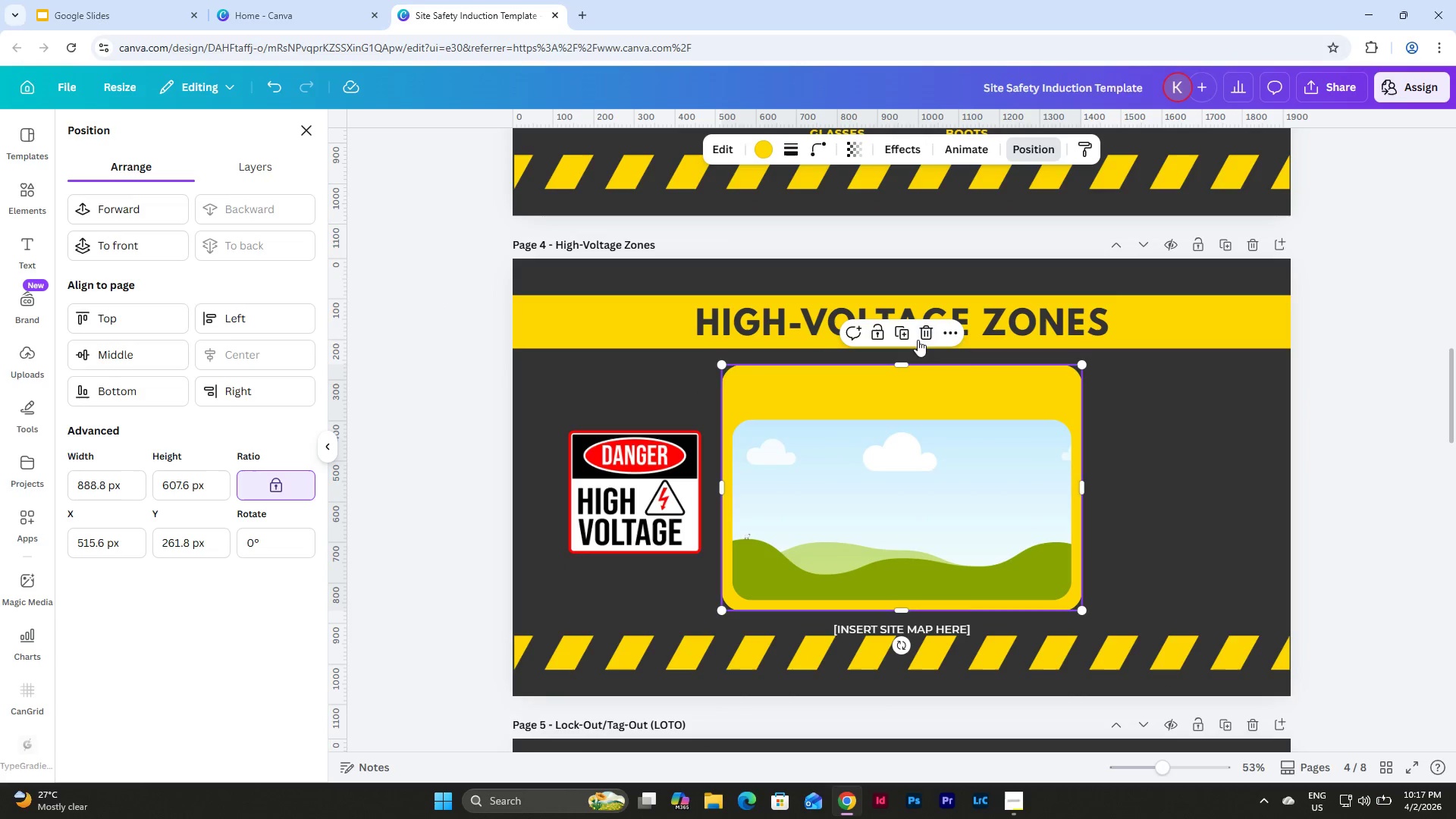 
left_click([903, 333])
 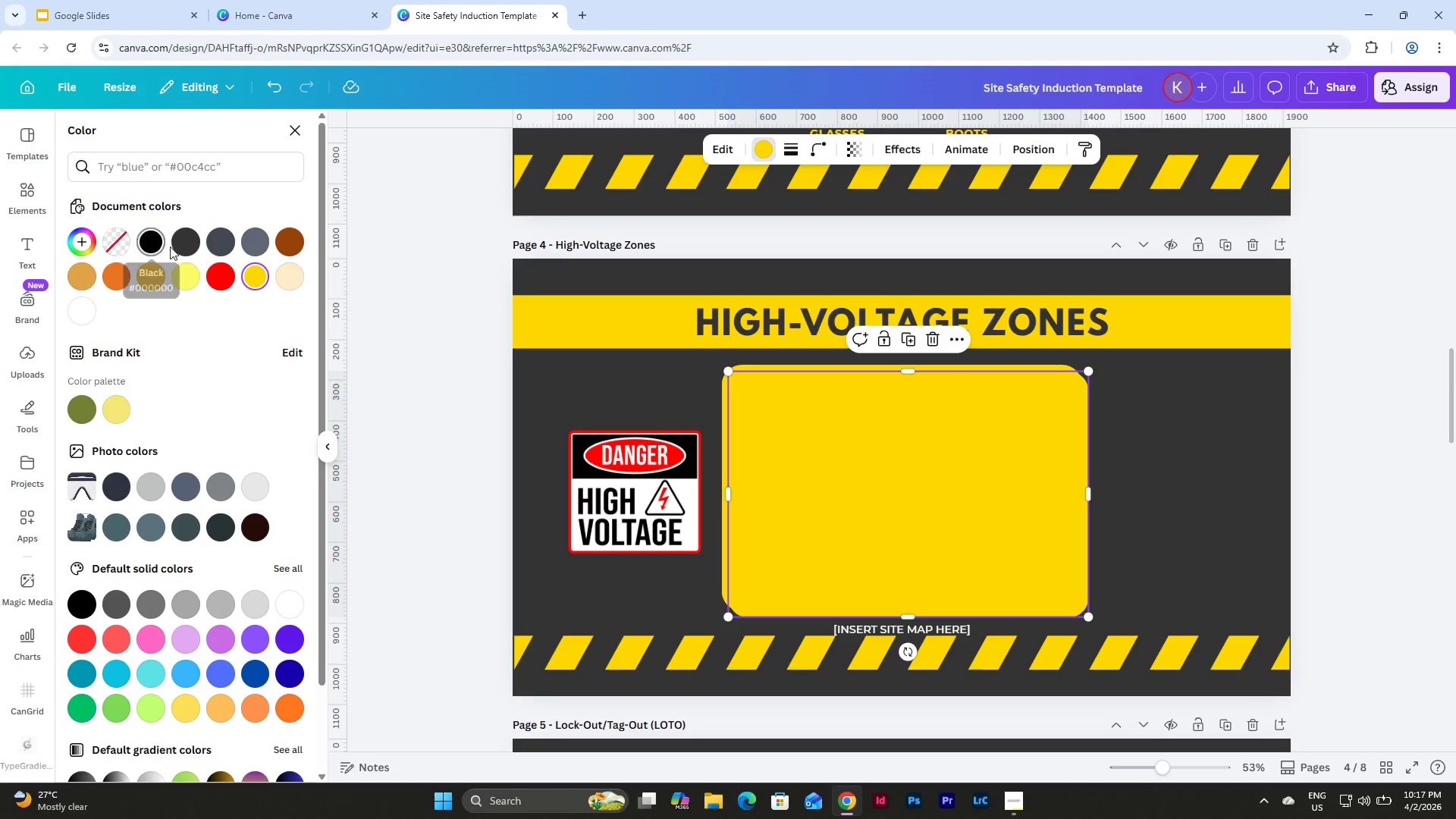 
left_click([189, 247])
 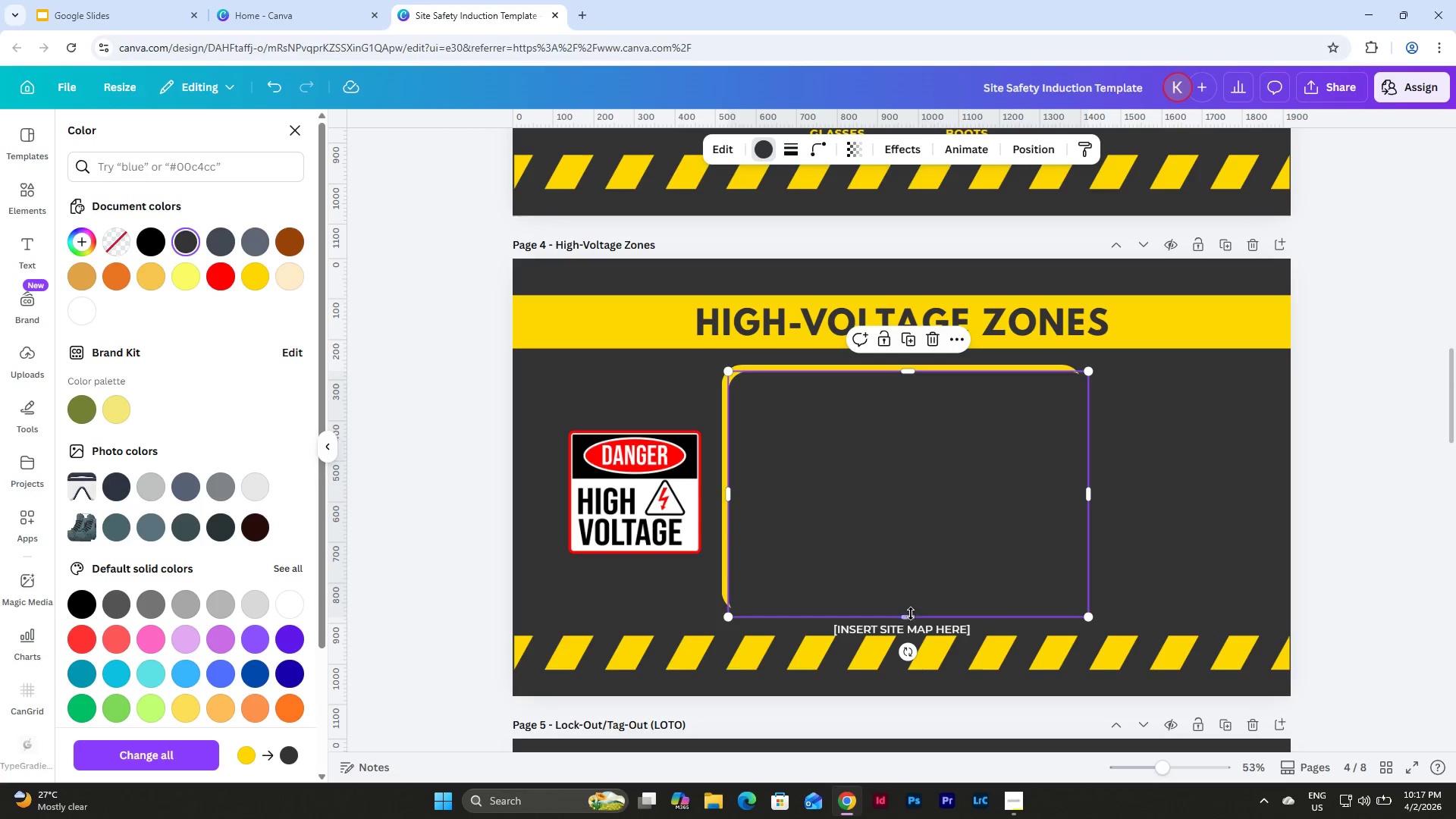 
left_click_drag(start_coordinate=[911, 615], to_coordinate=[888, 411])
 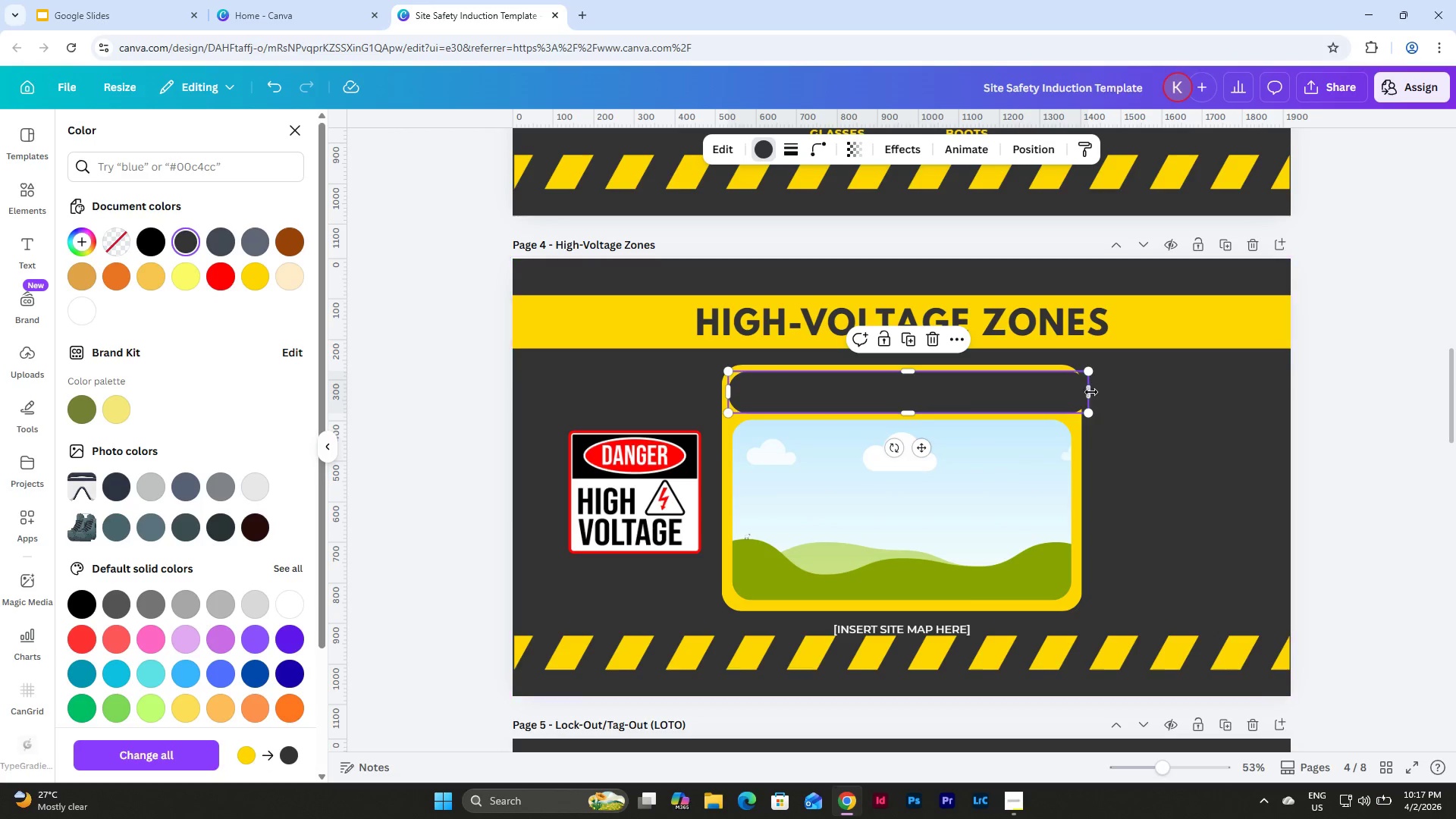 
left_click_drag(start_coordinate=[1090, 391], to_coordinate=[1074, 395])
 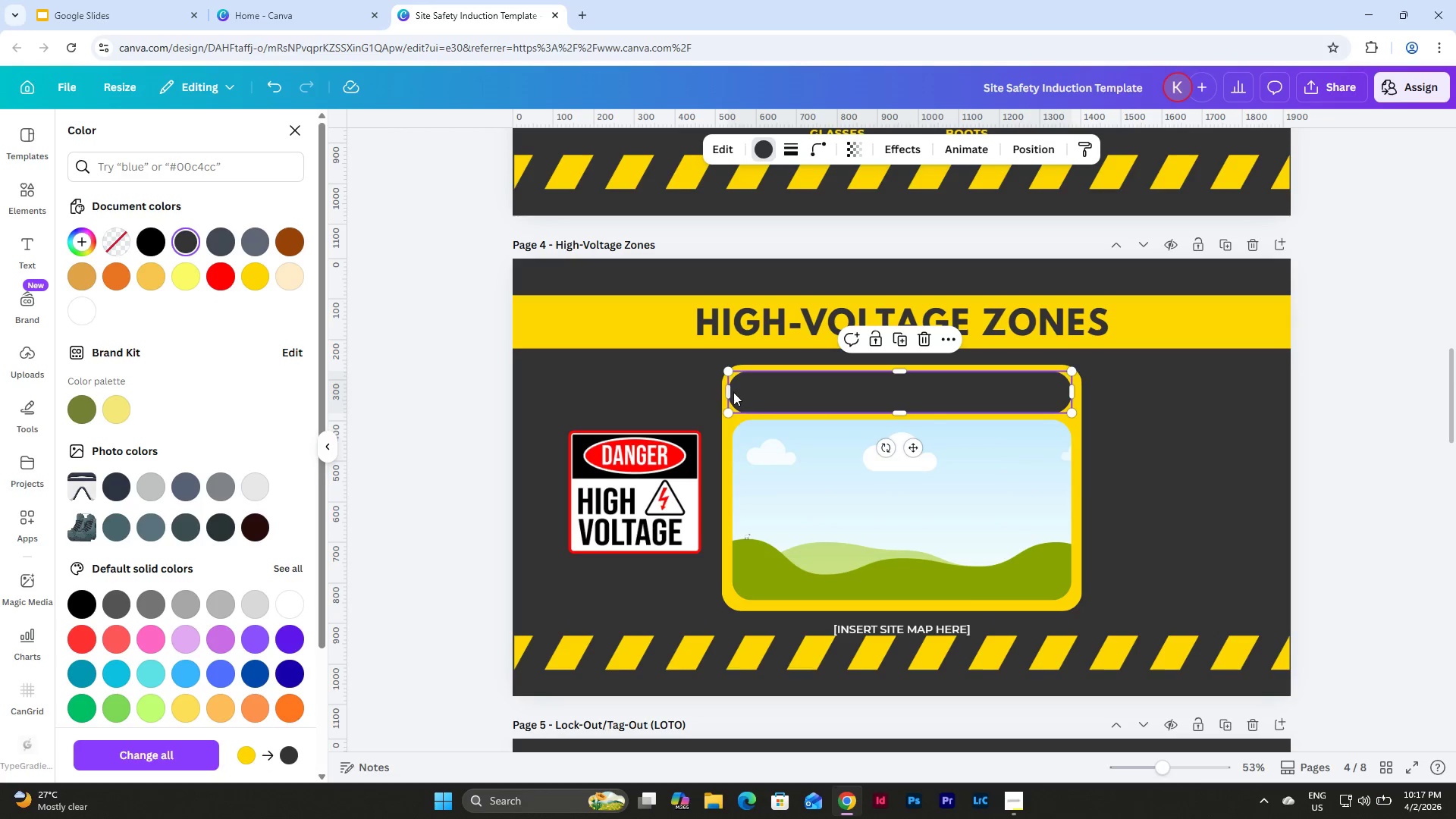 
left_click_drag(start_coordinate=[731, 391], to_coordinate=[739, 391])
 